 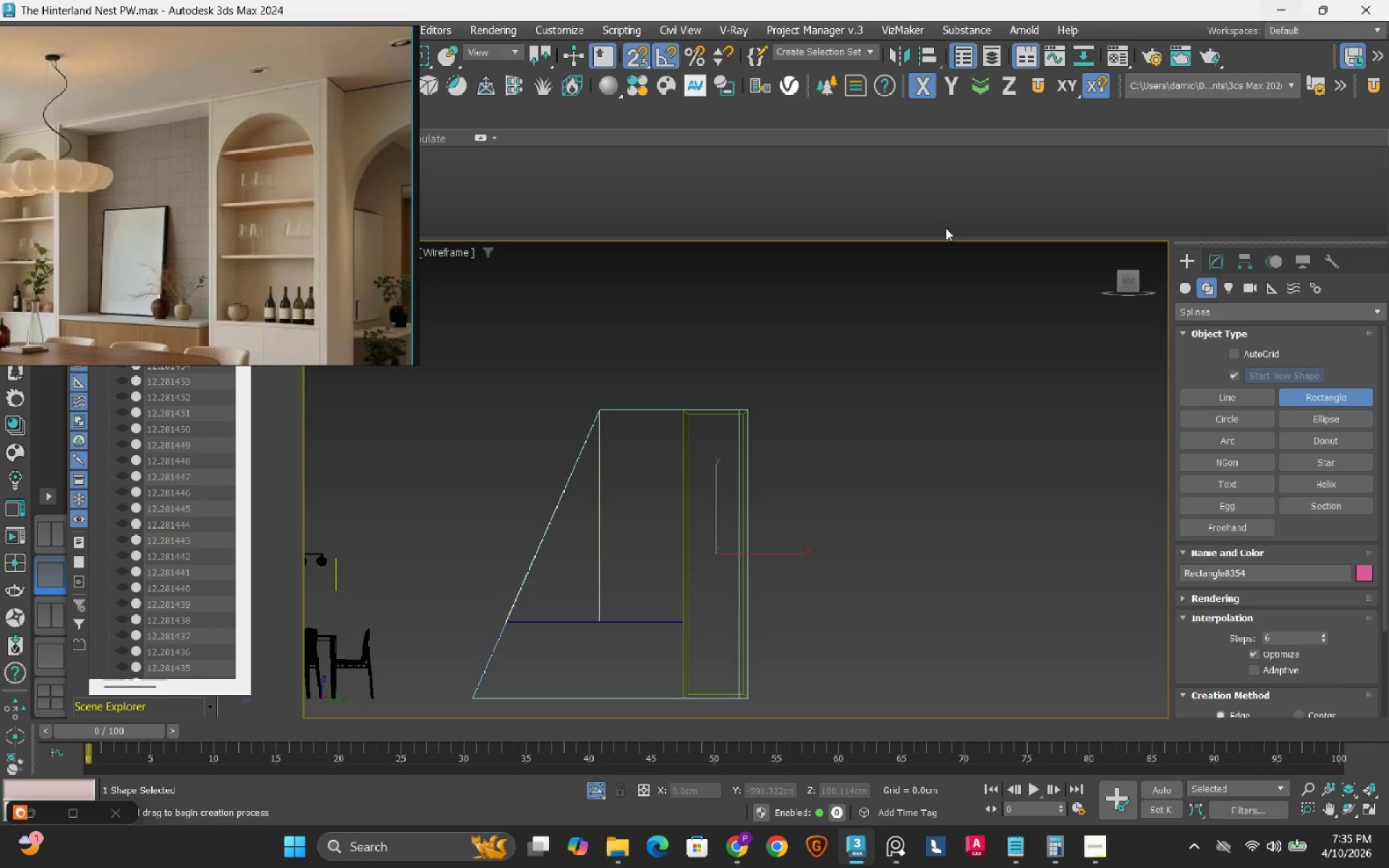 
scroll: coordinate [674, 362], scroll_direction: up, amount: 2.0
 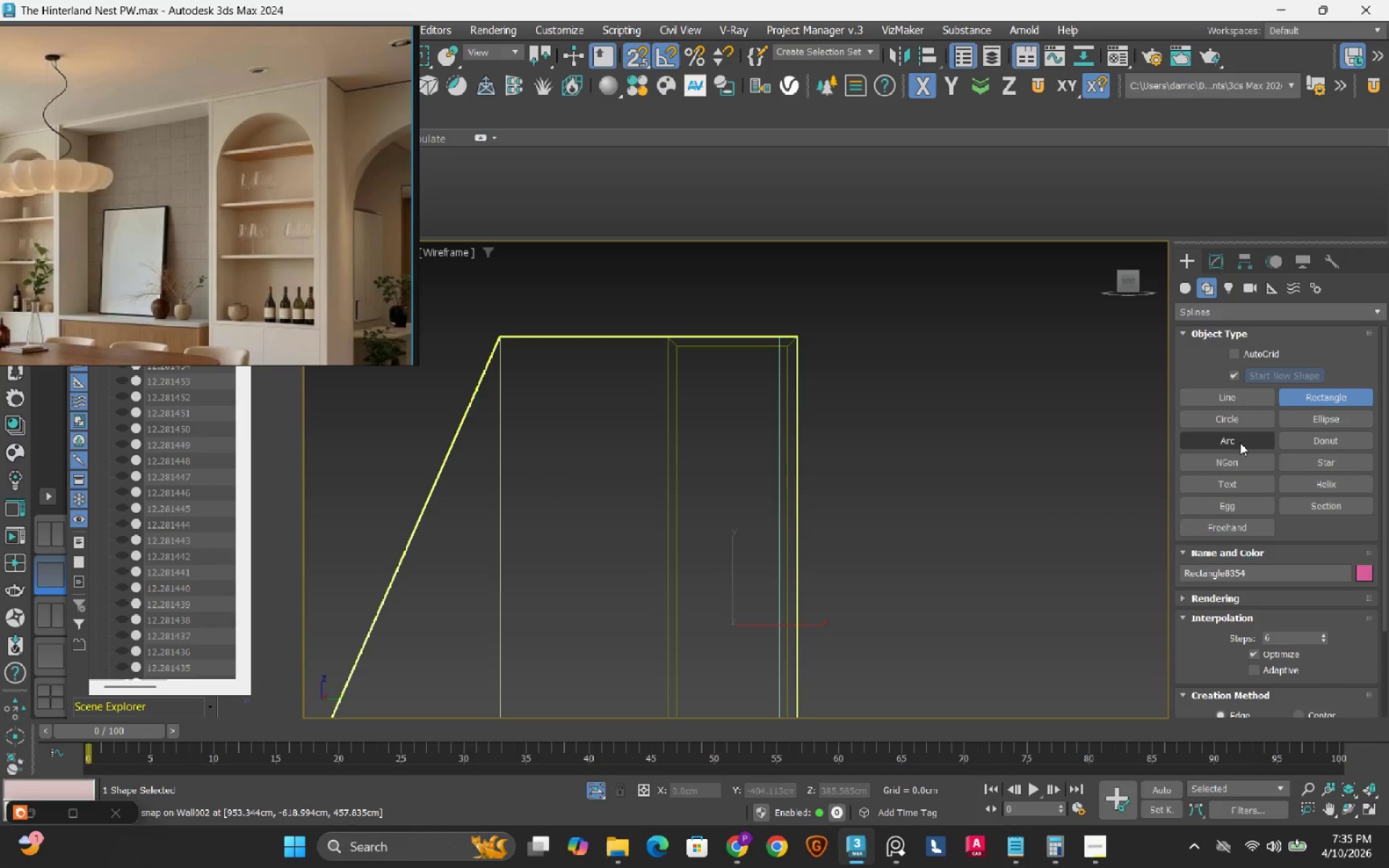 
scroll: coordinate [836, 480], scroll_direction: down, amount: 1.0
 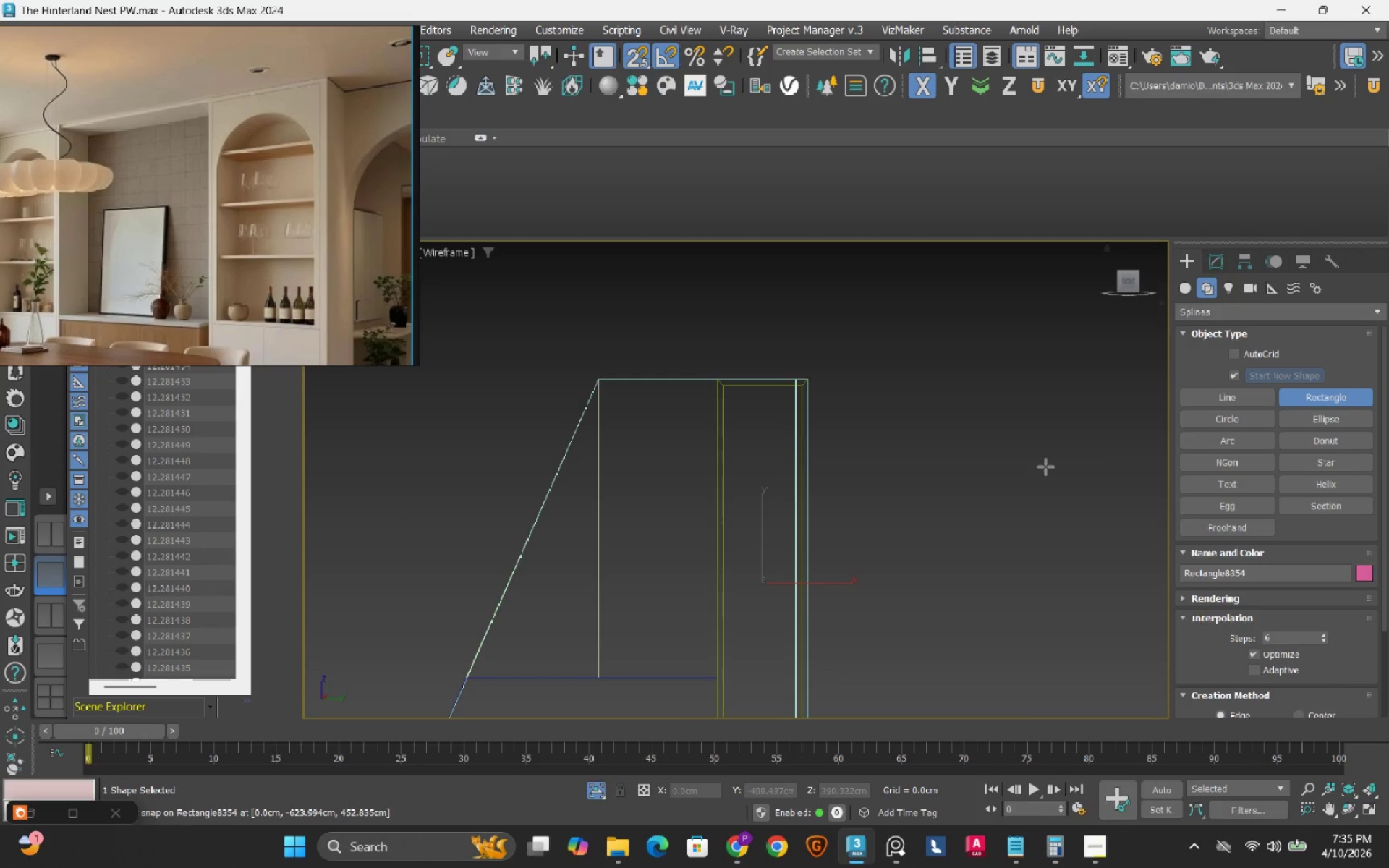 
wait(8.93)
 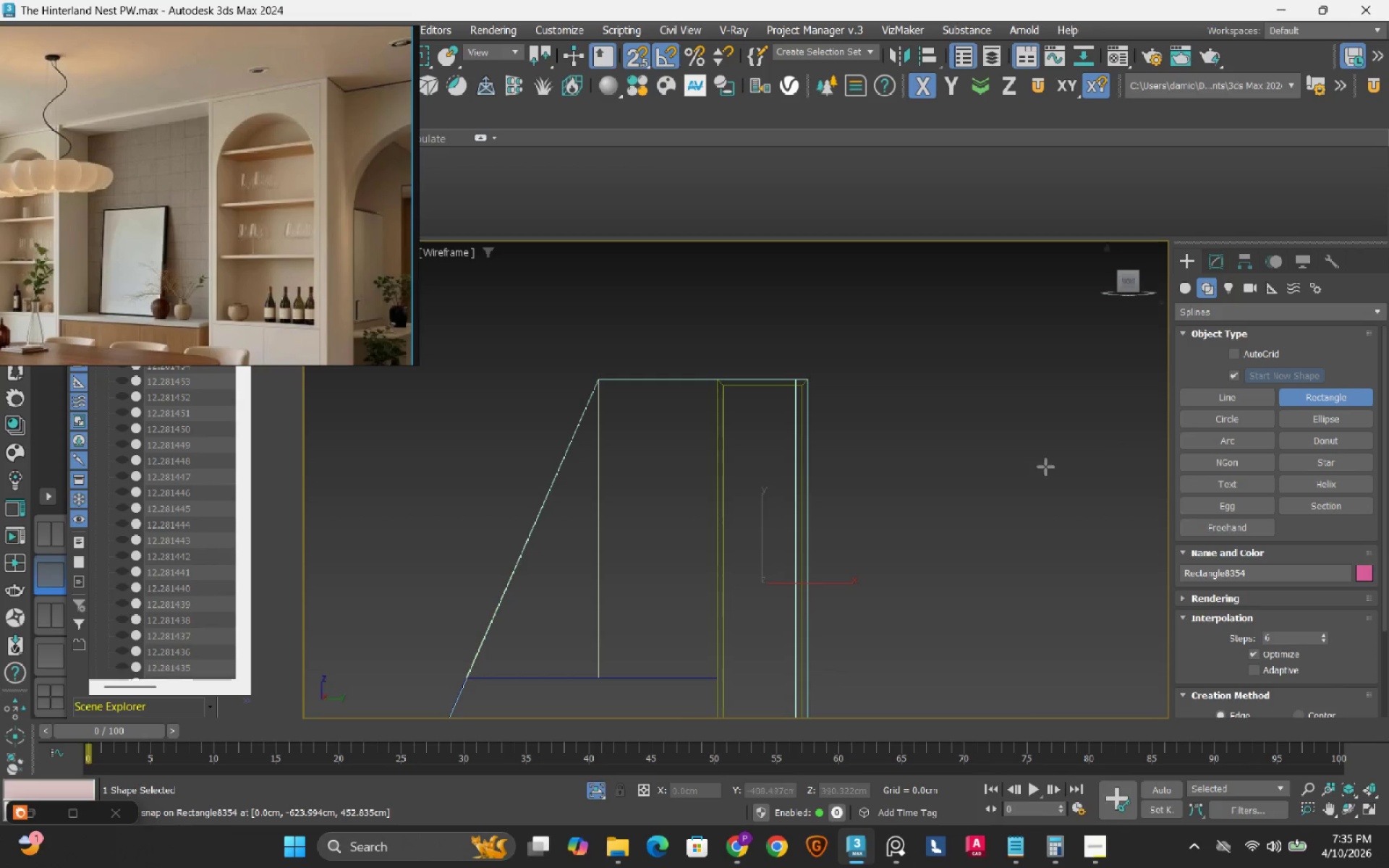 
key(W)
 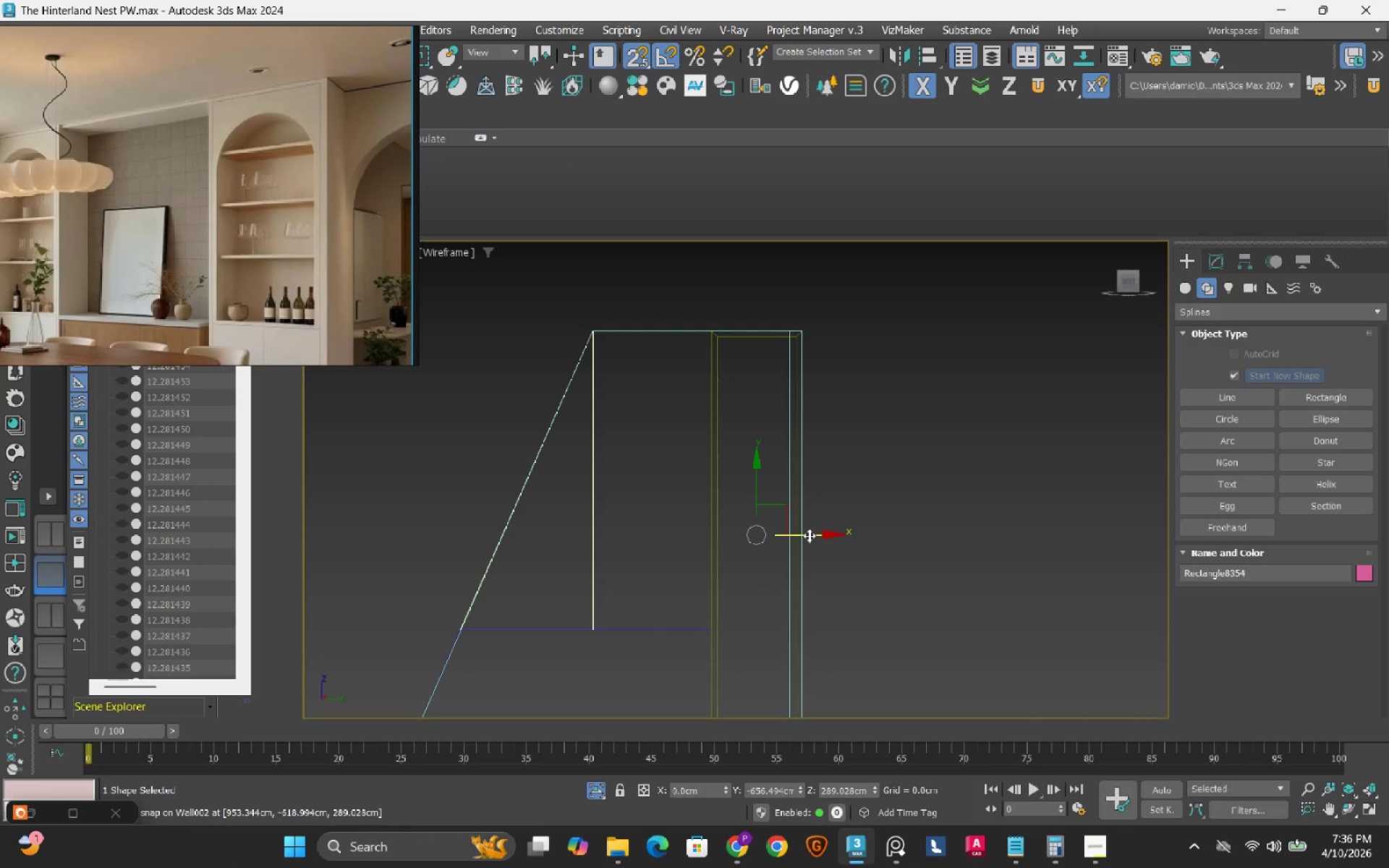 
left_click_drag(start_coordinate=[809, 535], to_coordinate=[828, 529])
 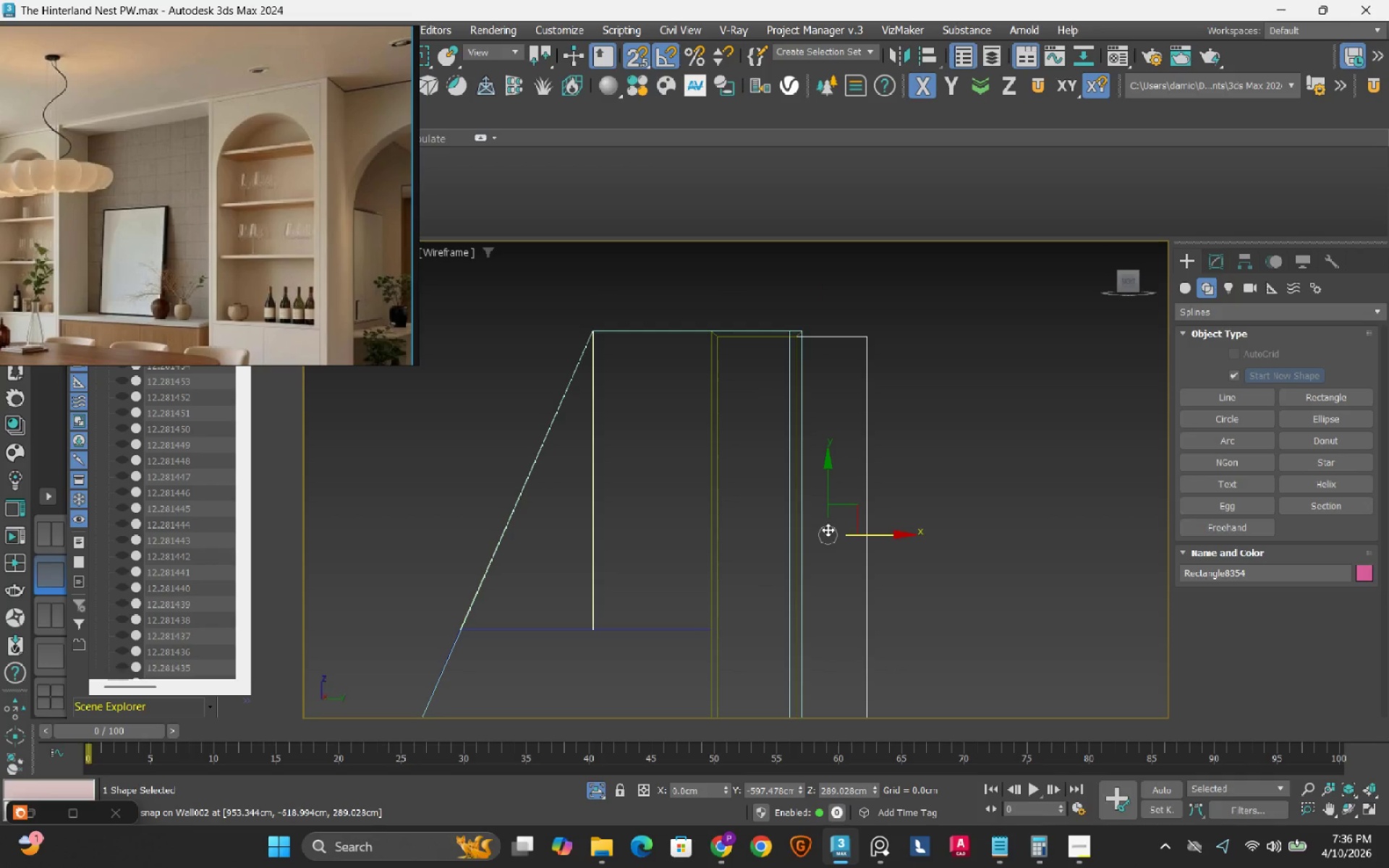 
key(Control+ControlLeft)
 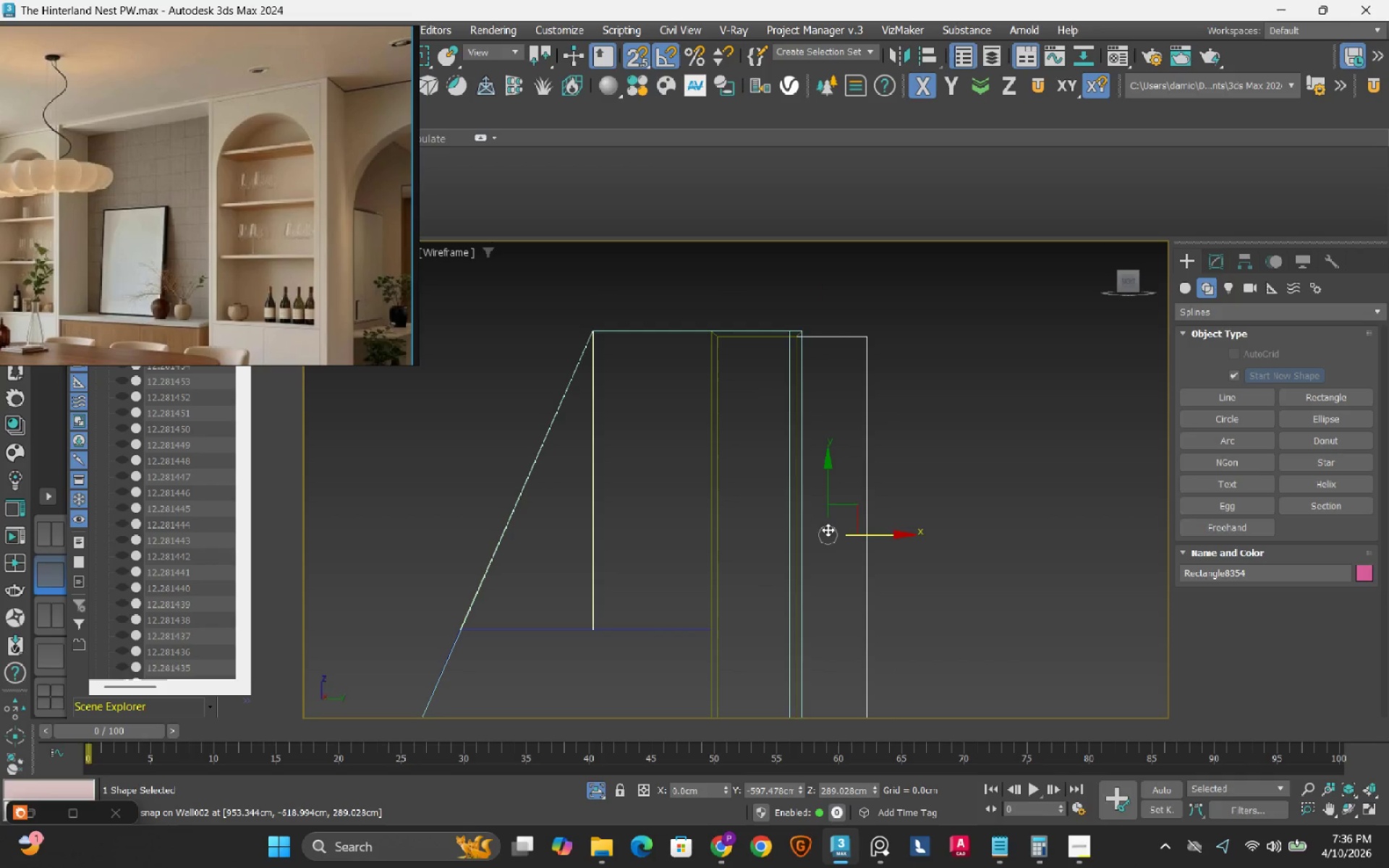 
key(Control+Z)
 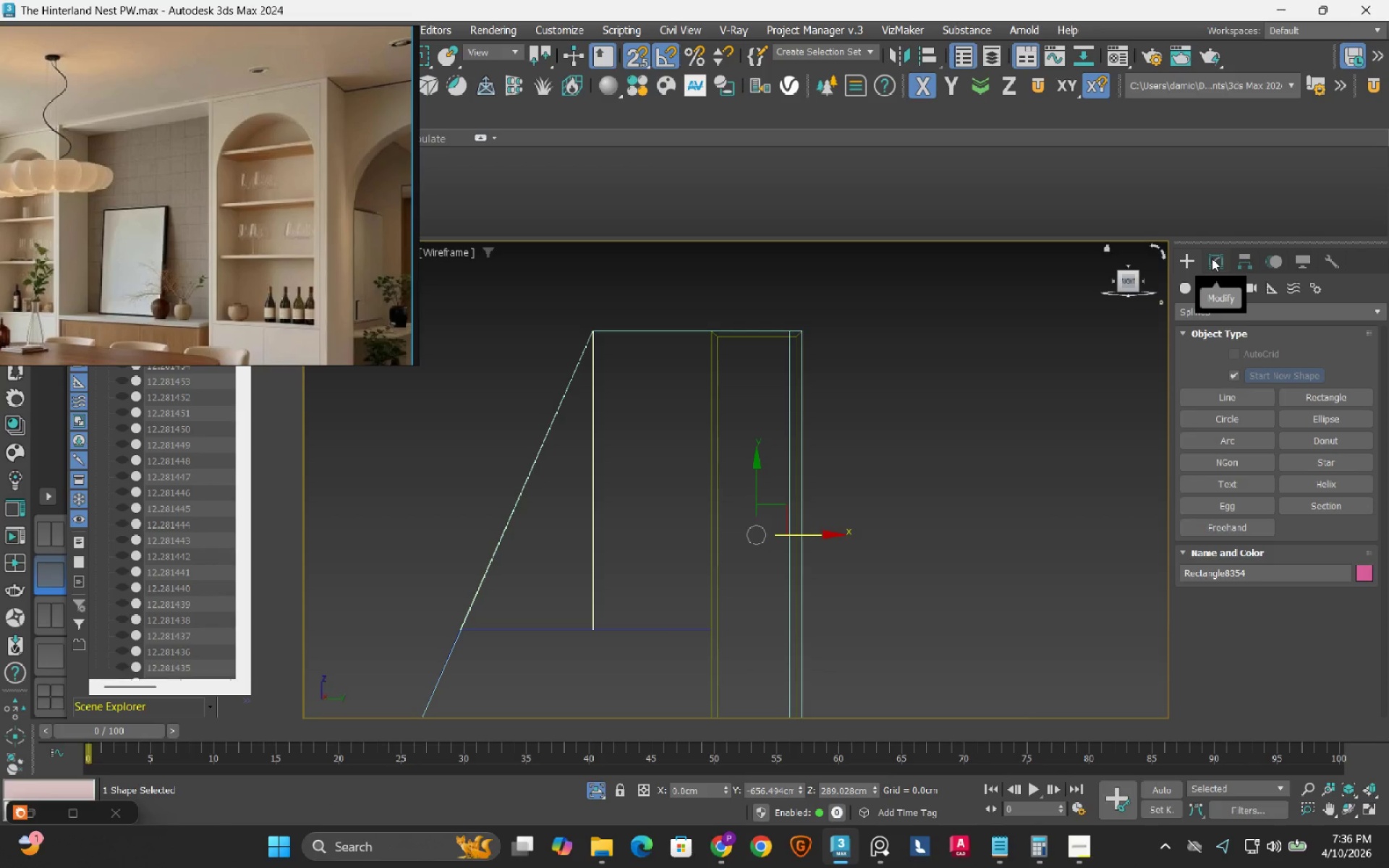 
wait(5.98)
 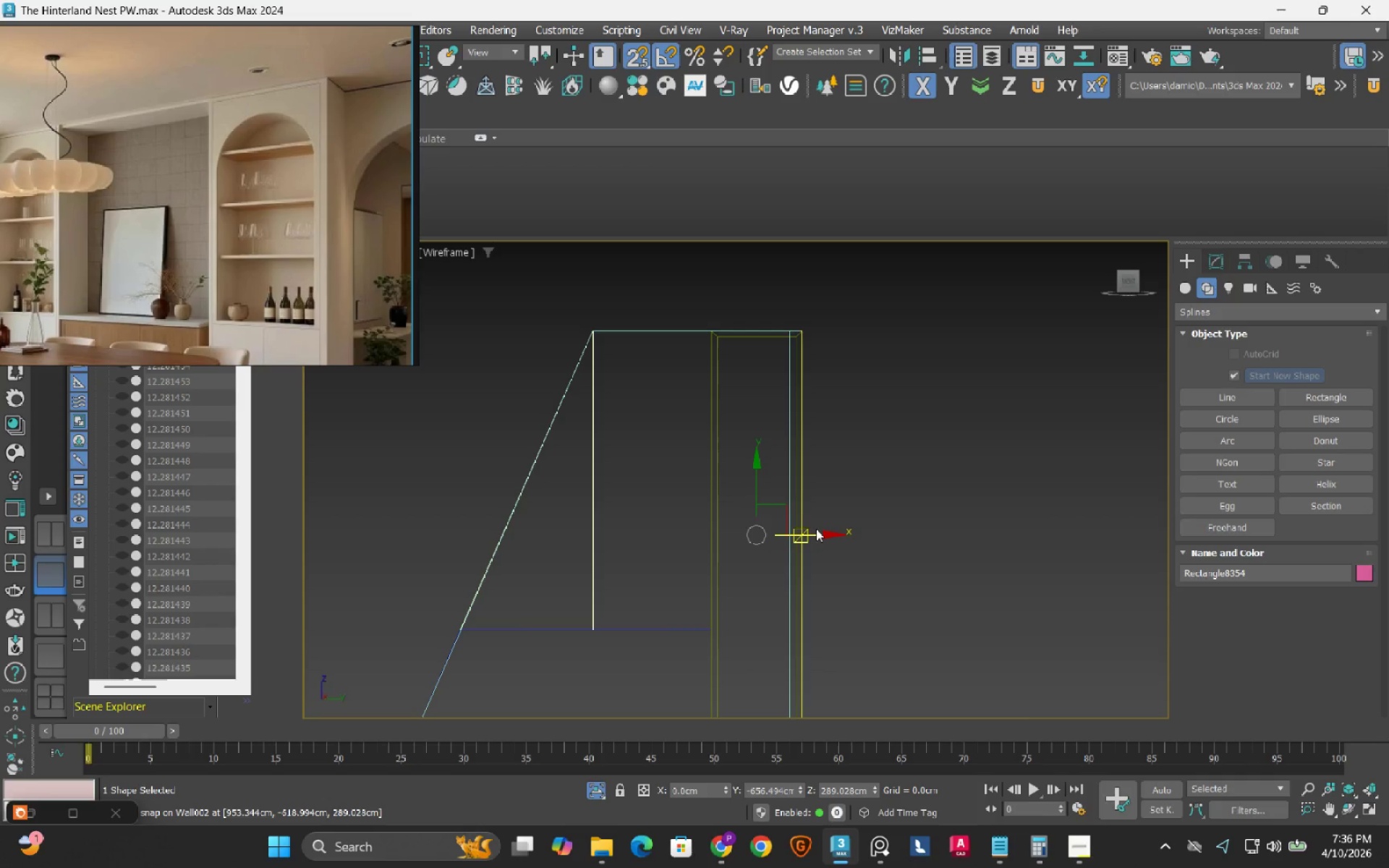 
left_click([1212, 258])
 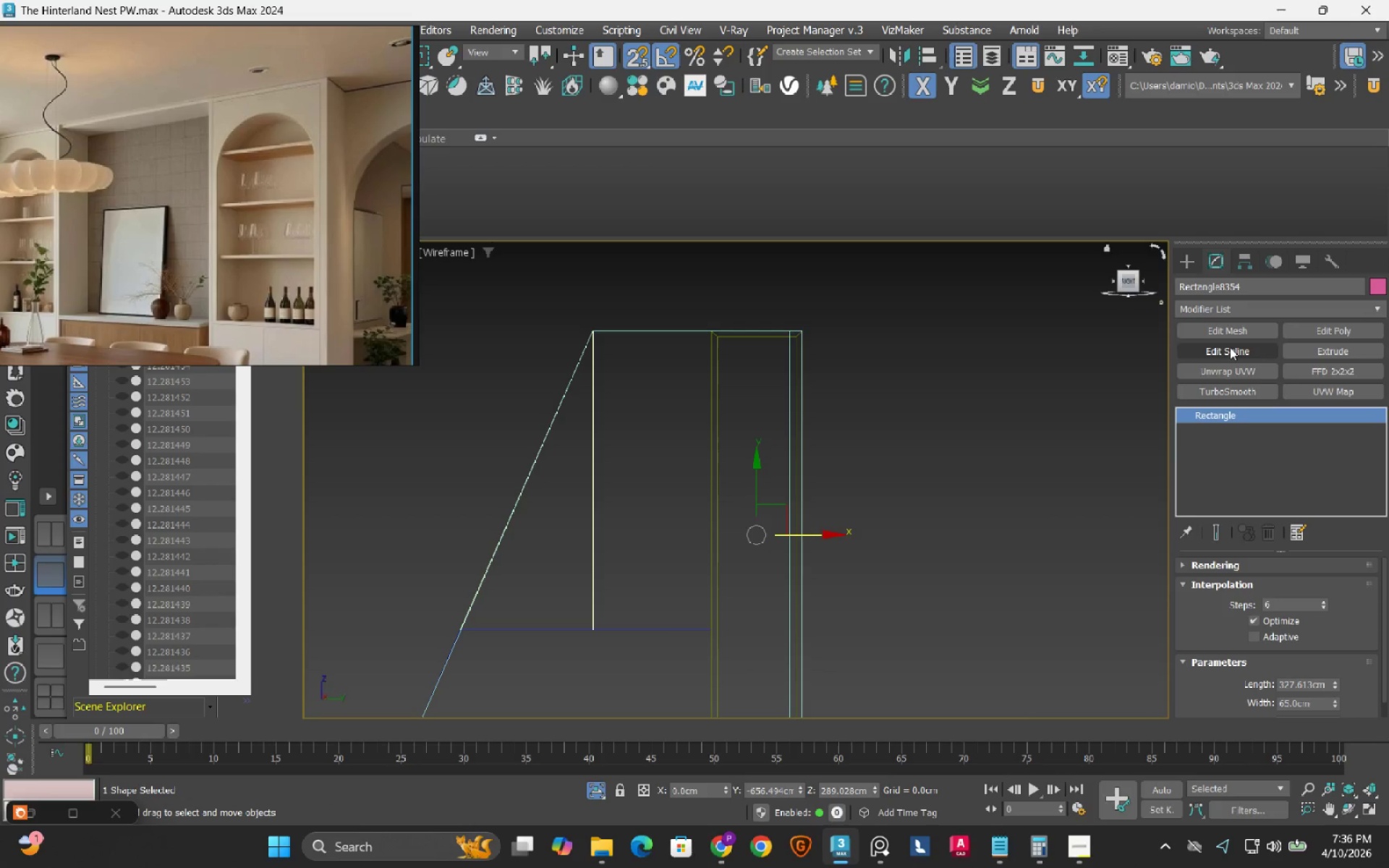 
left_click([1230, 346])
 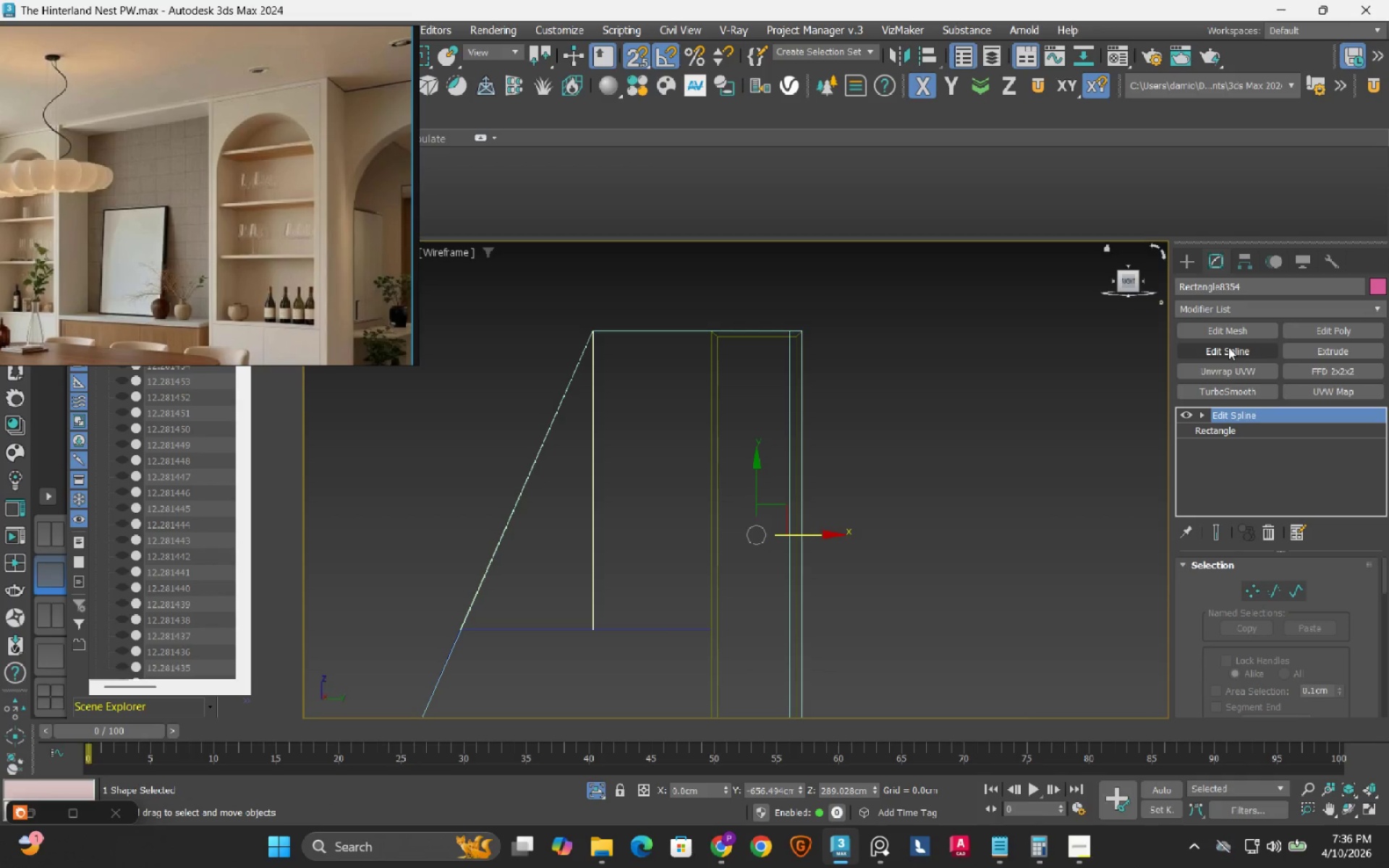 
key(3)
 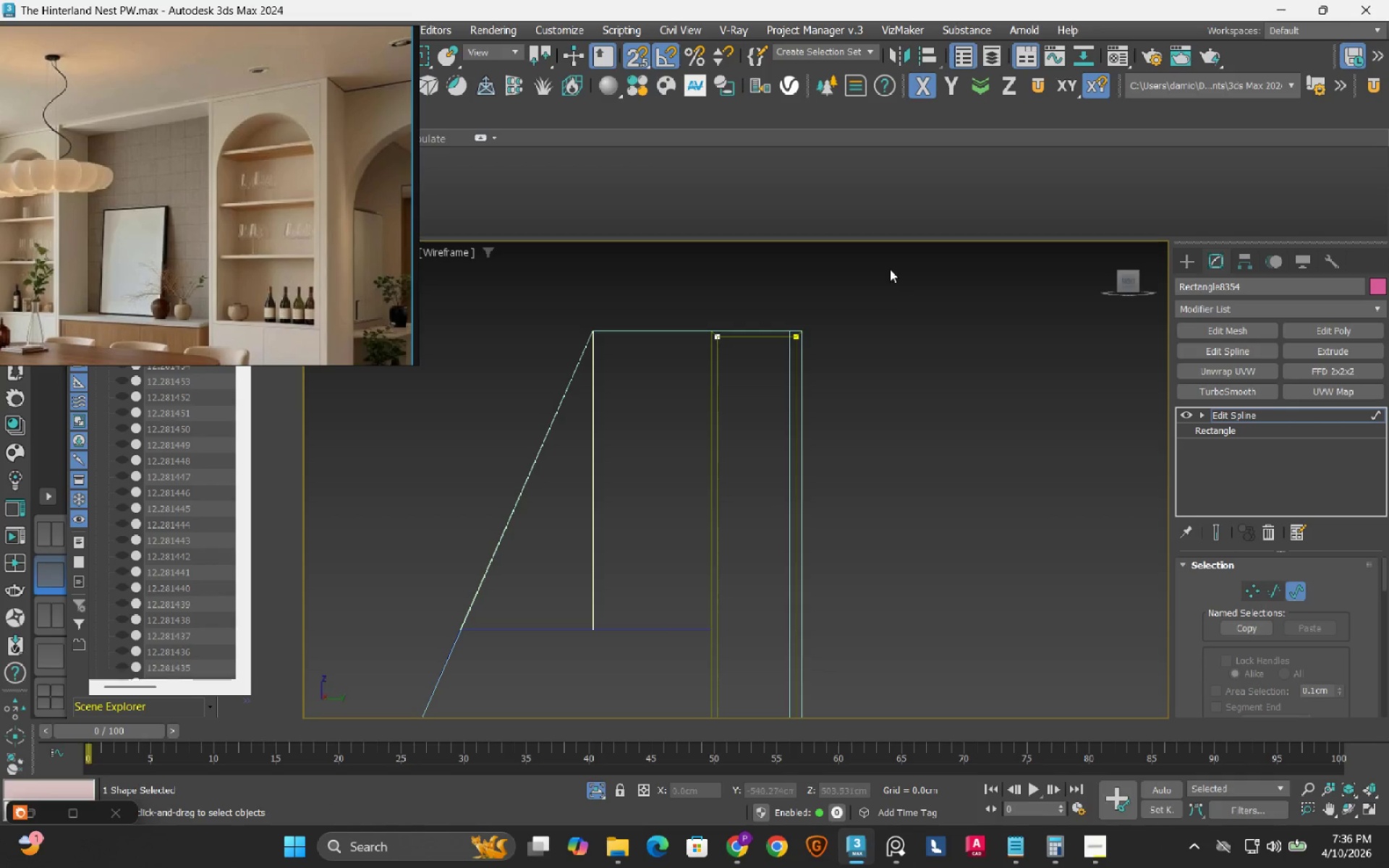 
left_click_drag(start_coordinate=[888, 269], to_coordinate=[664, 489])
 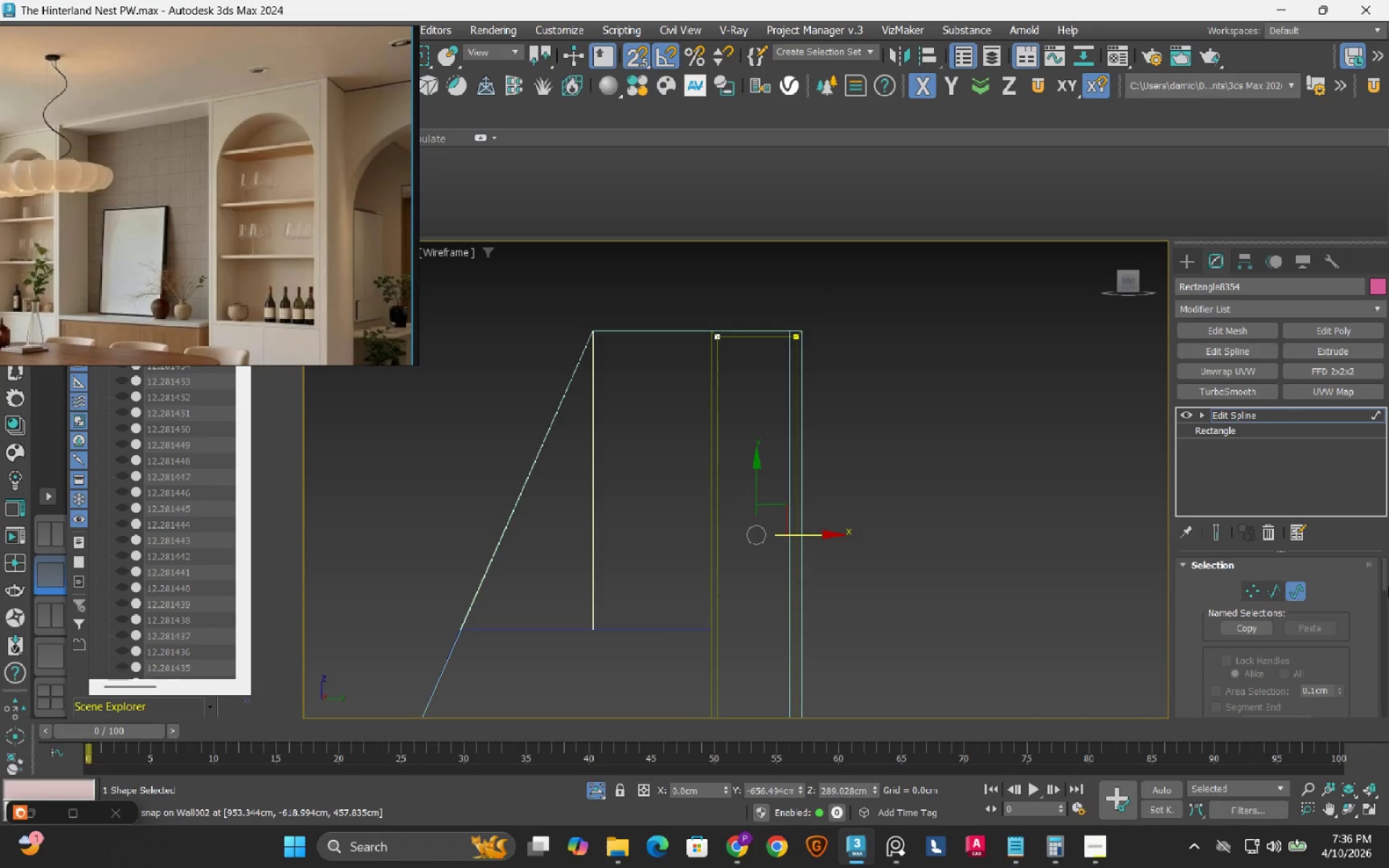 
left_click_drag(start_coordinate=[1388, 577], to_coordinate=[1381, 613])
 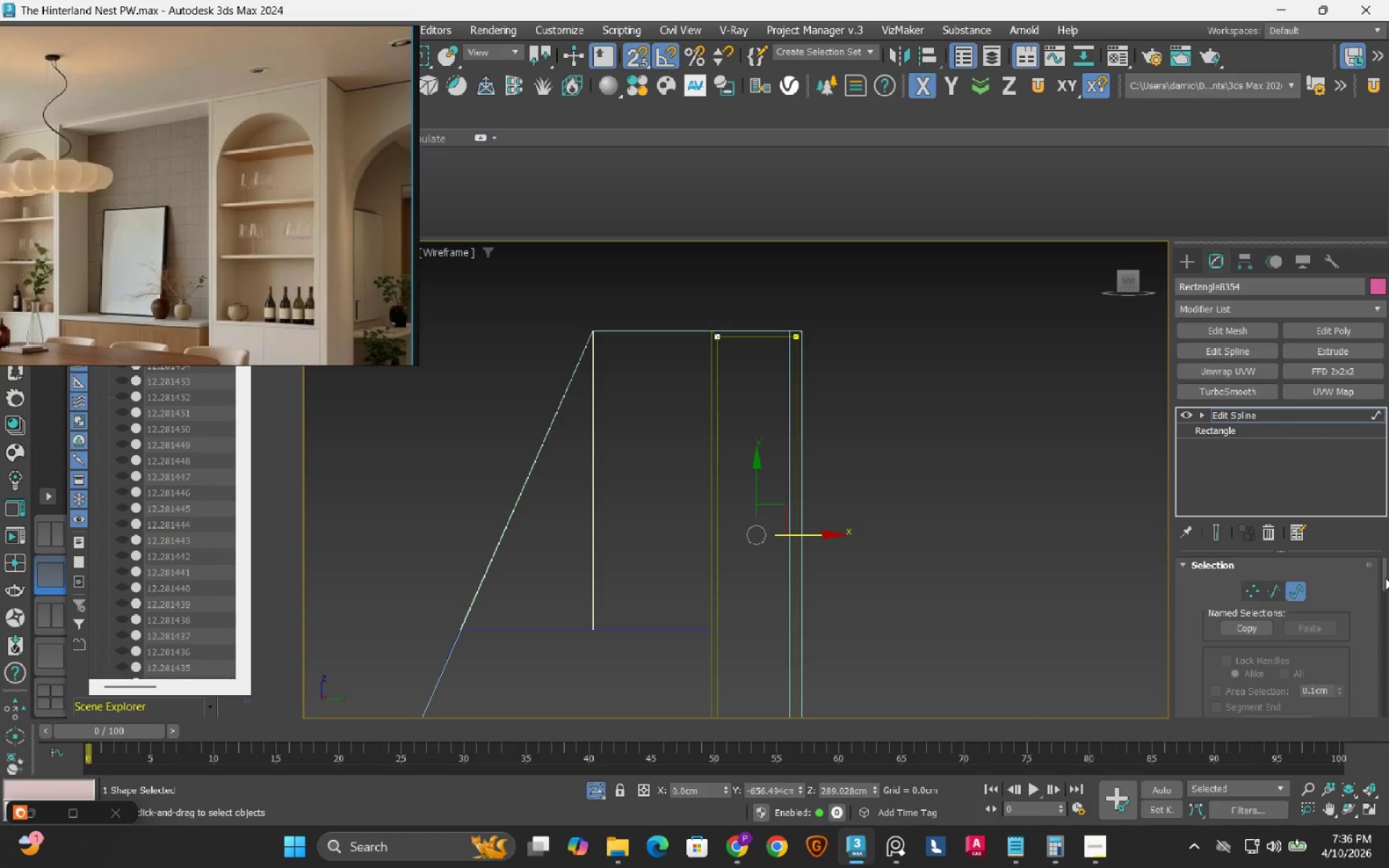 
left_click_drag(start_coordinate=[1385, 578], to_coordinate=[1373, 675])
 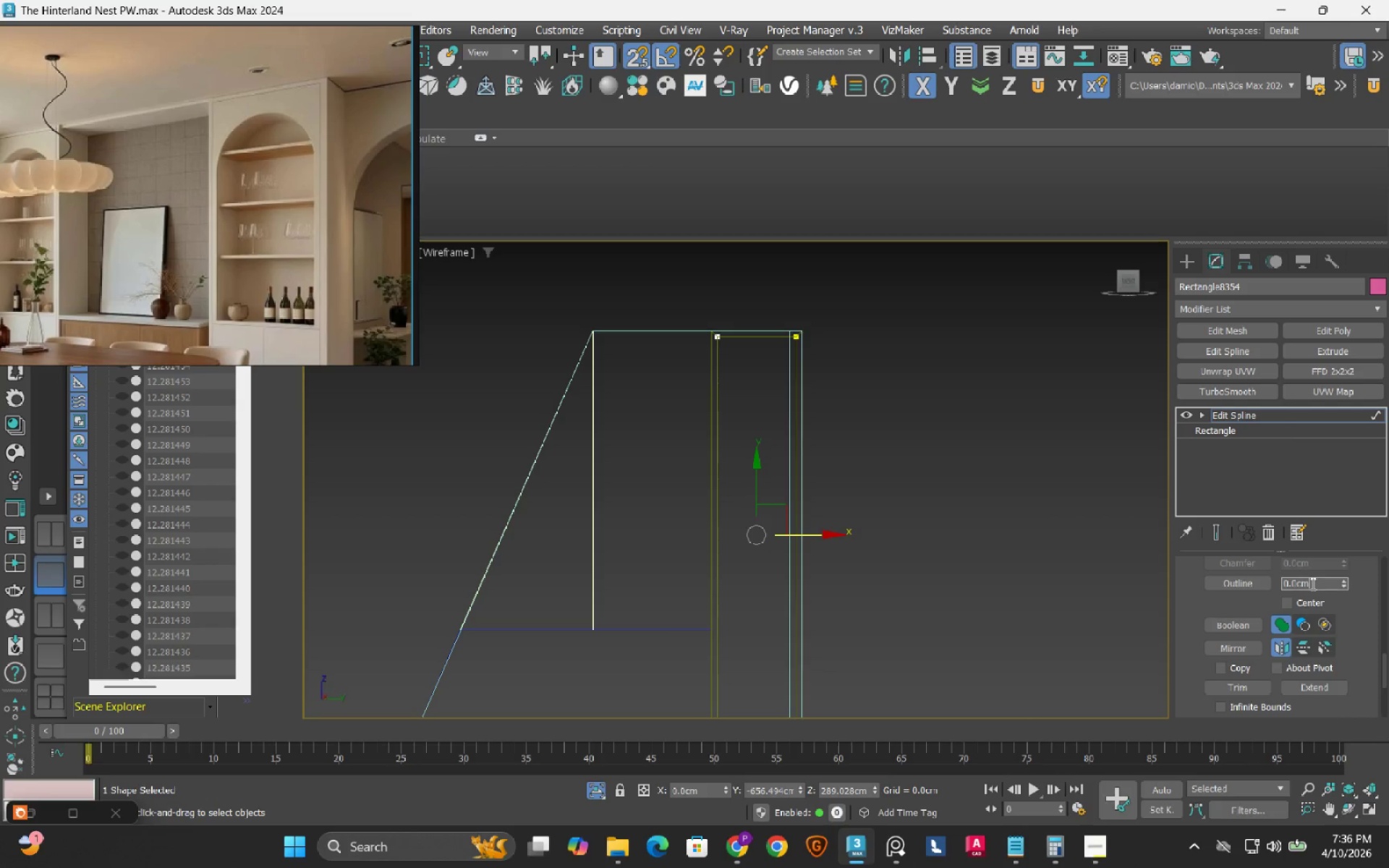 
double_click([1312, 584])
 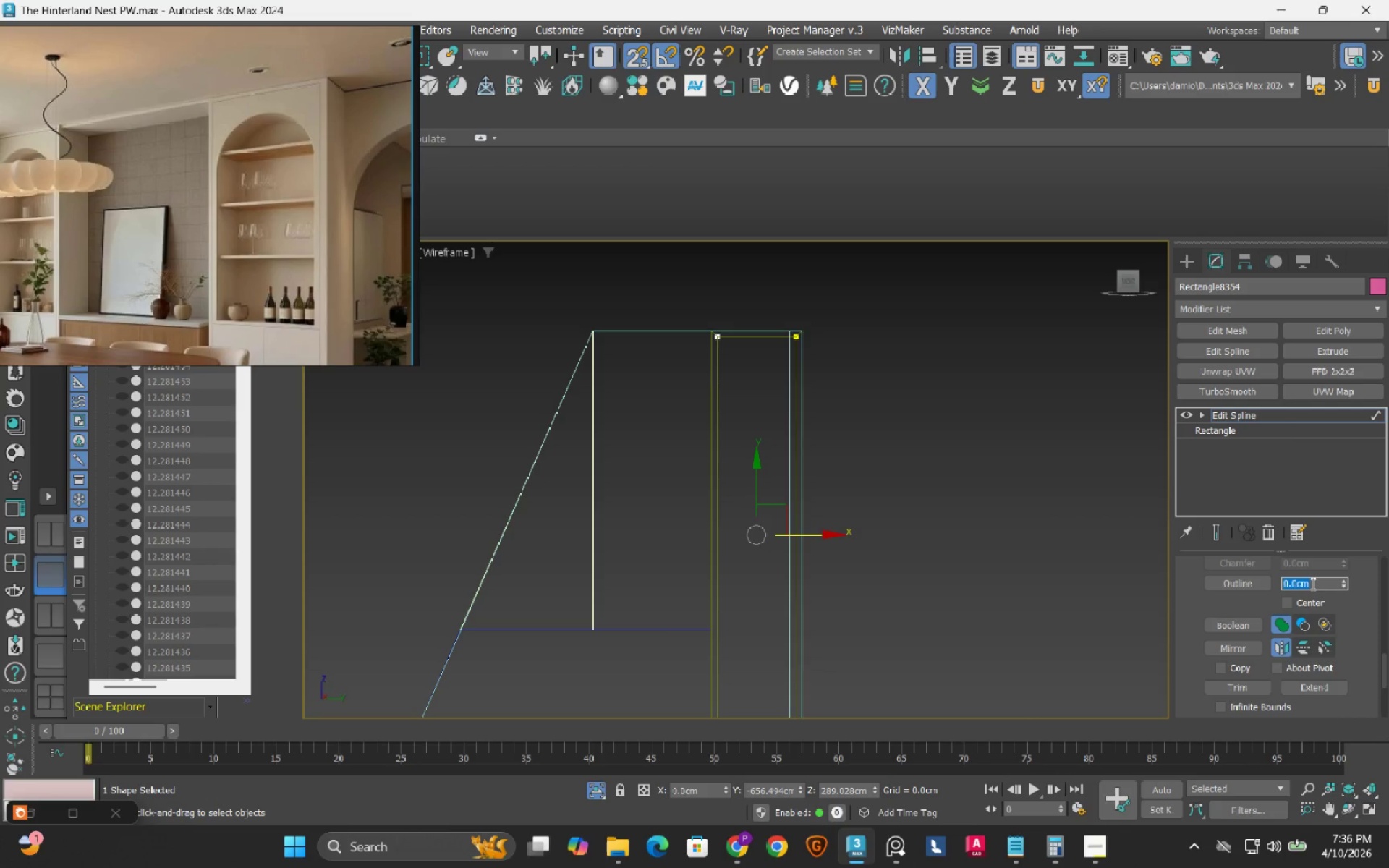 
key(Numpad2)
 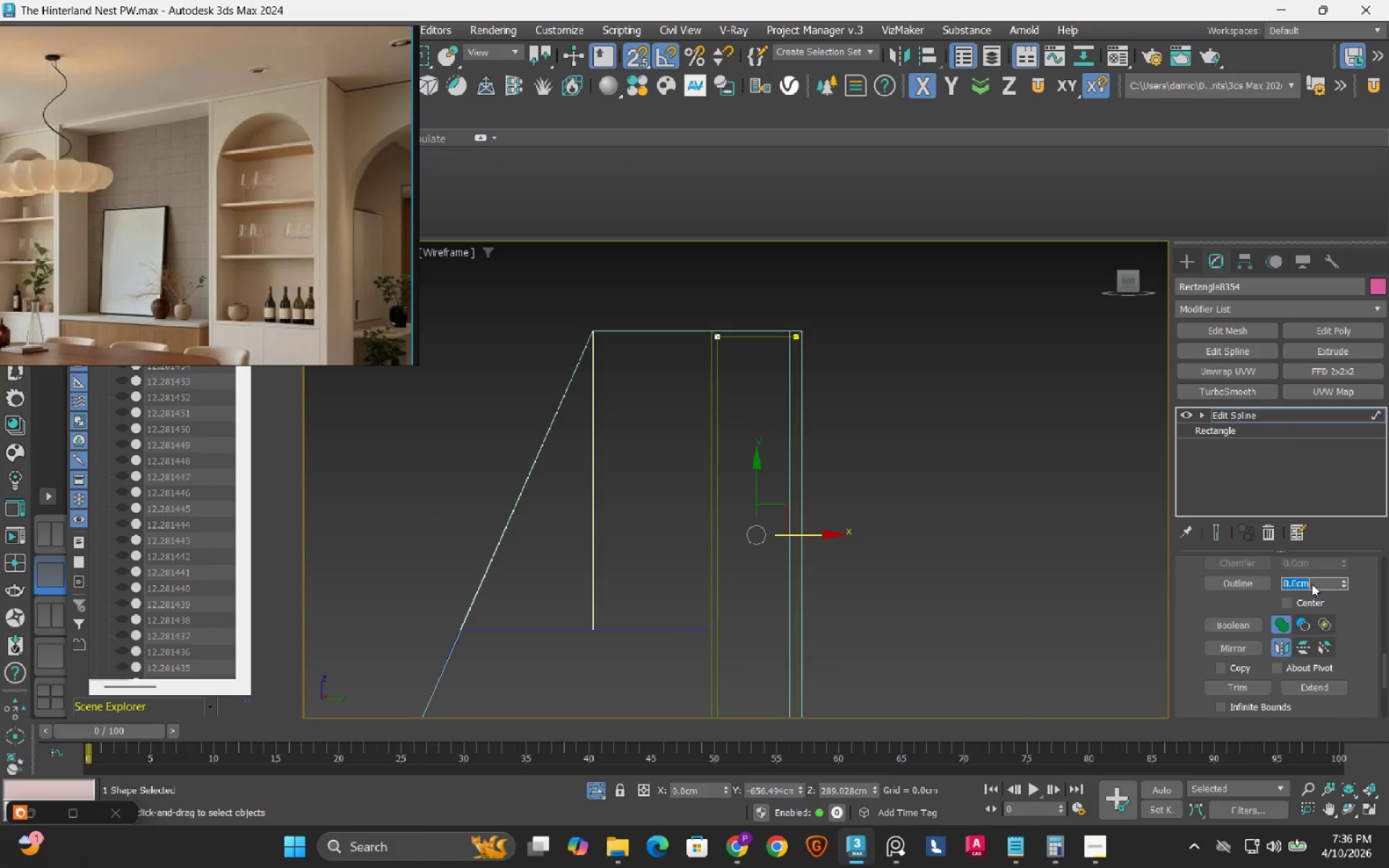 
key(NumpadEnter)
 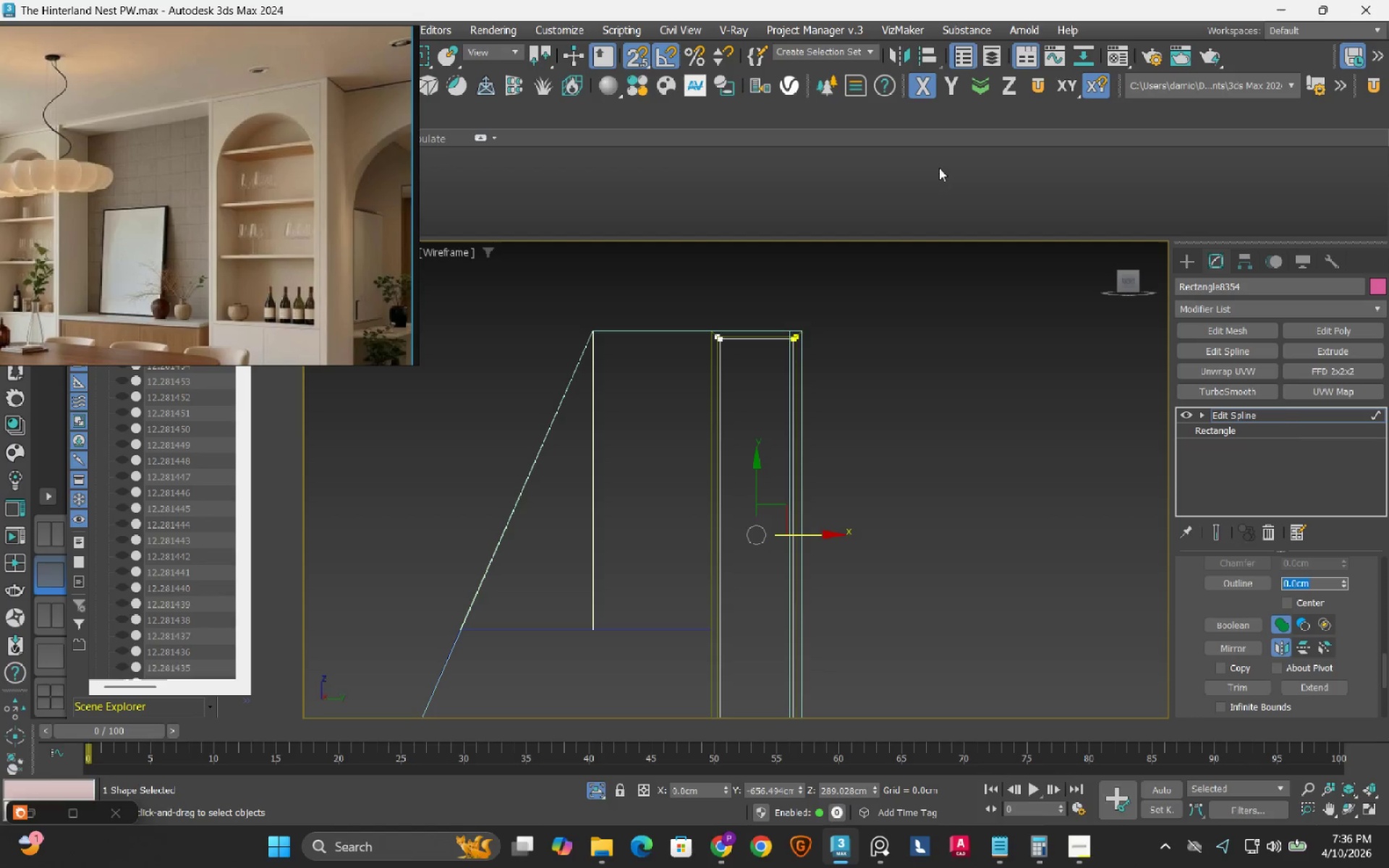 
scroll: coordinate [748, 310], scroll_direction: up, amount: 2.0
 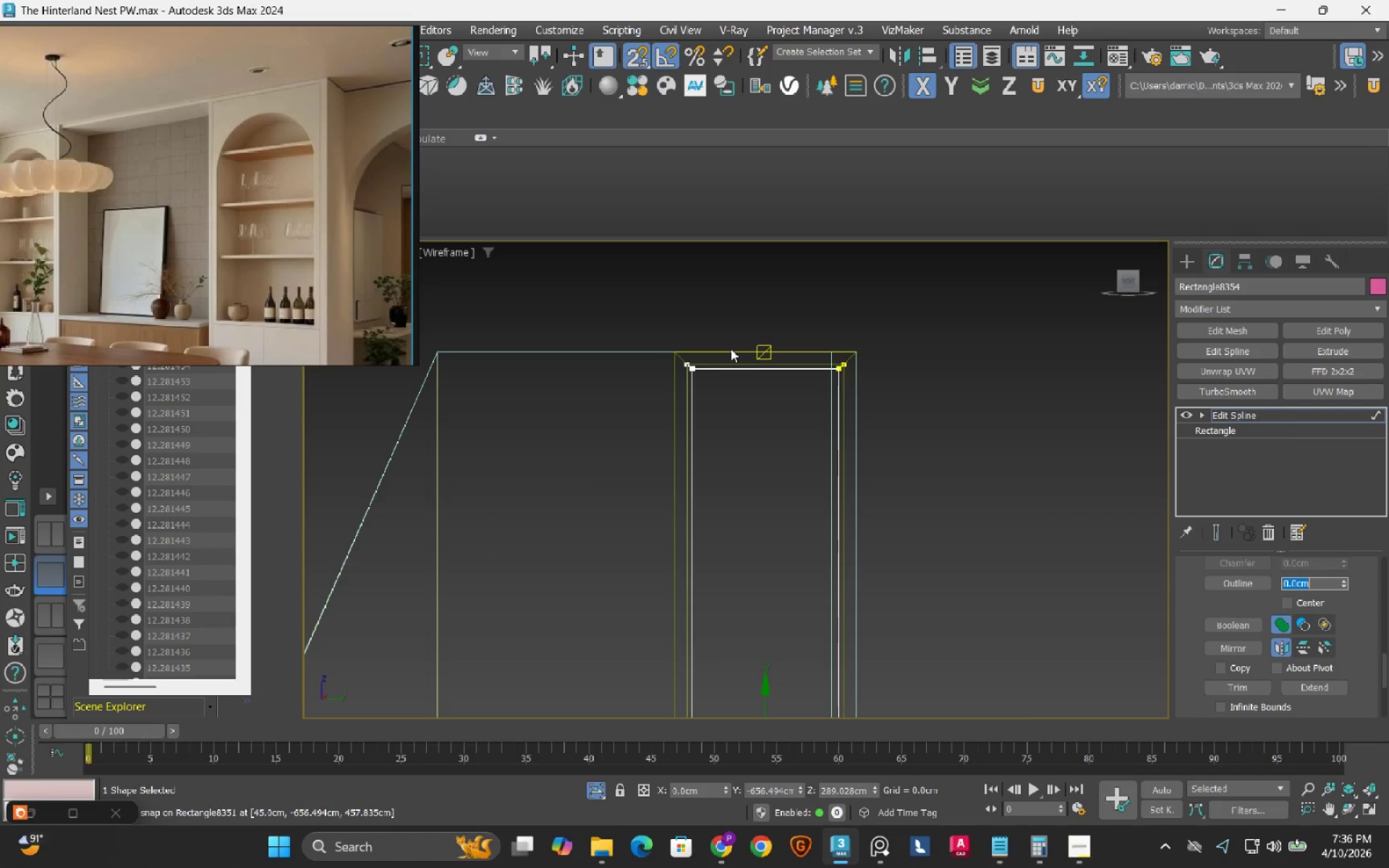 
wait(6.36)
 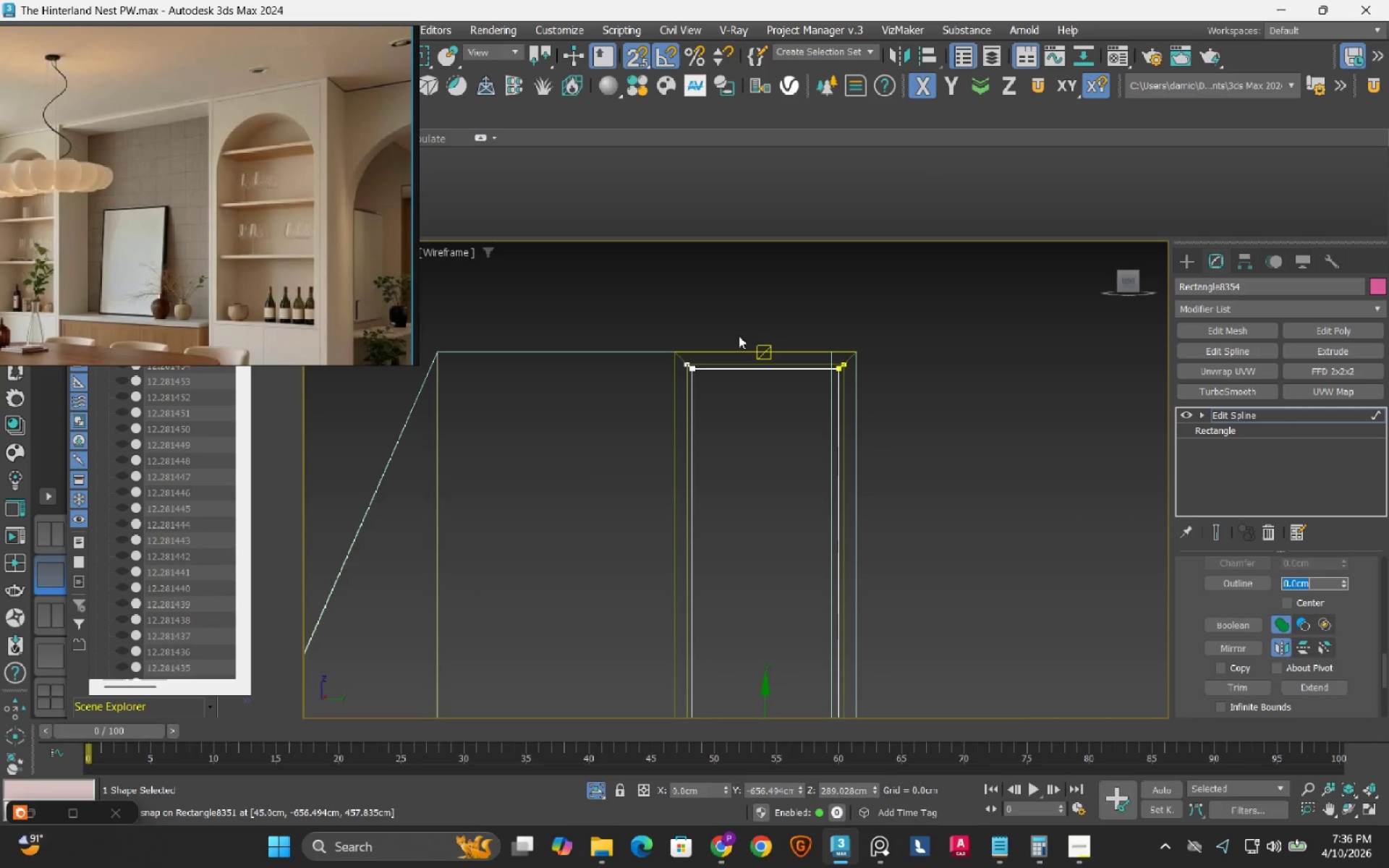 
key(2)
 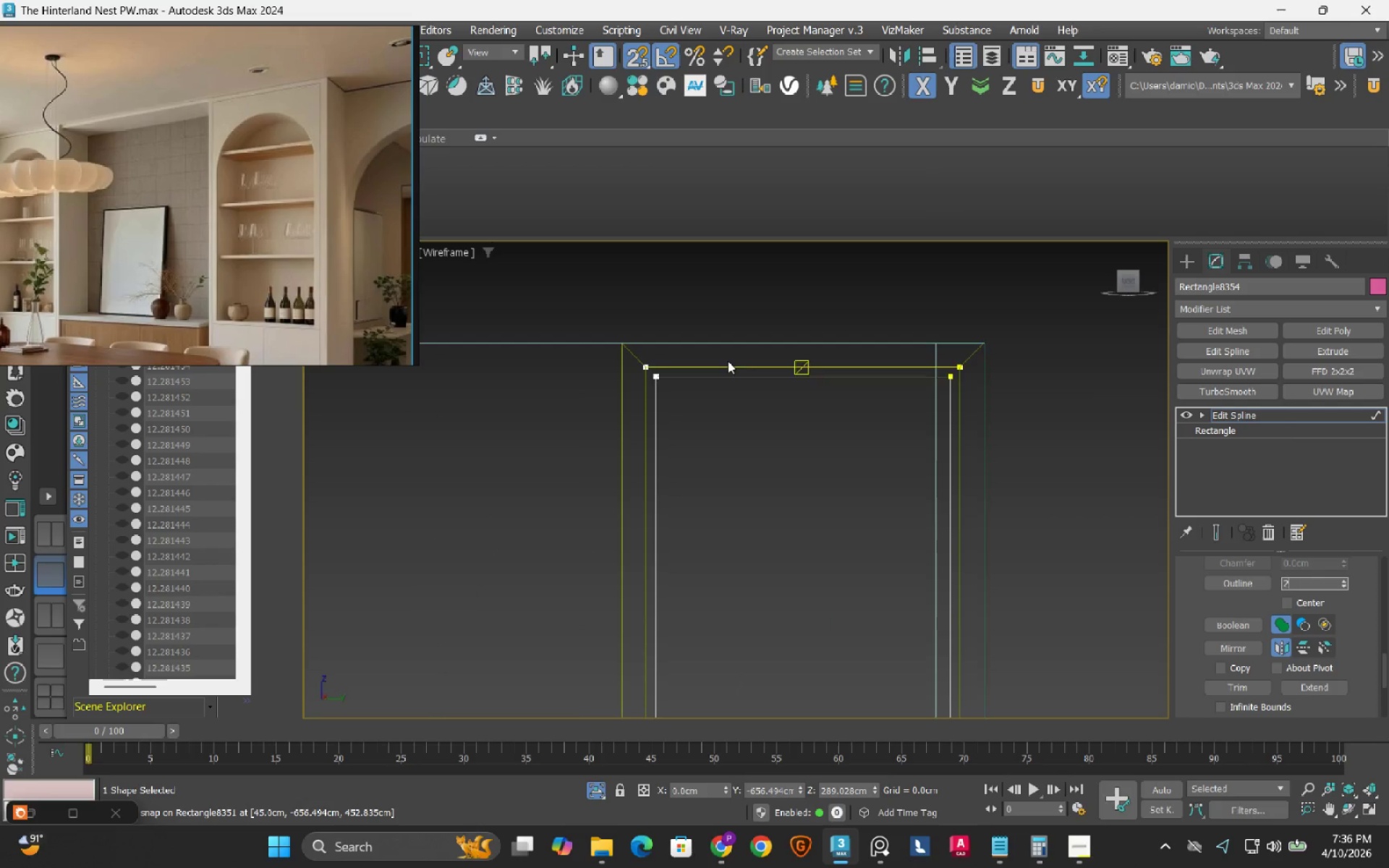 
scroll: coordinate [728, 361], scroll_direction: up, amount: 3.0
 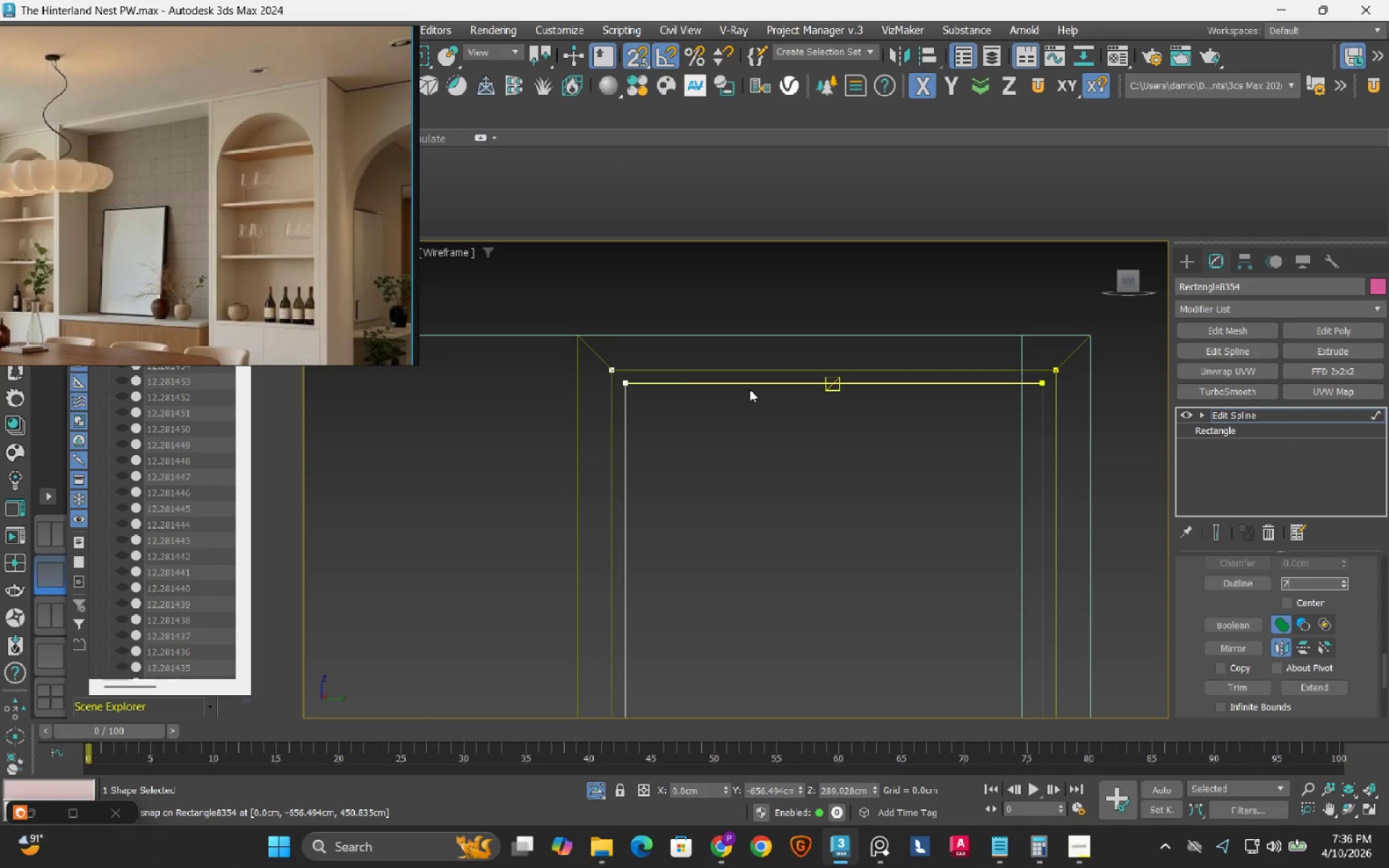 
key(S)
 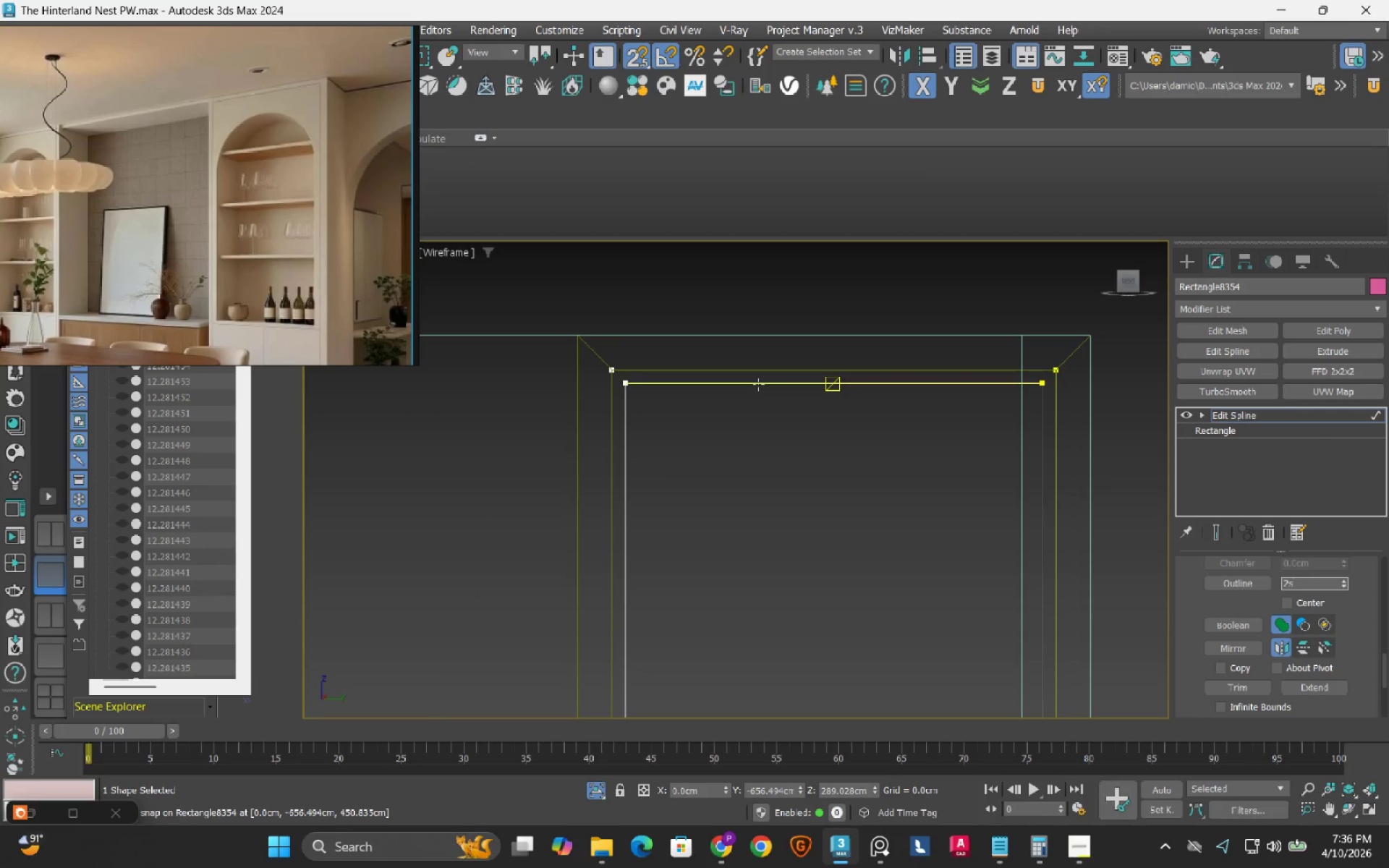 
left_click([758, 384])
 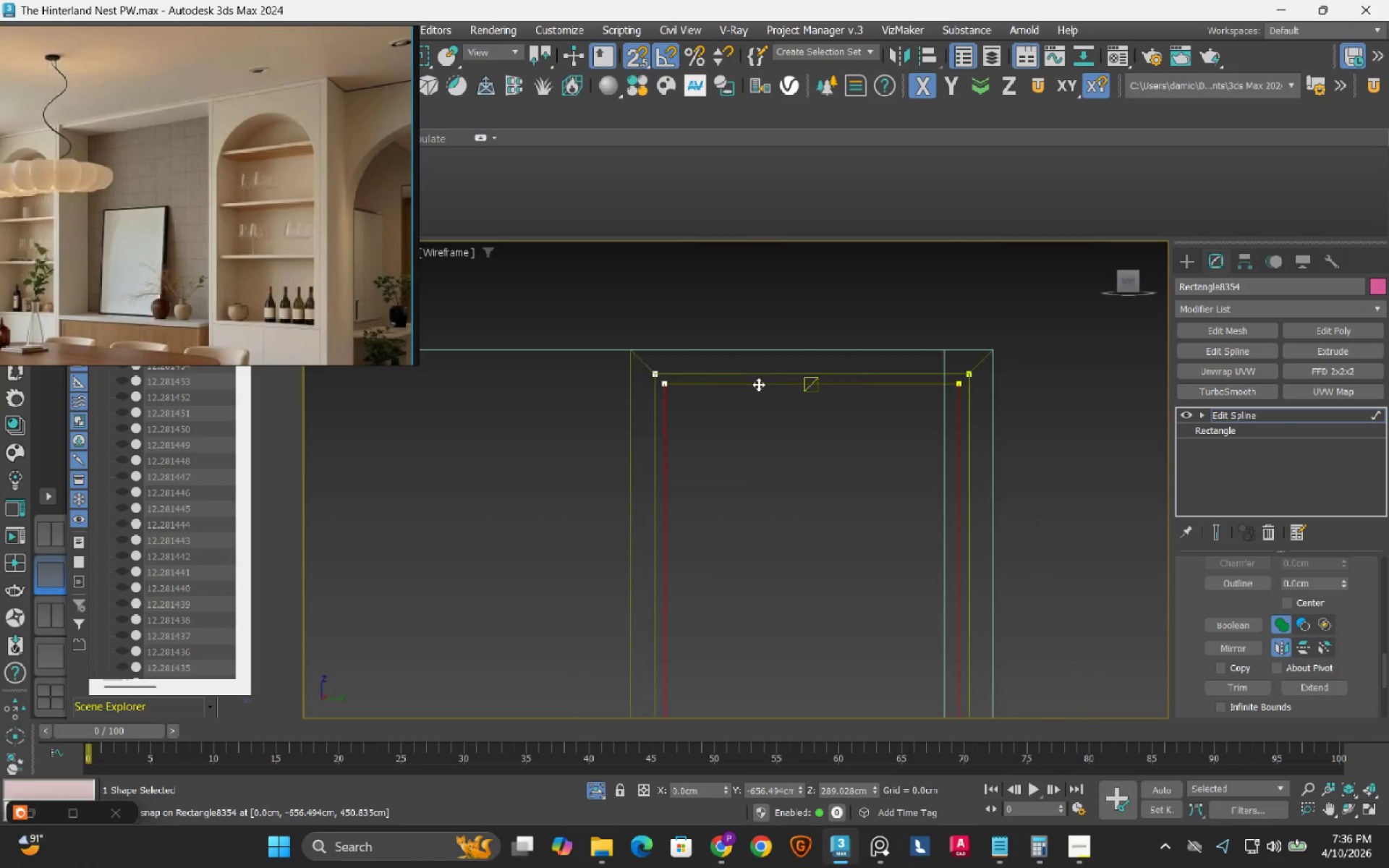 
scroll: coordinate [758, 384], scroll_direction: down, amount: 3.0
 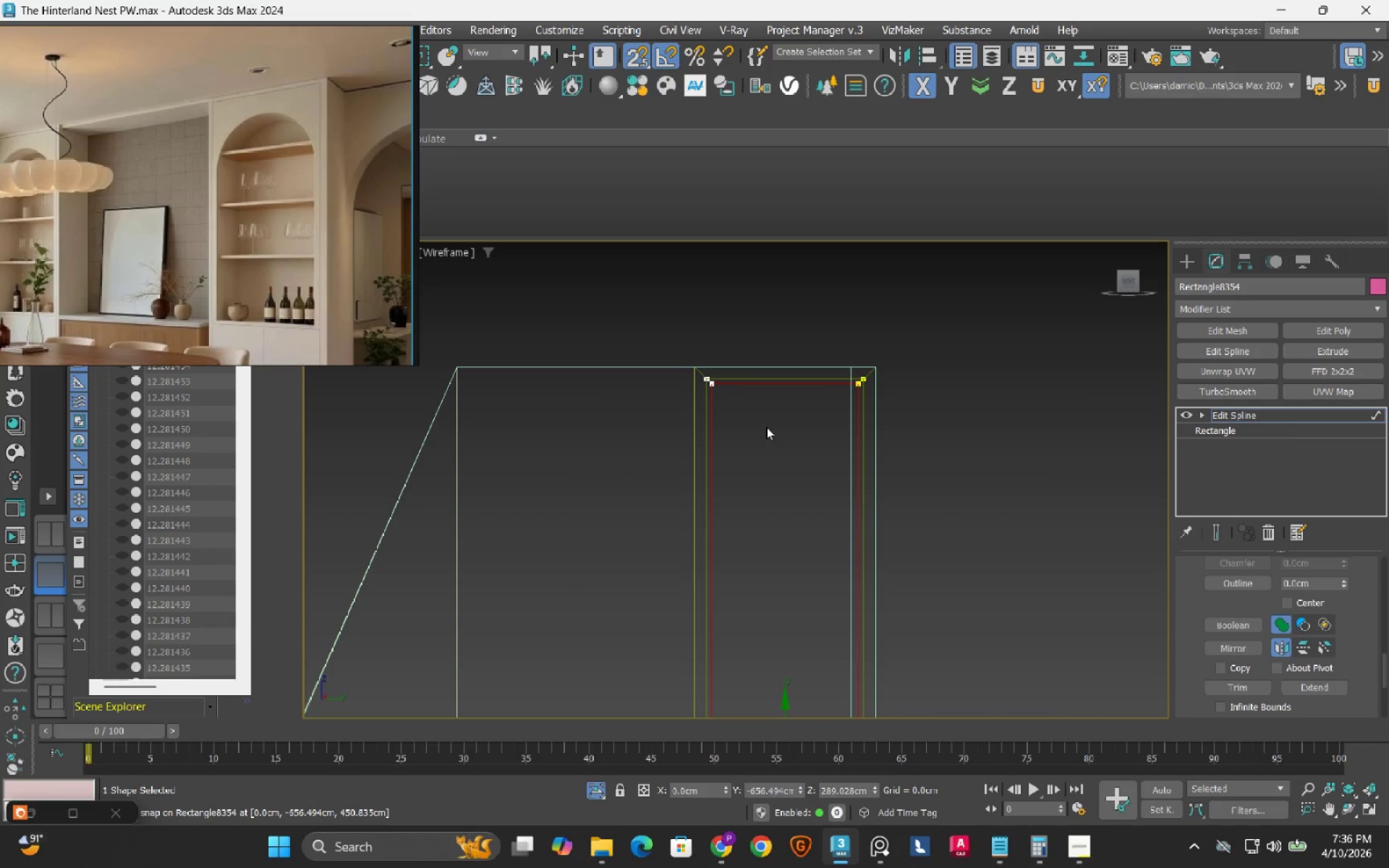 
left_click([766, 427])
 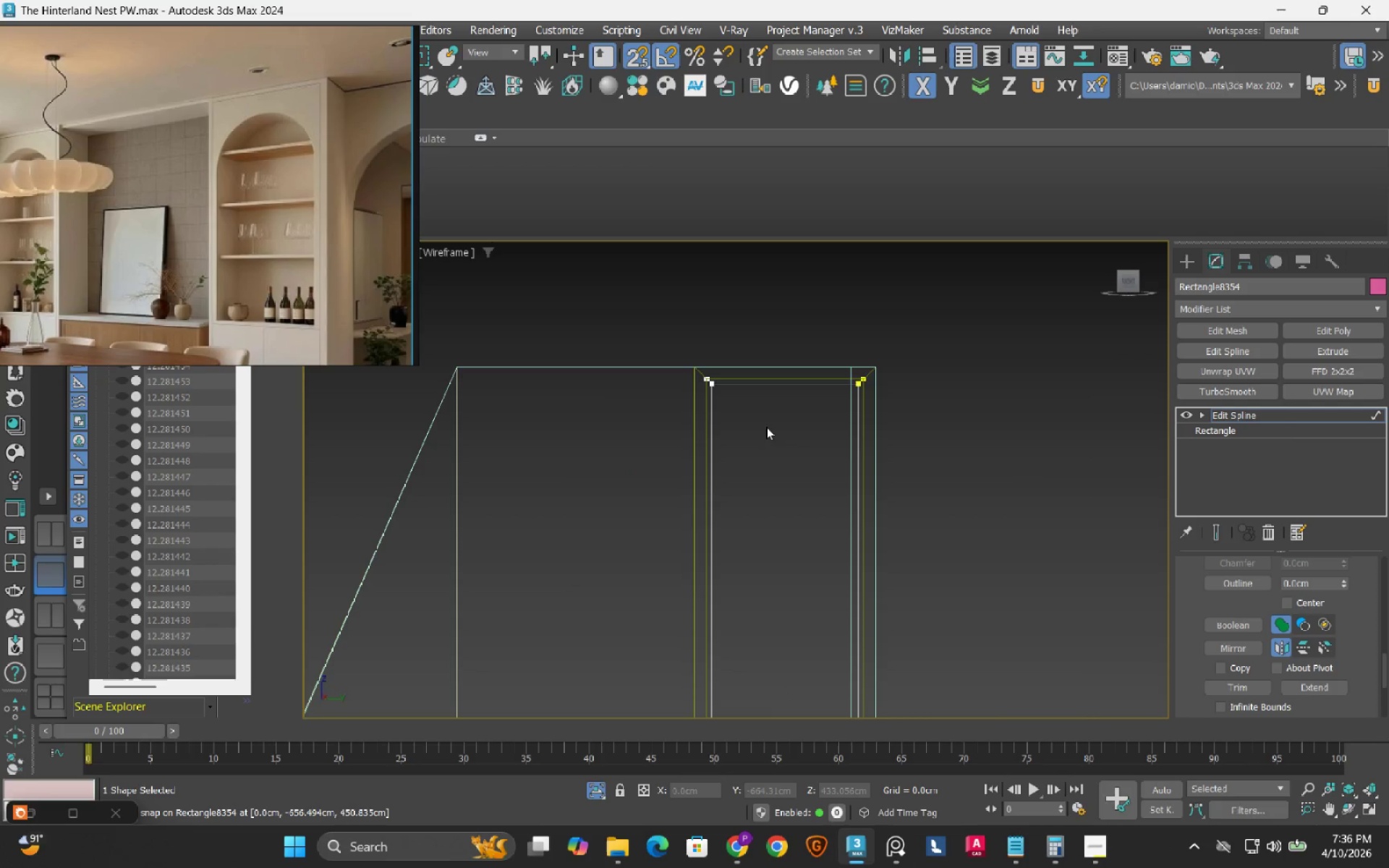 
key(2)
 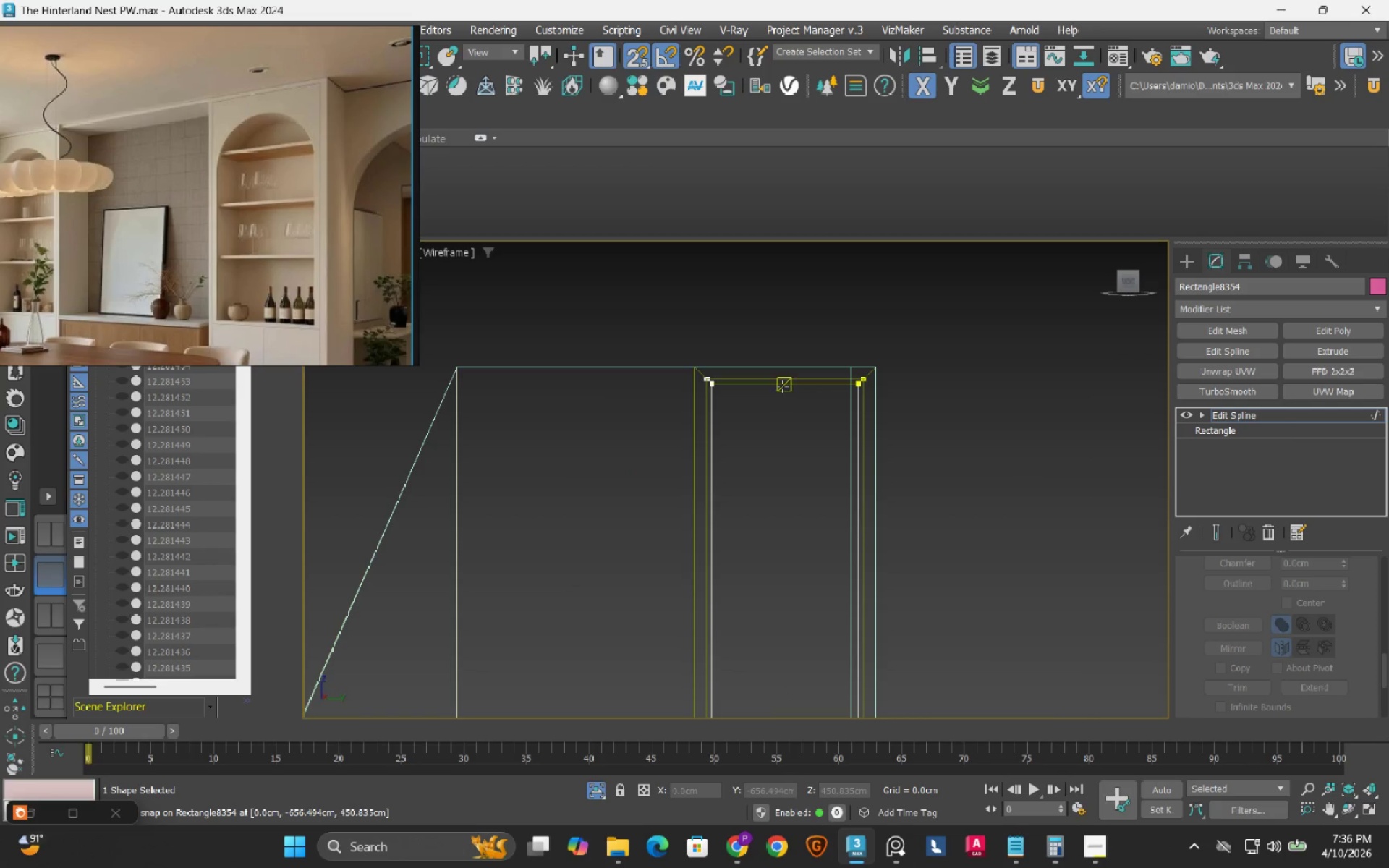 
left_click([782, 386])
 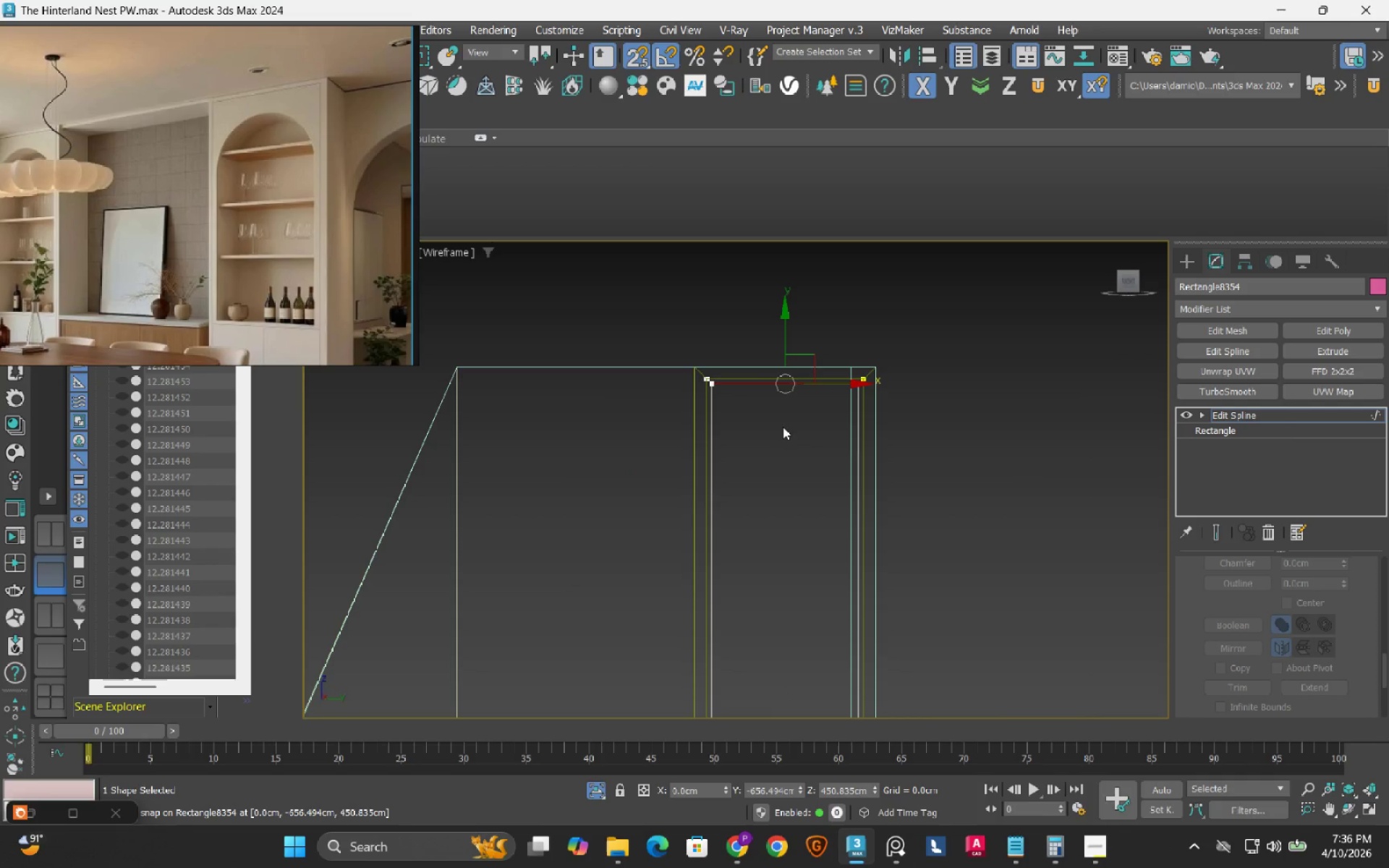 
key(S)
 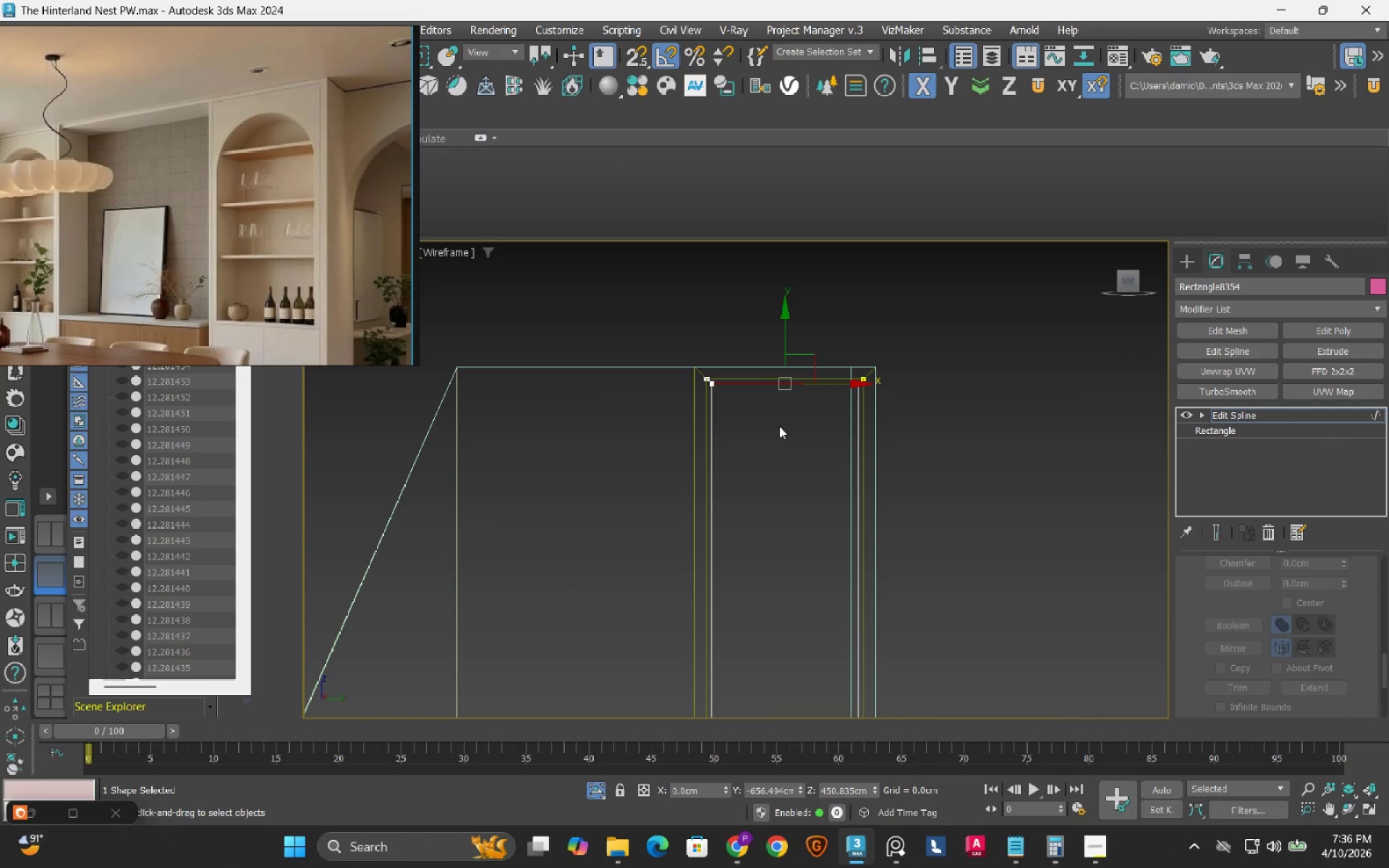 
wait(12.98)
 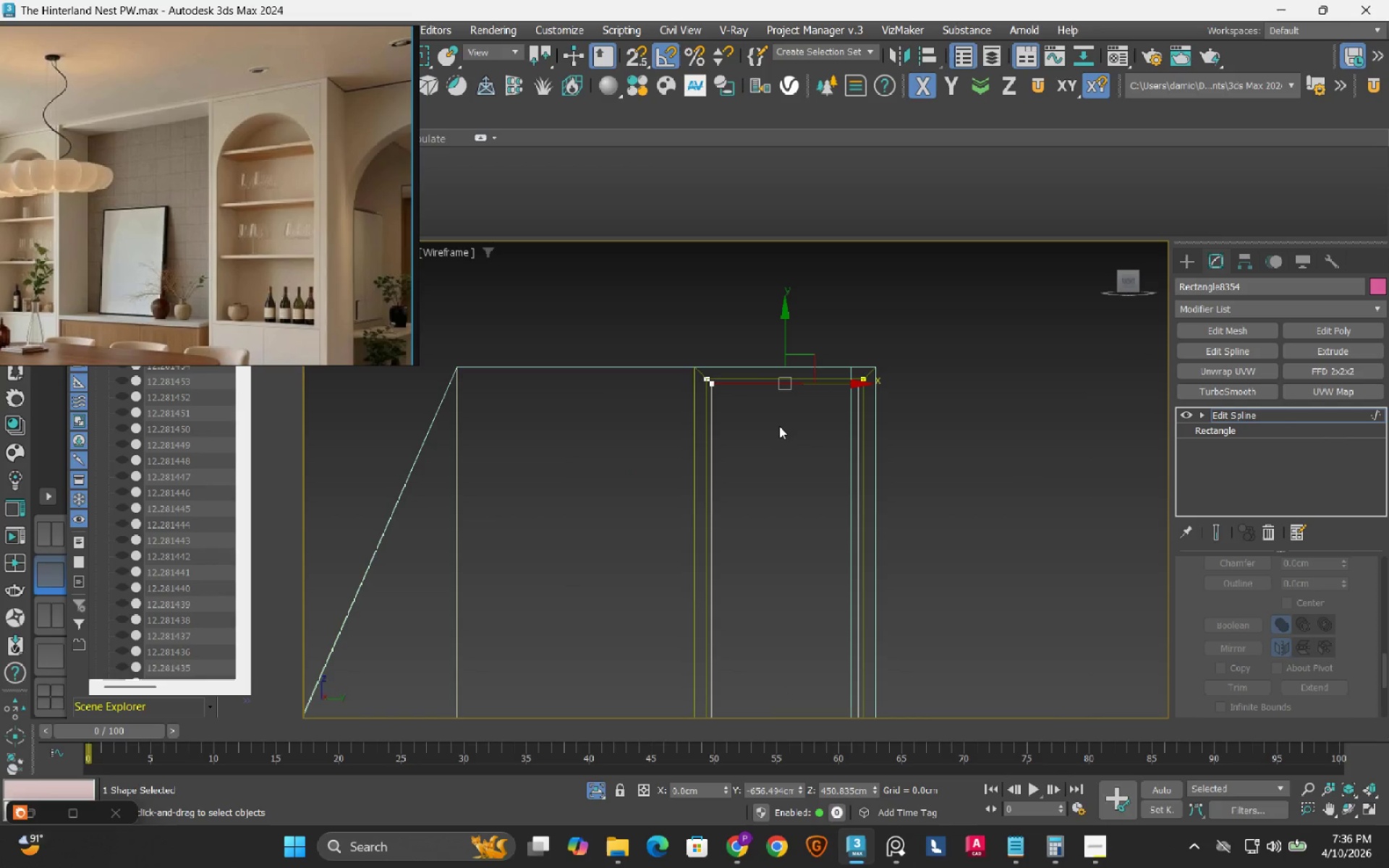 
left_click_drag(start_coordinate=[786, 328], to_coordinate=[778, 387])
 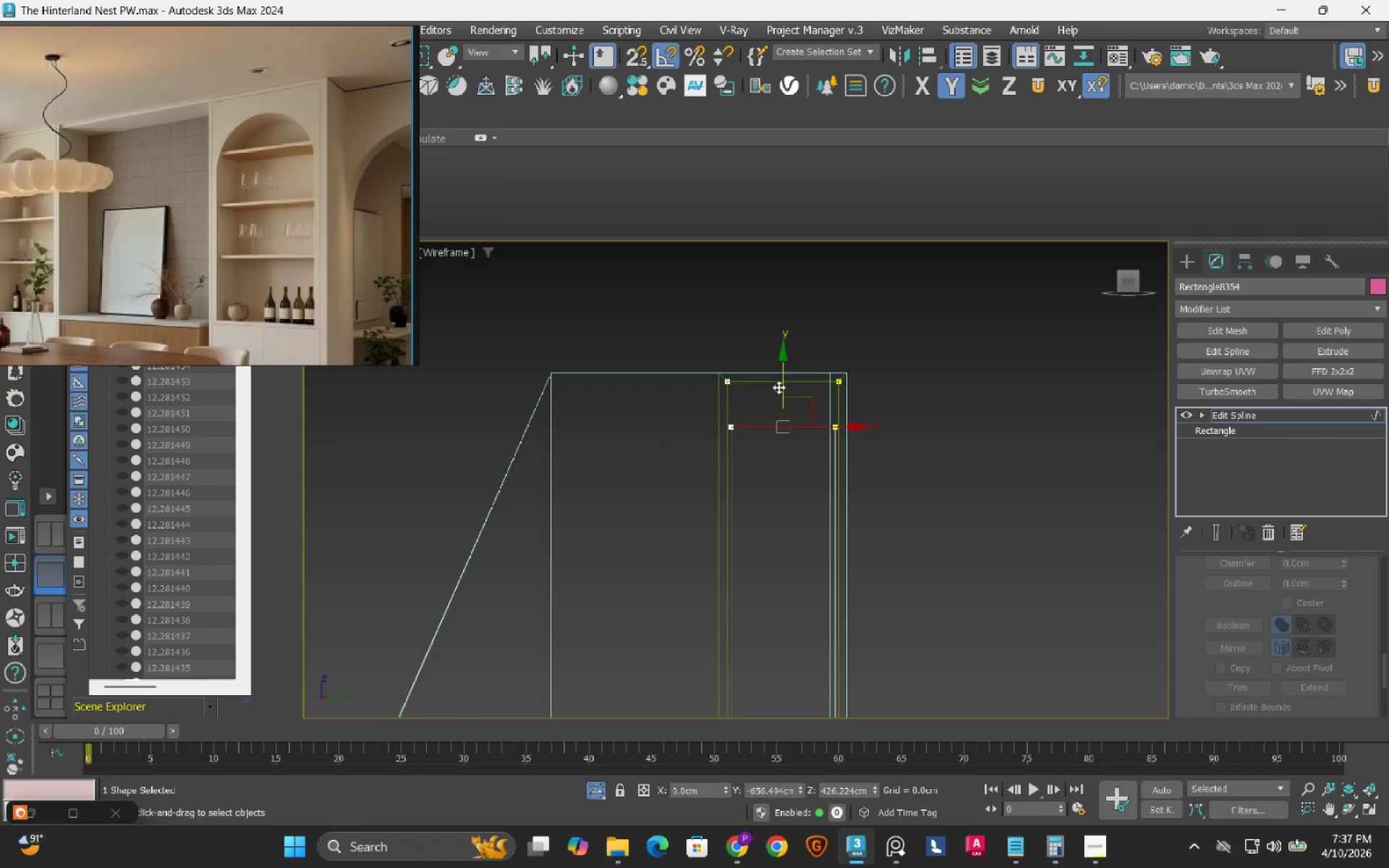 
scroll: coordinate [778, 387], scroll_direction: down, amount: 4.0
 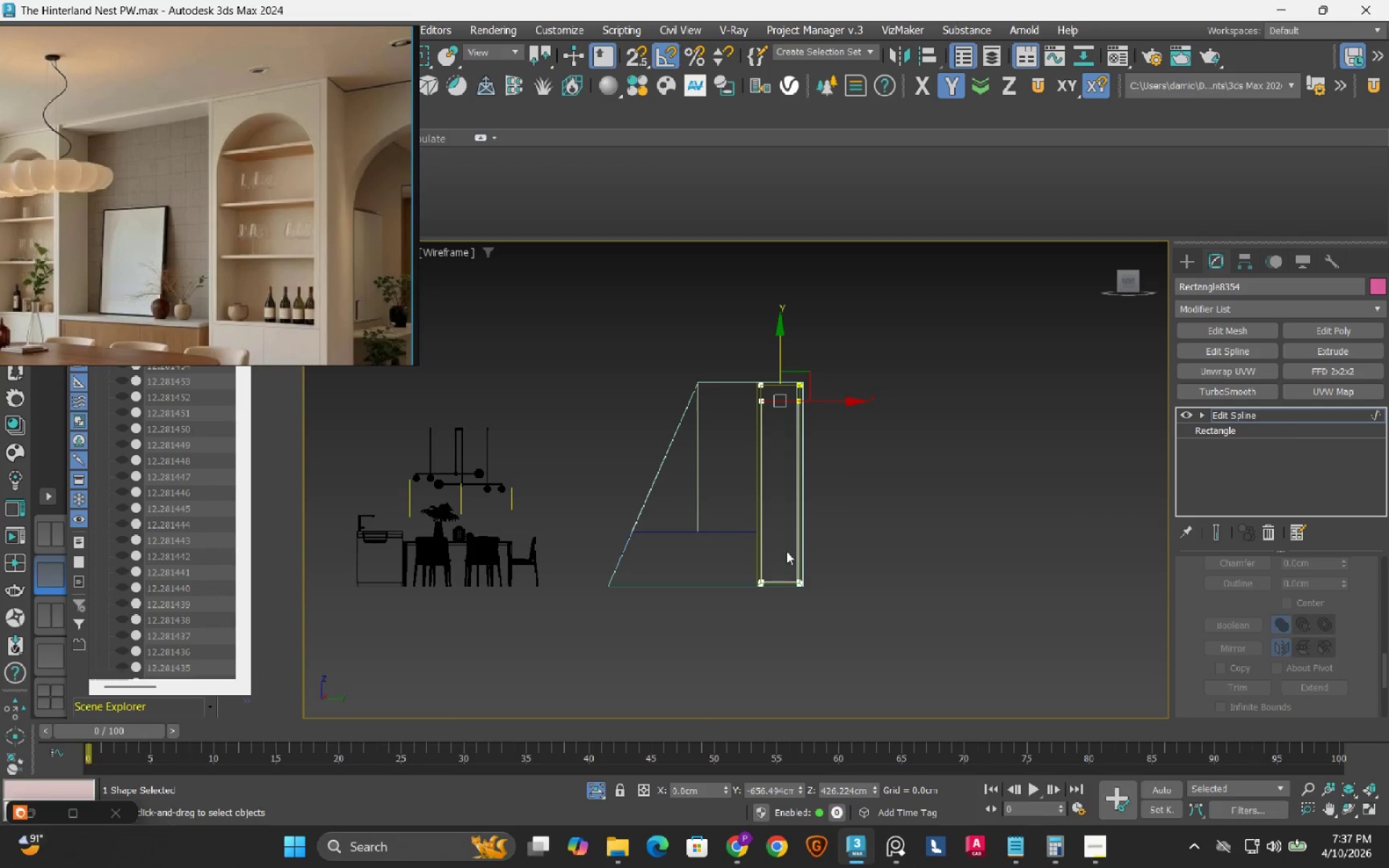 
scroll: coordinate [746, 598], scroll_direction: up, amount: 6.0
 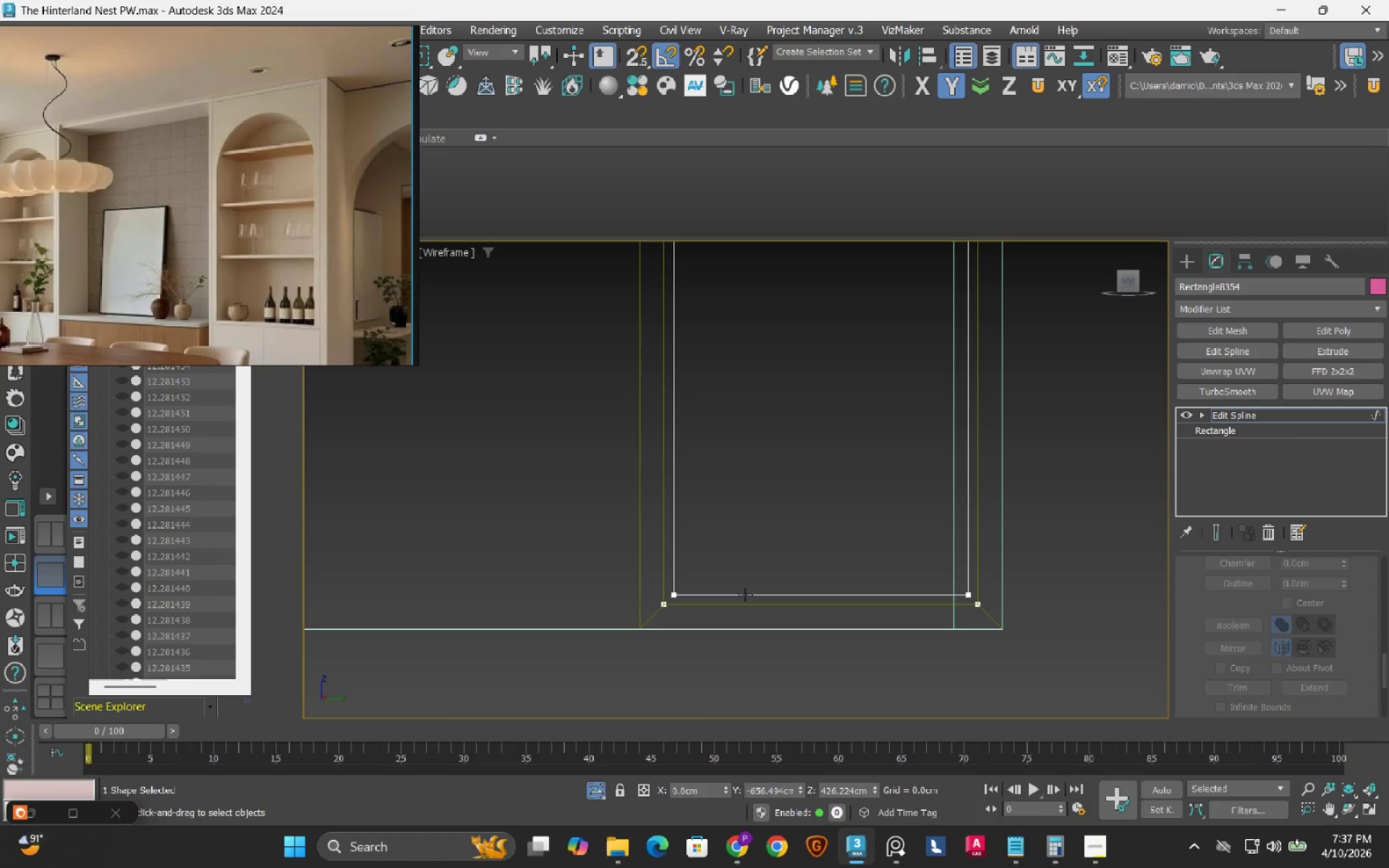 
left_click([745, 595])
 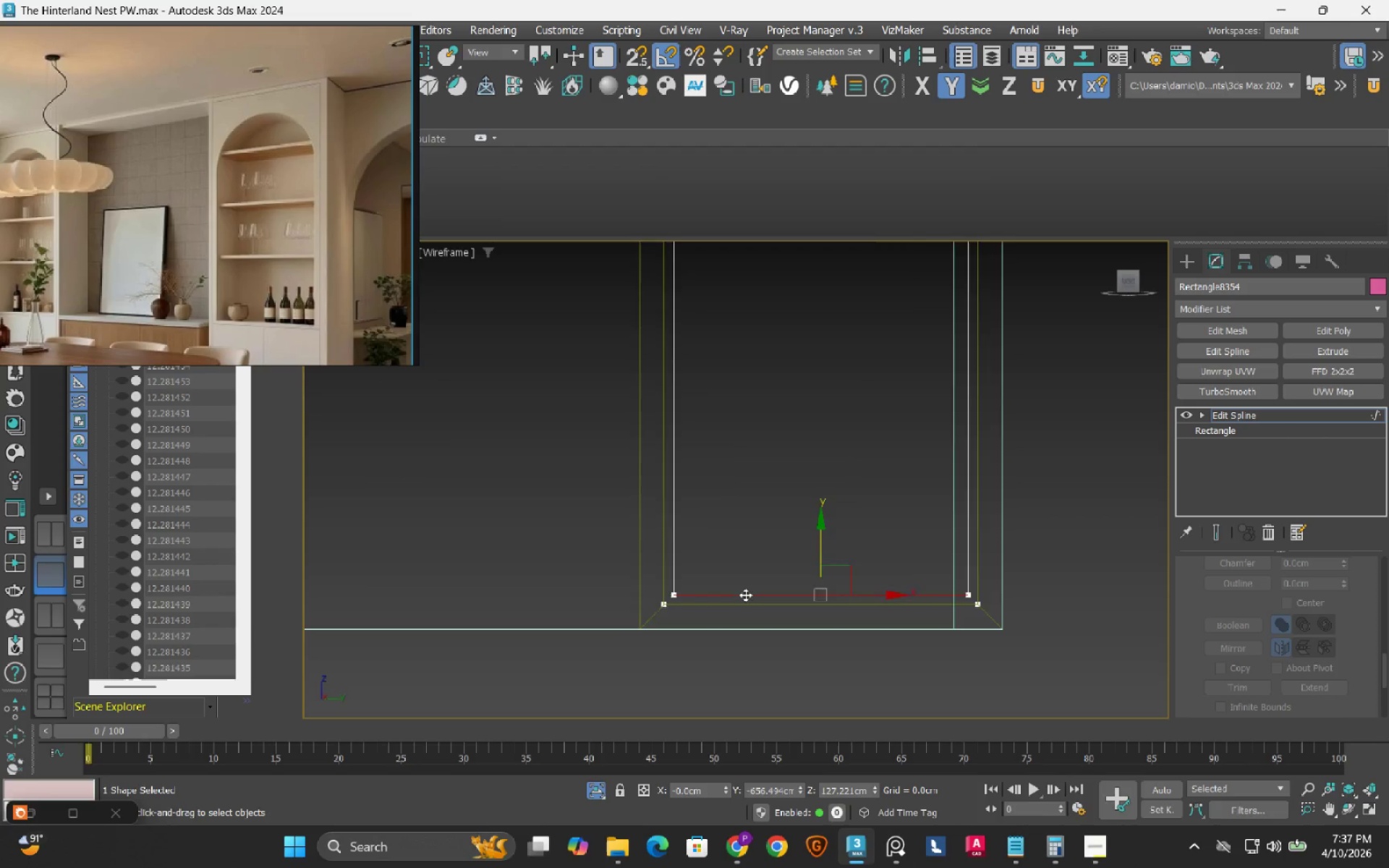 
scroll: coordinate [761, 556], scroll_direction: down, amount: 4.0
 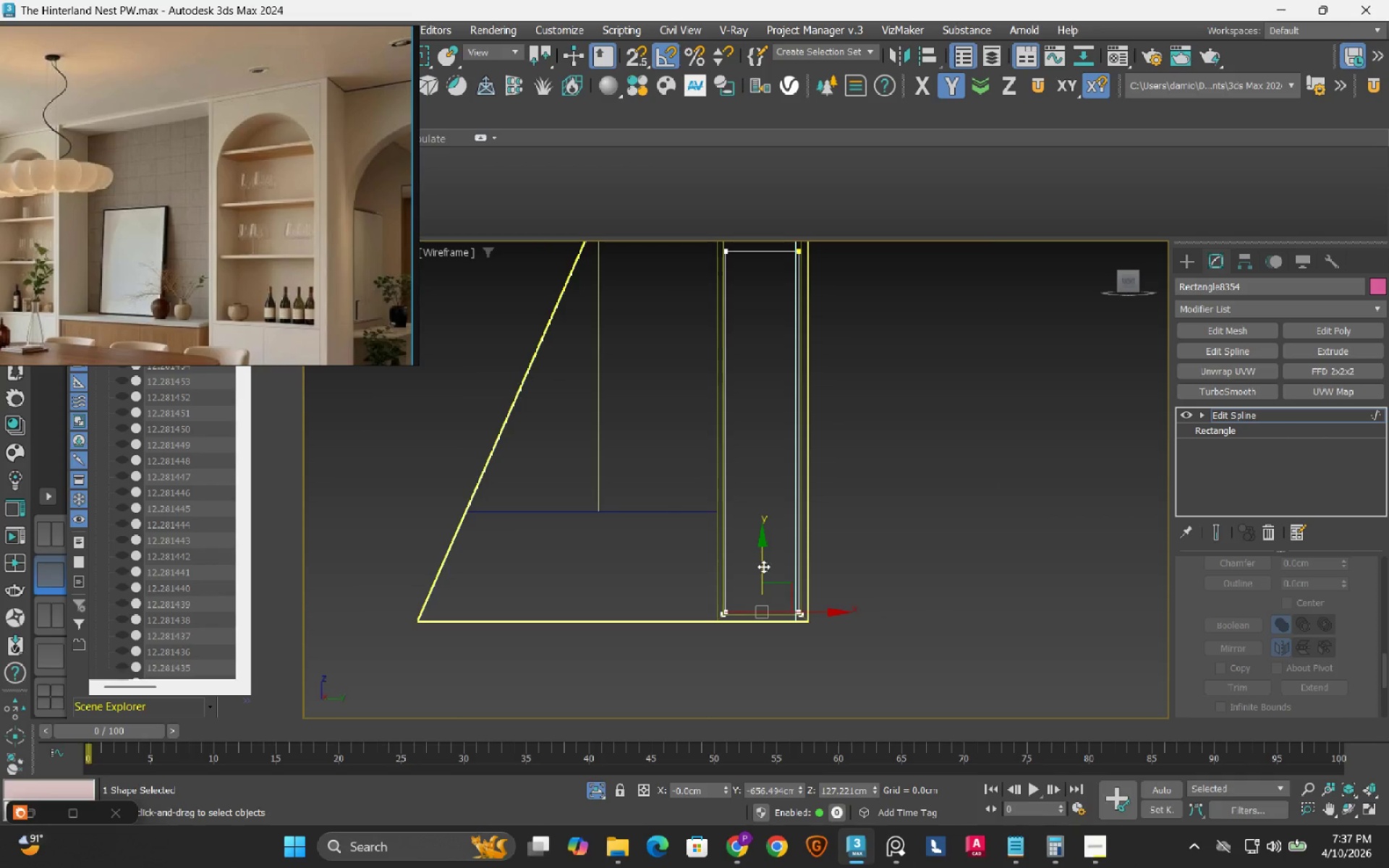 
left_click_drag(start_coordinate=[763, 566], to_coordinate=[749, 475])
 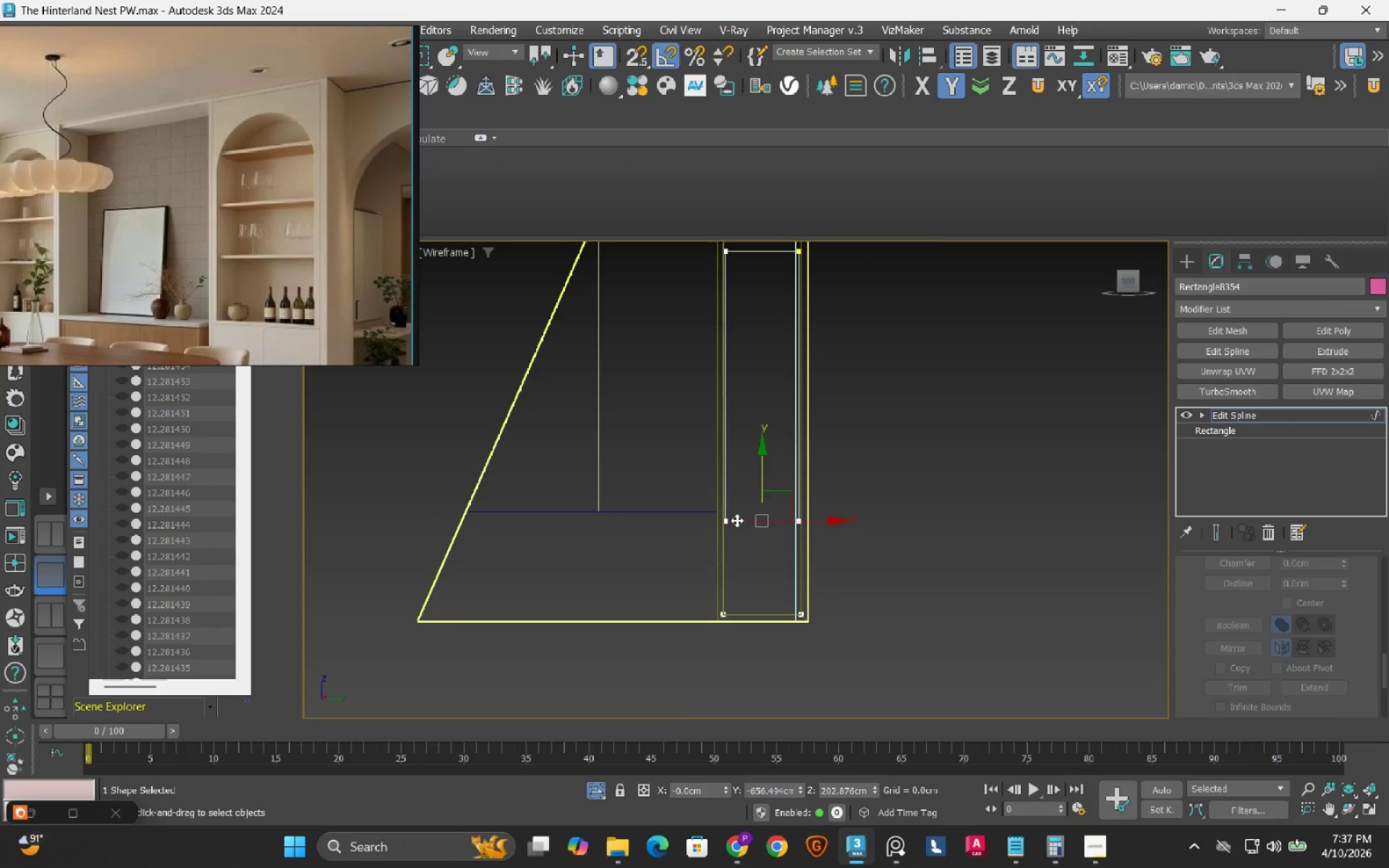 
key(S)
 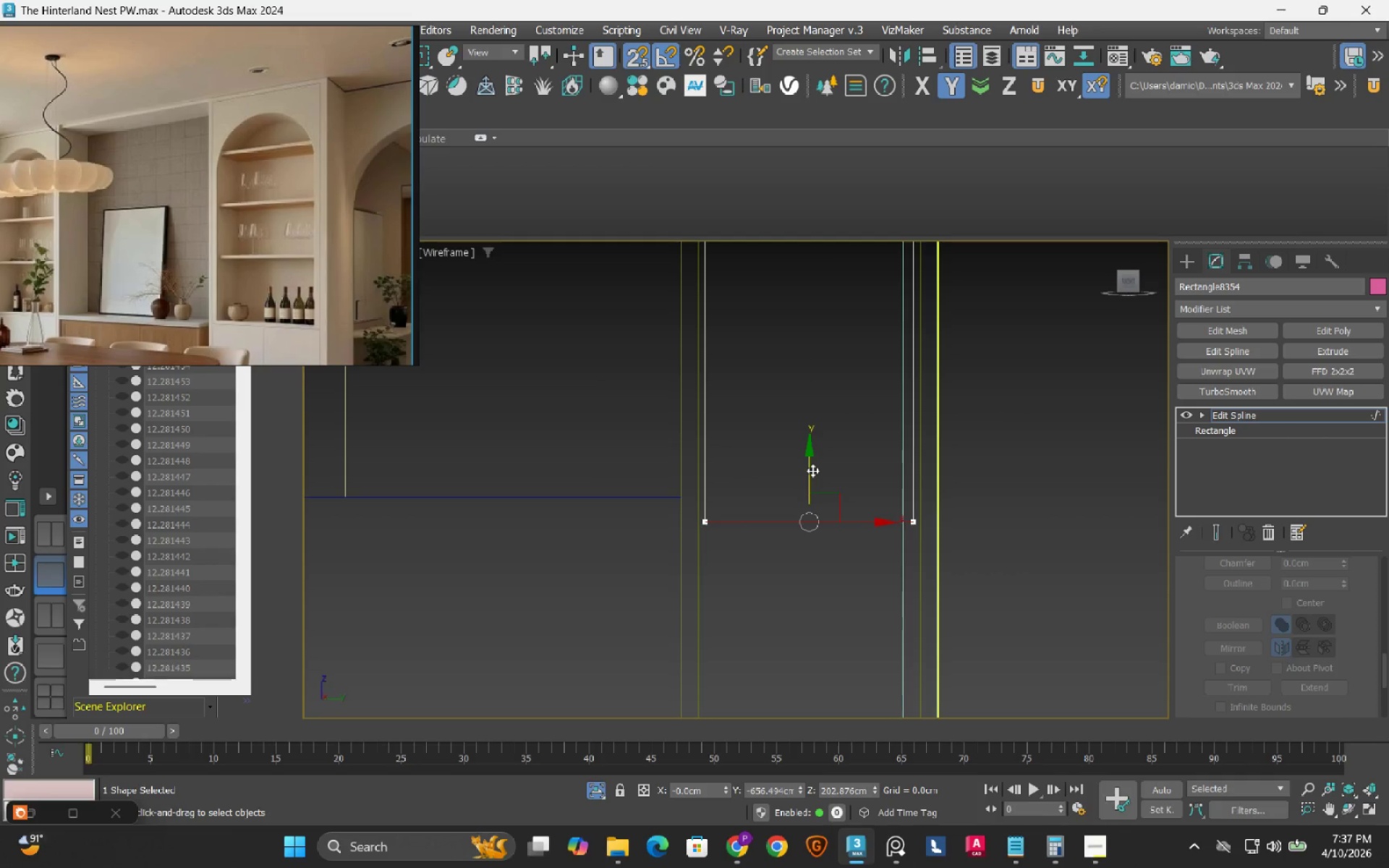 
scroll: coordinate [736, 520], scroll_direction: up, amount: 3.0
 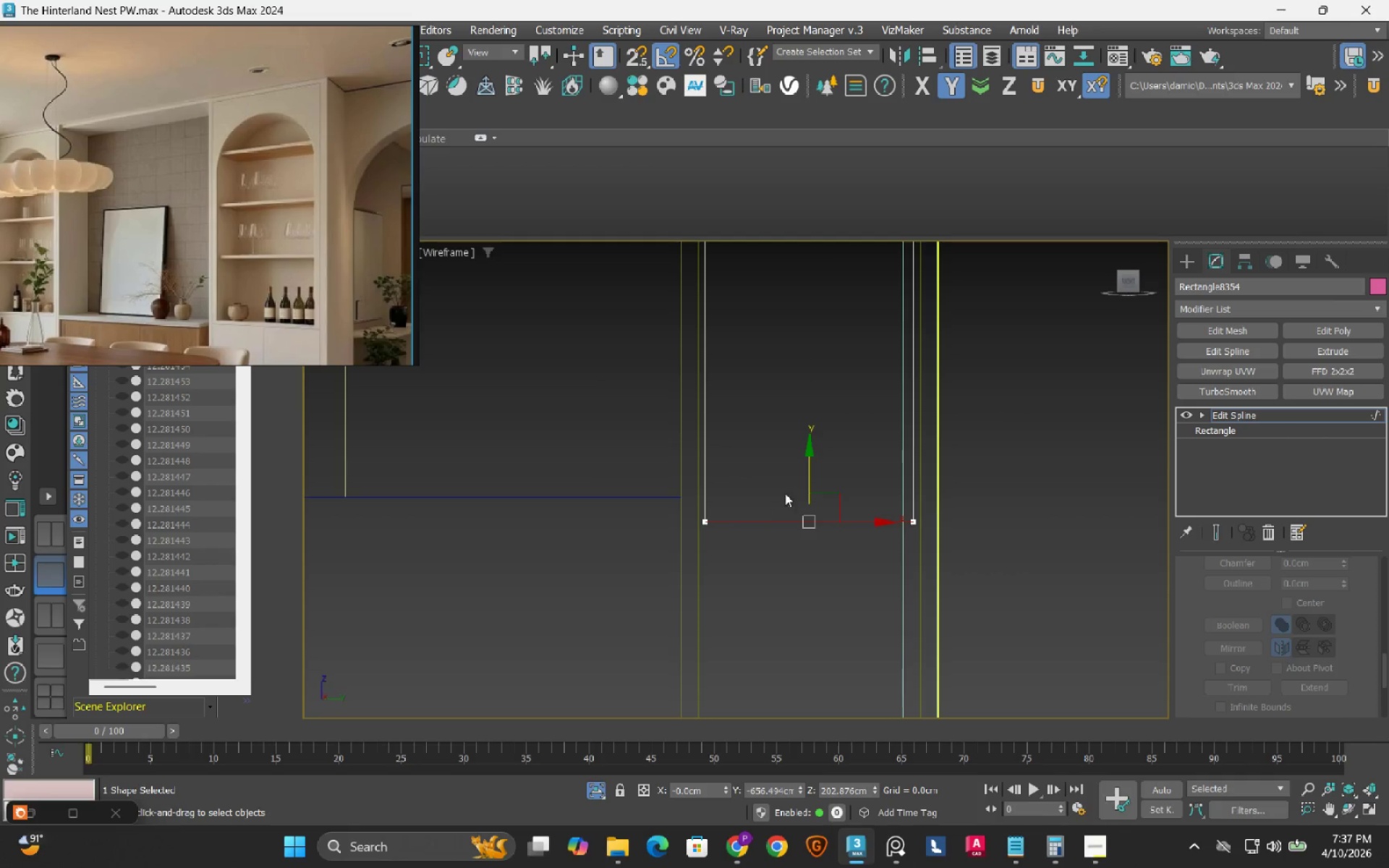 
left_click_drag(start_coordinate=[812, 470], to_coordinate=[628, 495])
 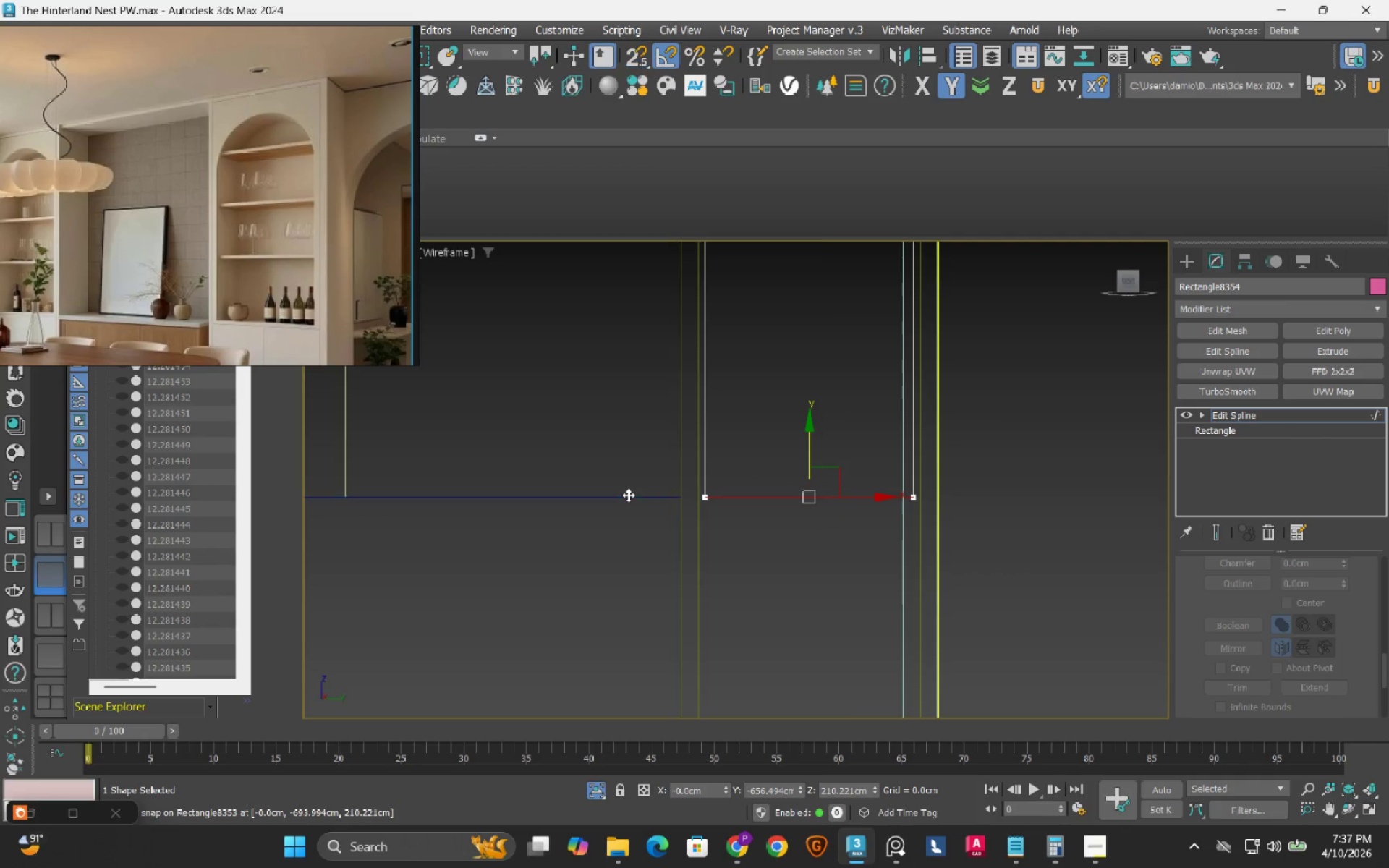 
key(S)
 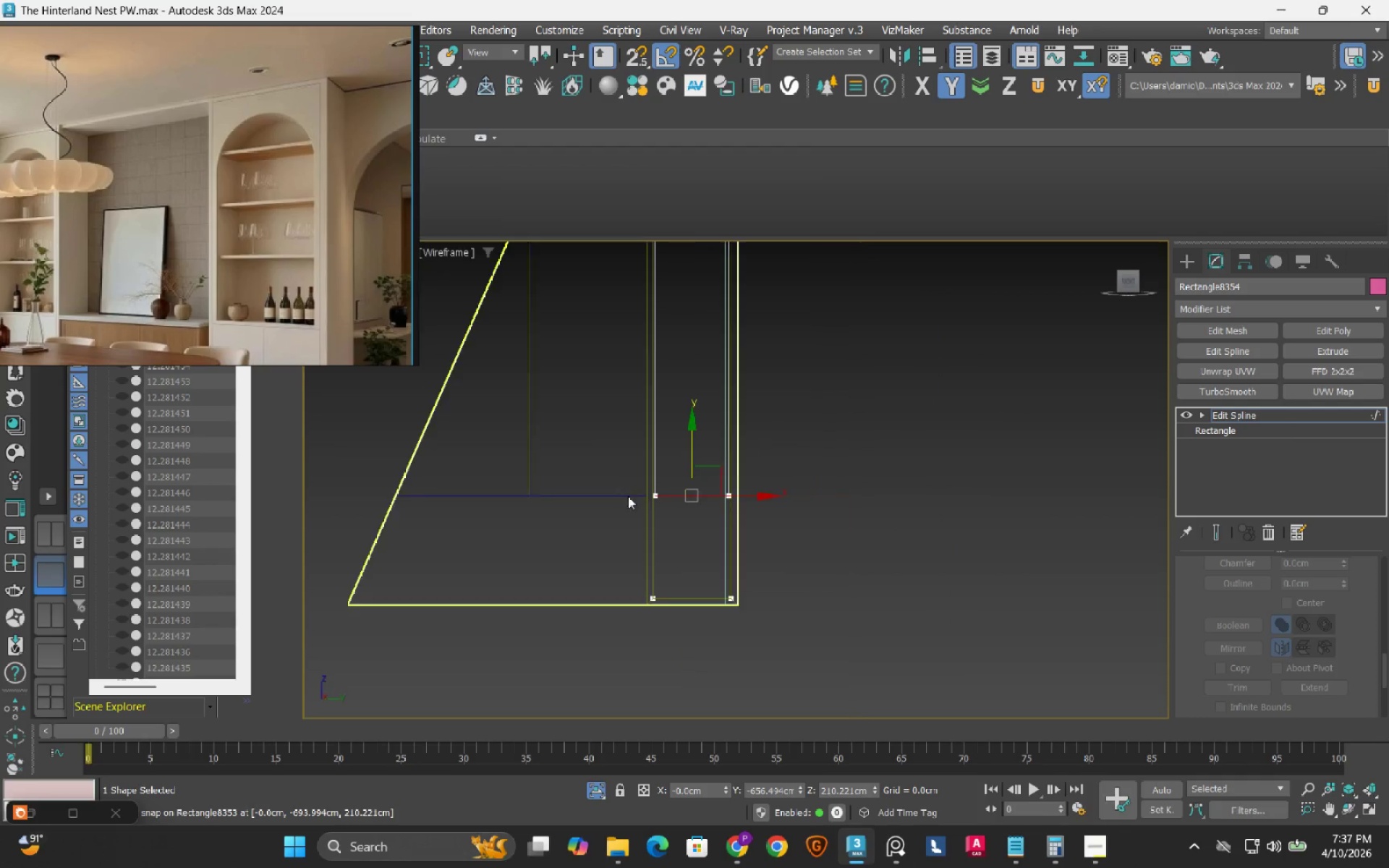 
scroll: coordinate [628, 496], scroll_direction: down, amount: 3.0
 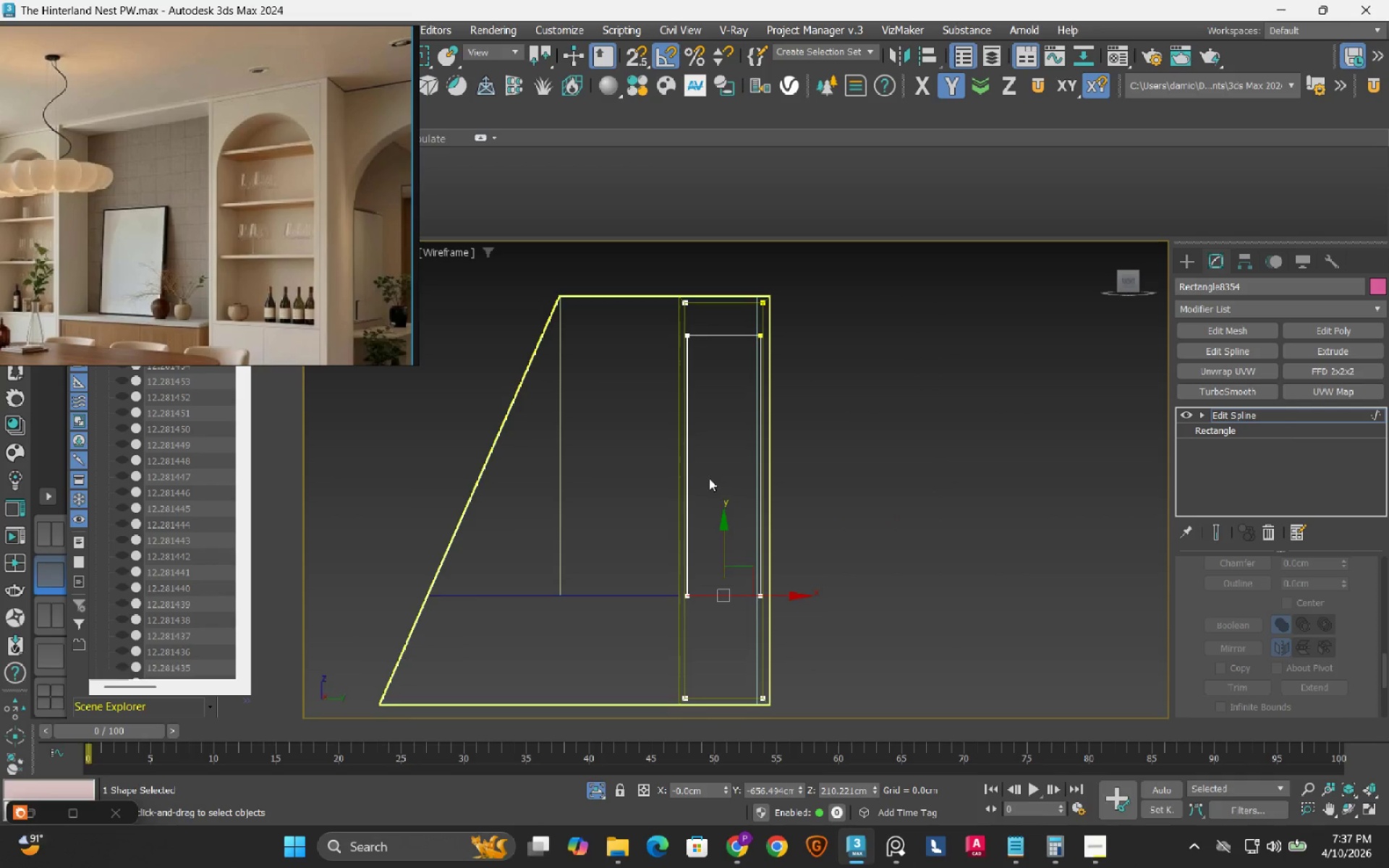 
wait(6.17)
 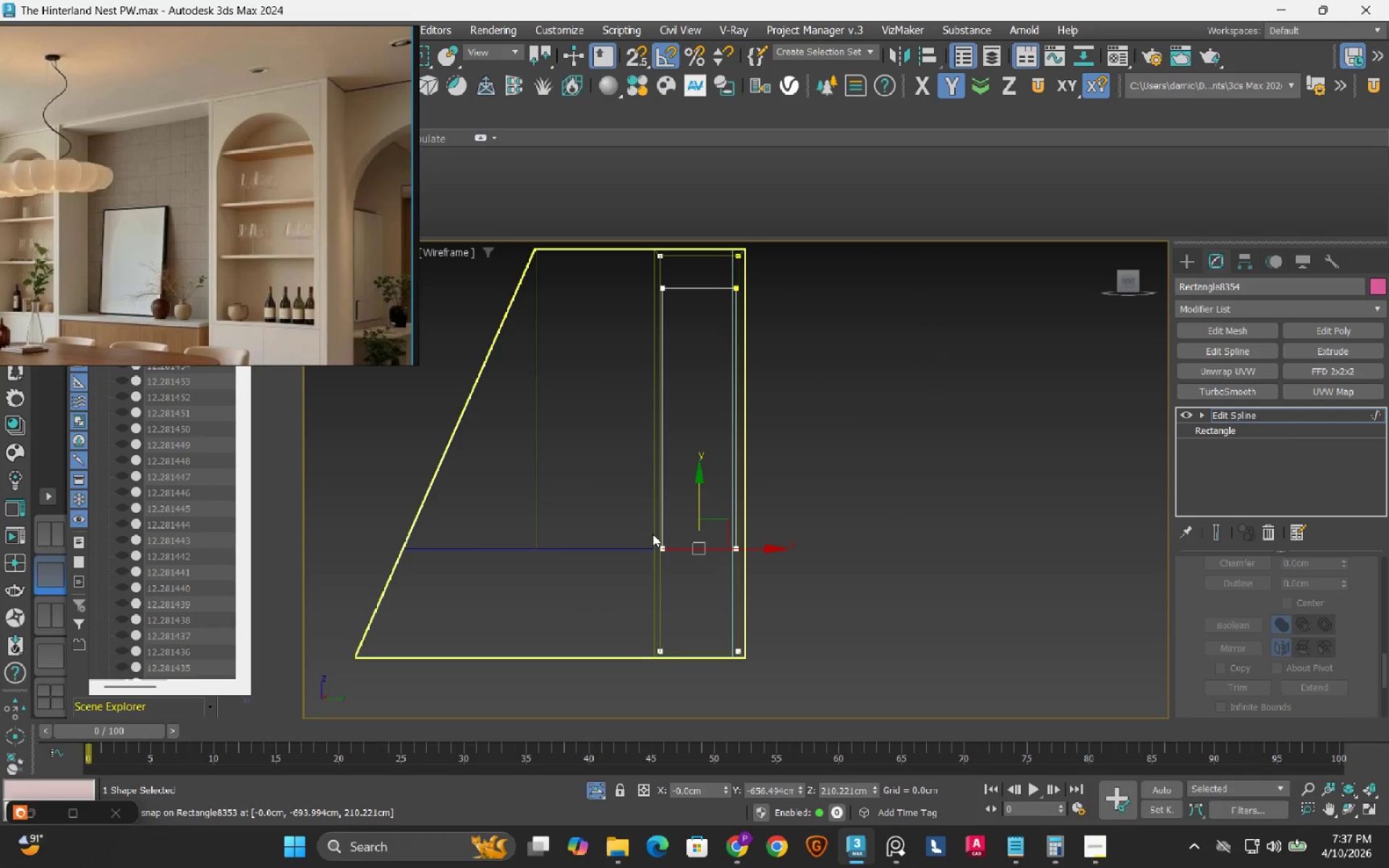 
scroll: coordinate [713, 312], scroll_direction: up, amount: 2.0
 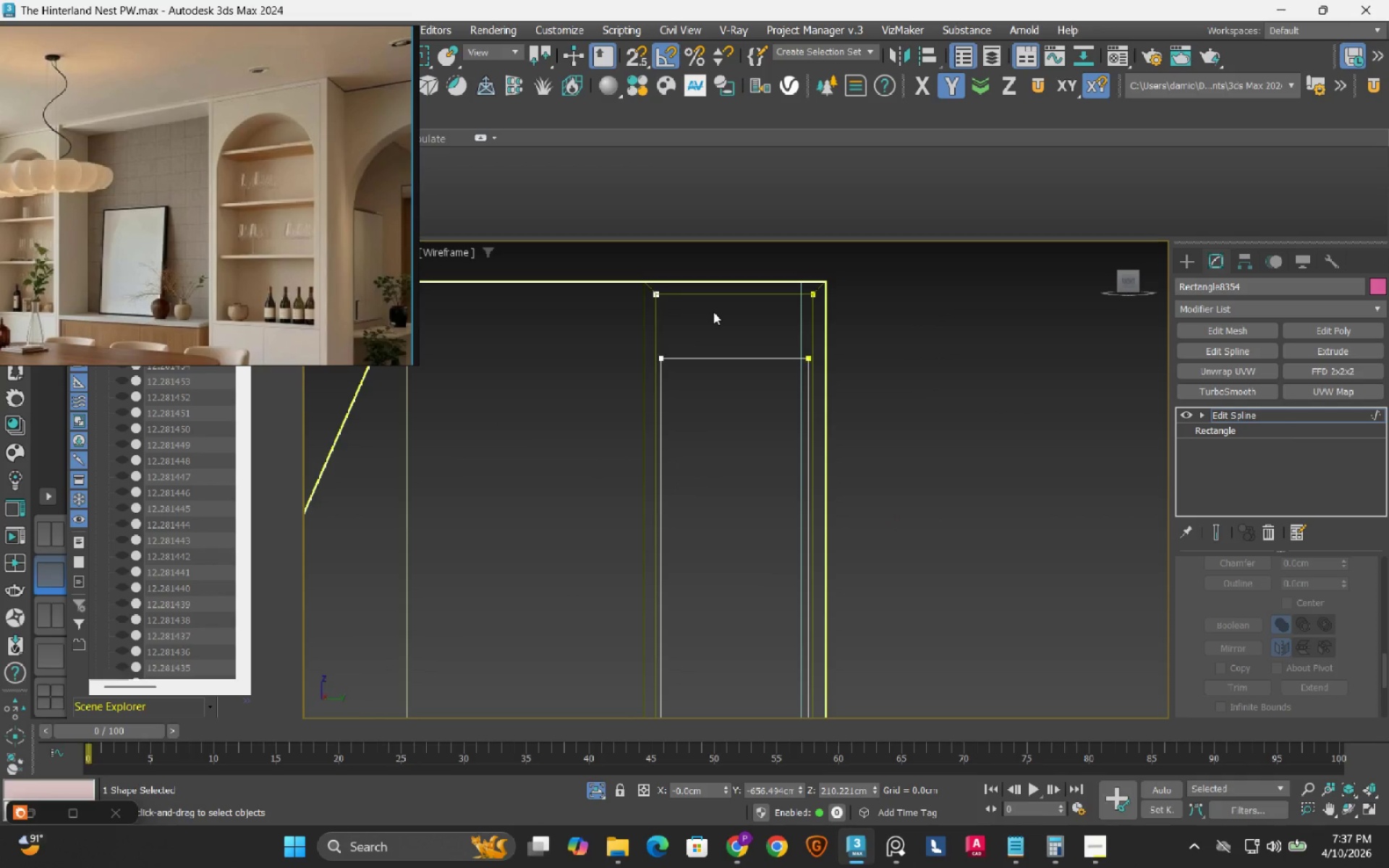 
scroll: coordinate [712, 321], scroll_direction: down, amount: 1.0
 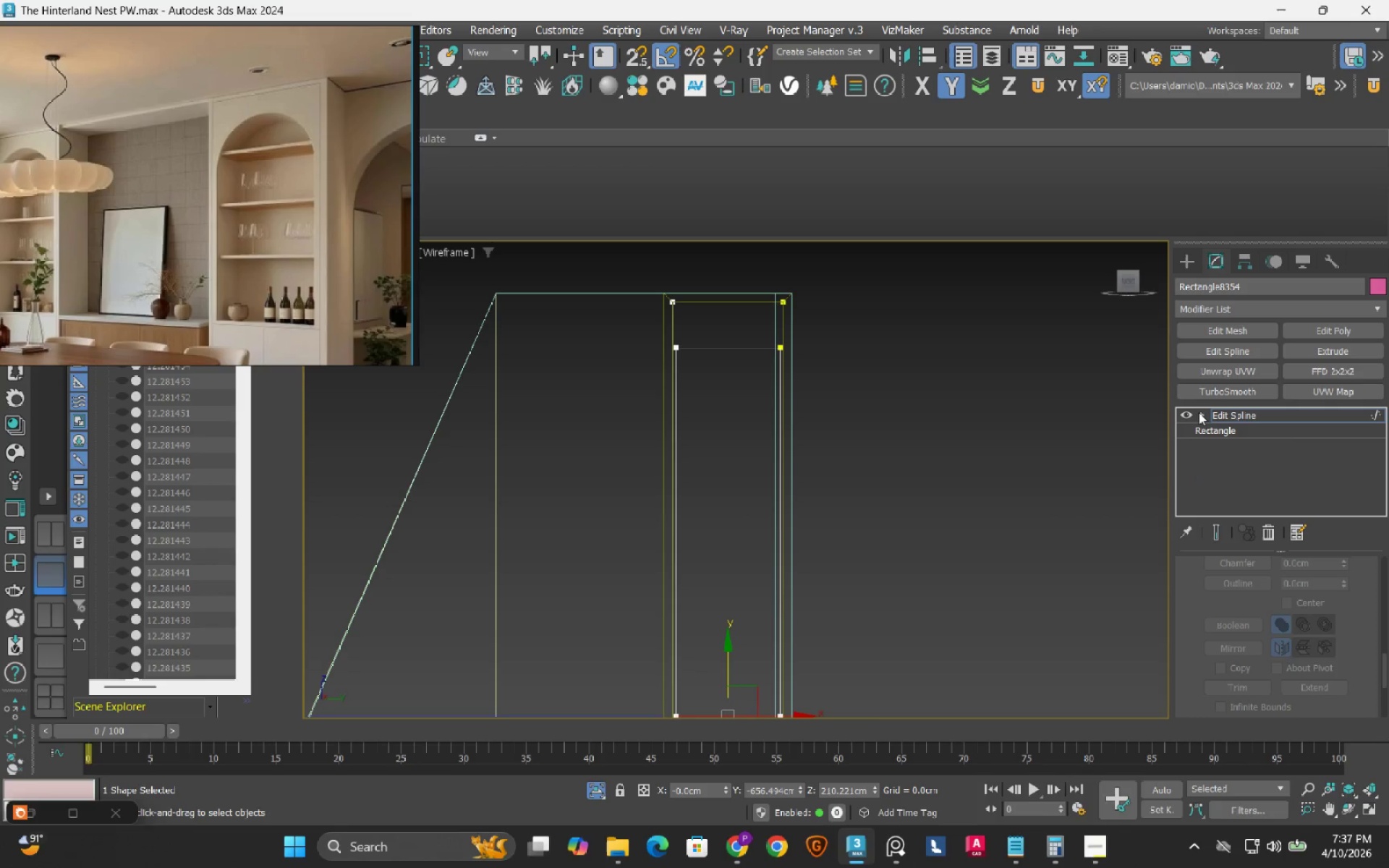 
double_click([1228, 427])
 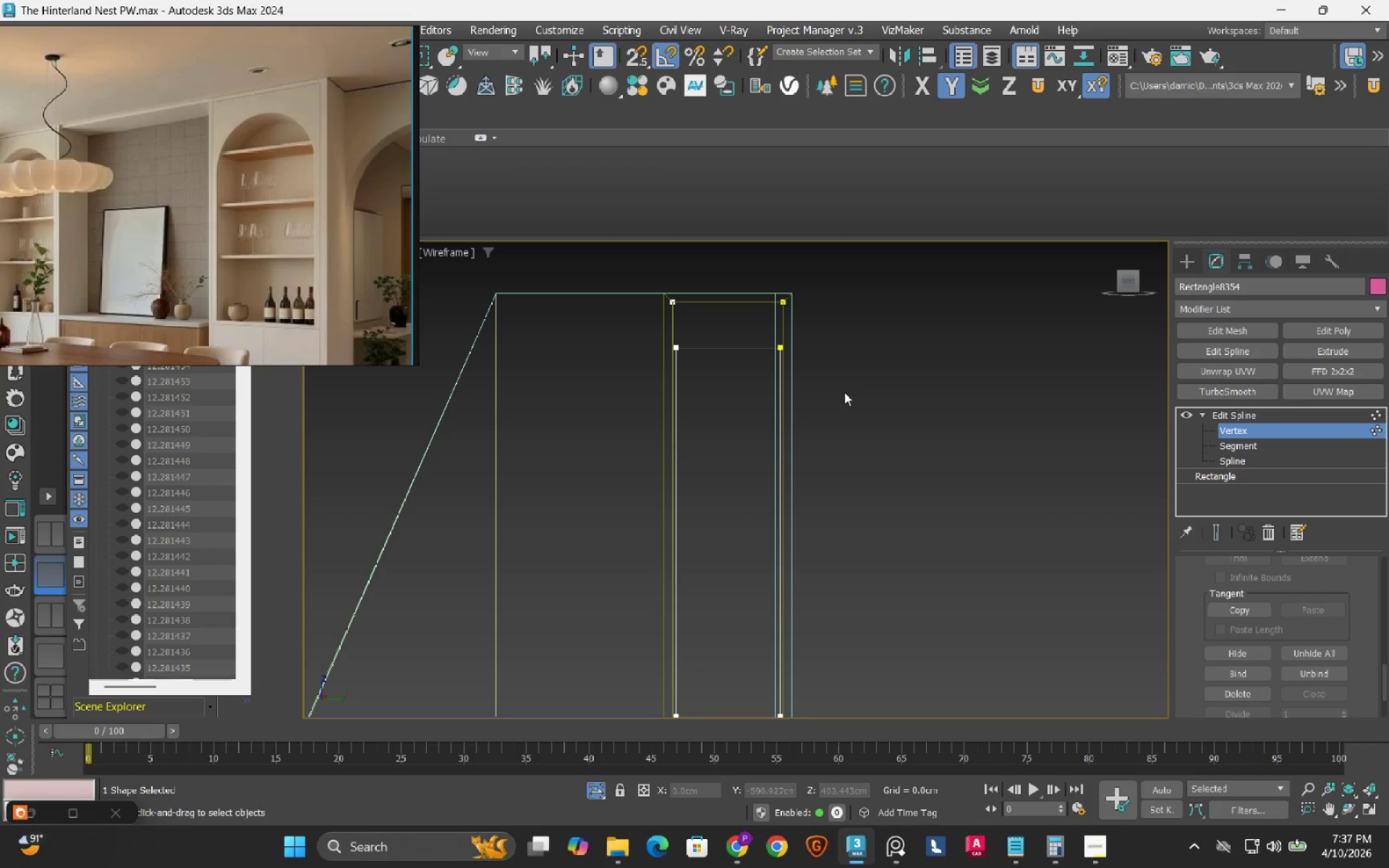 
left_click_drag(start_coordinate=[846, 413], to_coordinate=[629, 330])
 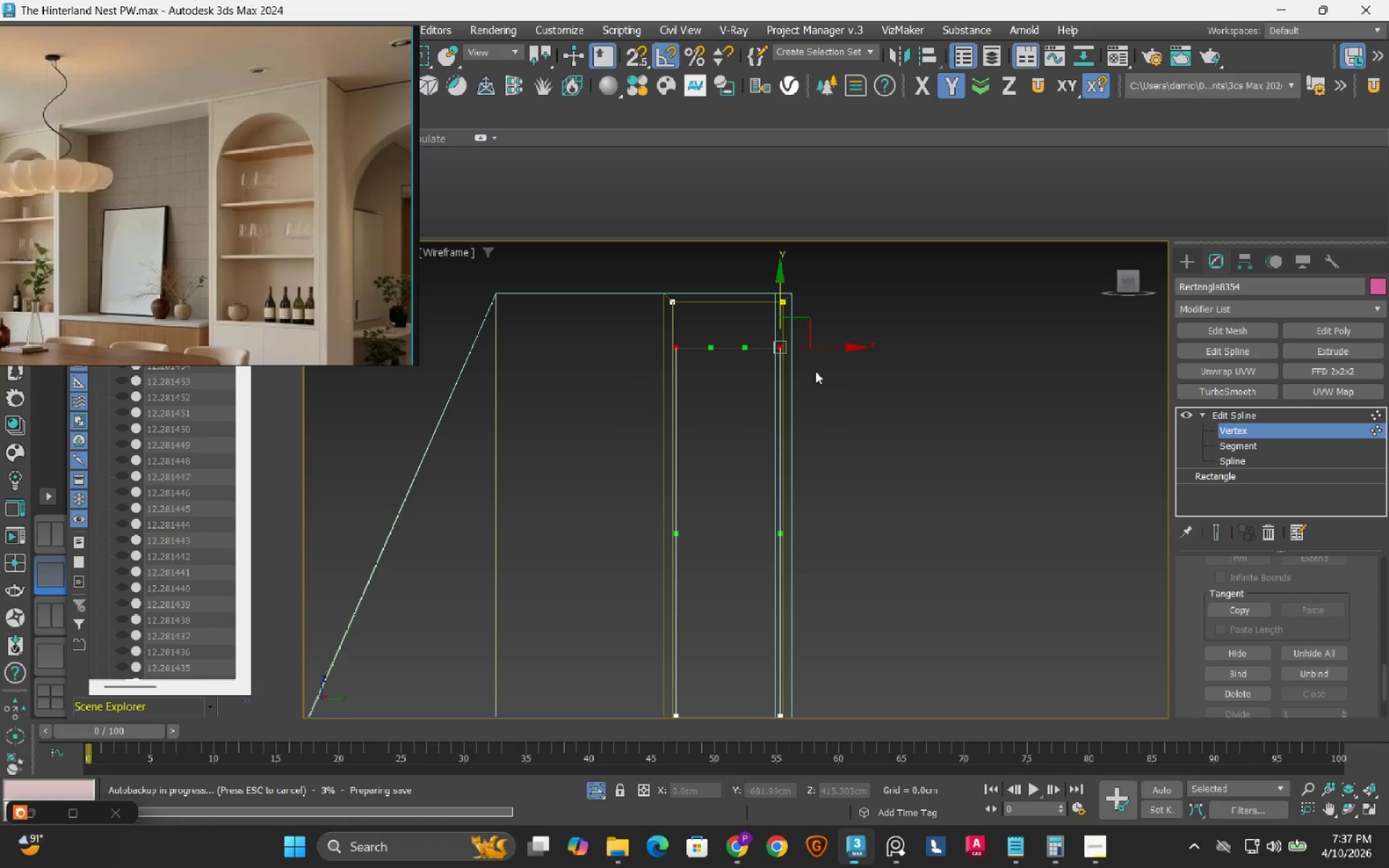 
right_click([870, 375])
 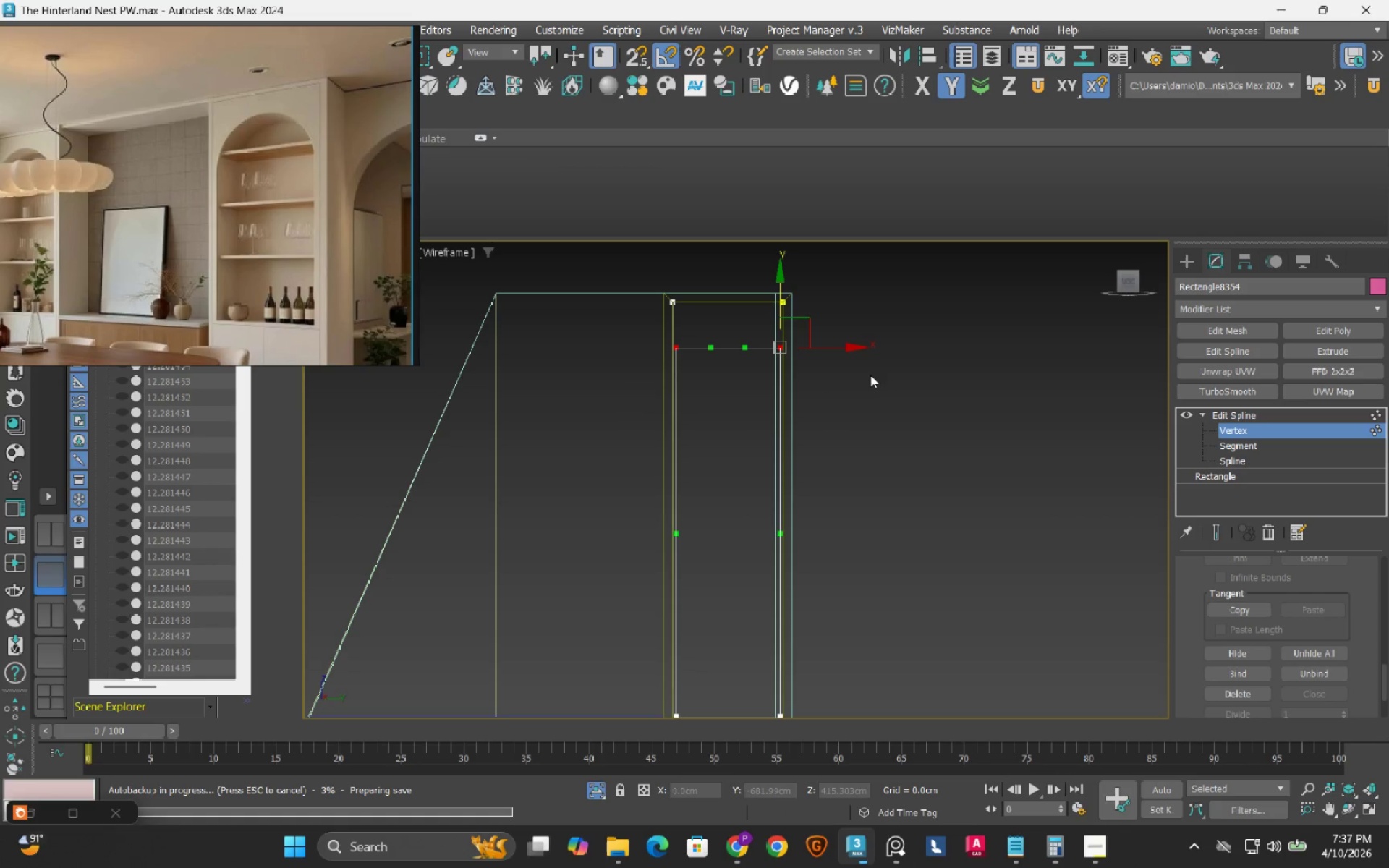 
right_click([860, 391])
 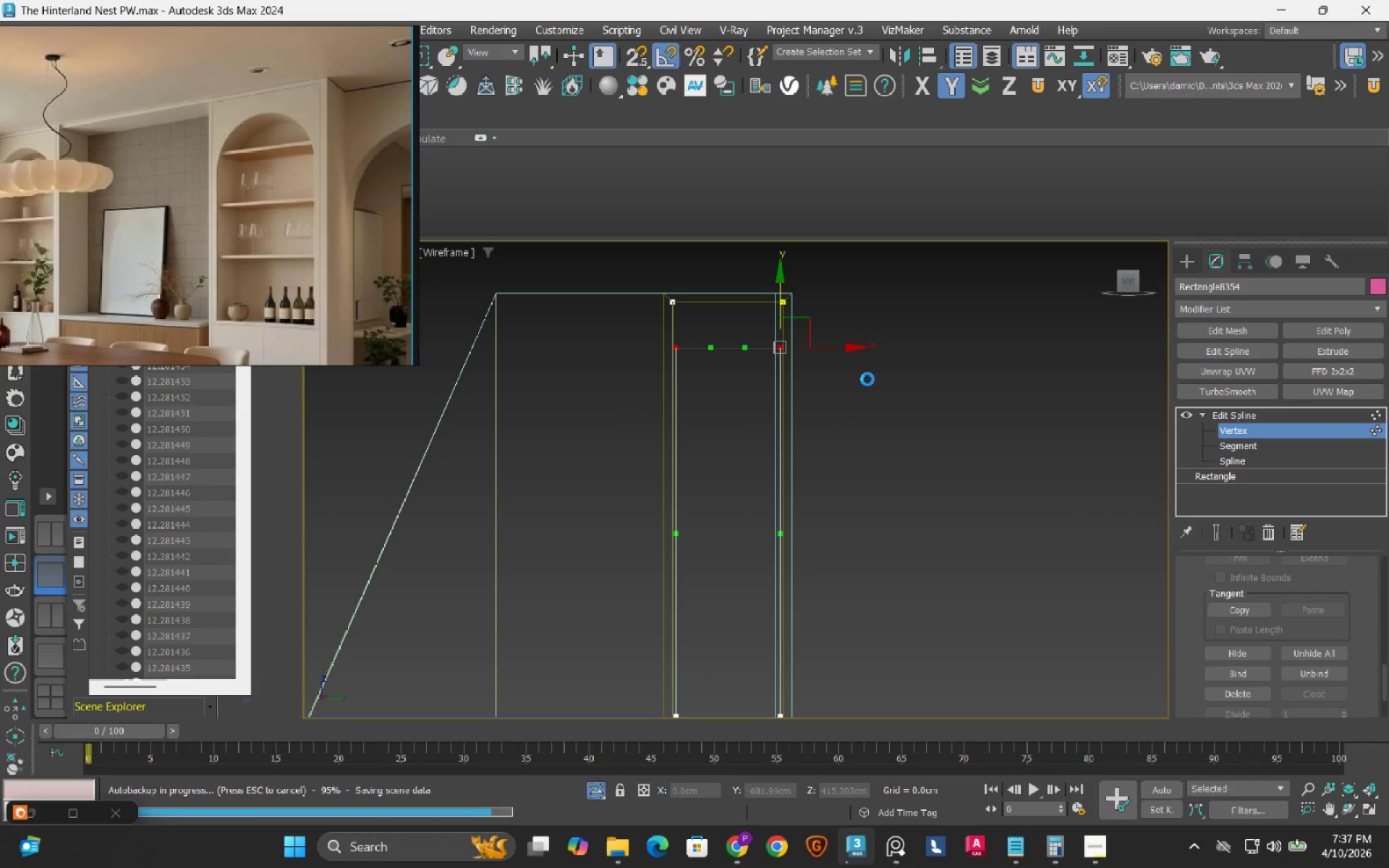 
right_click([867, 380])
 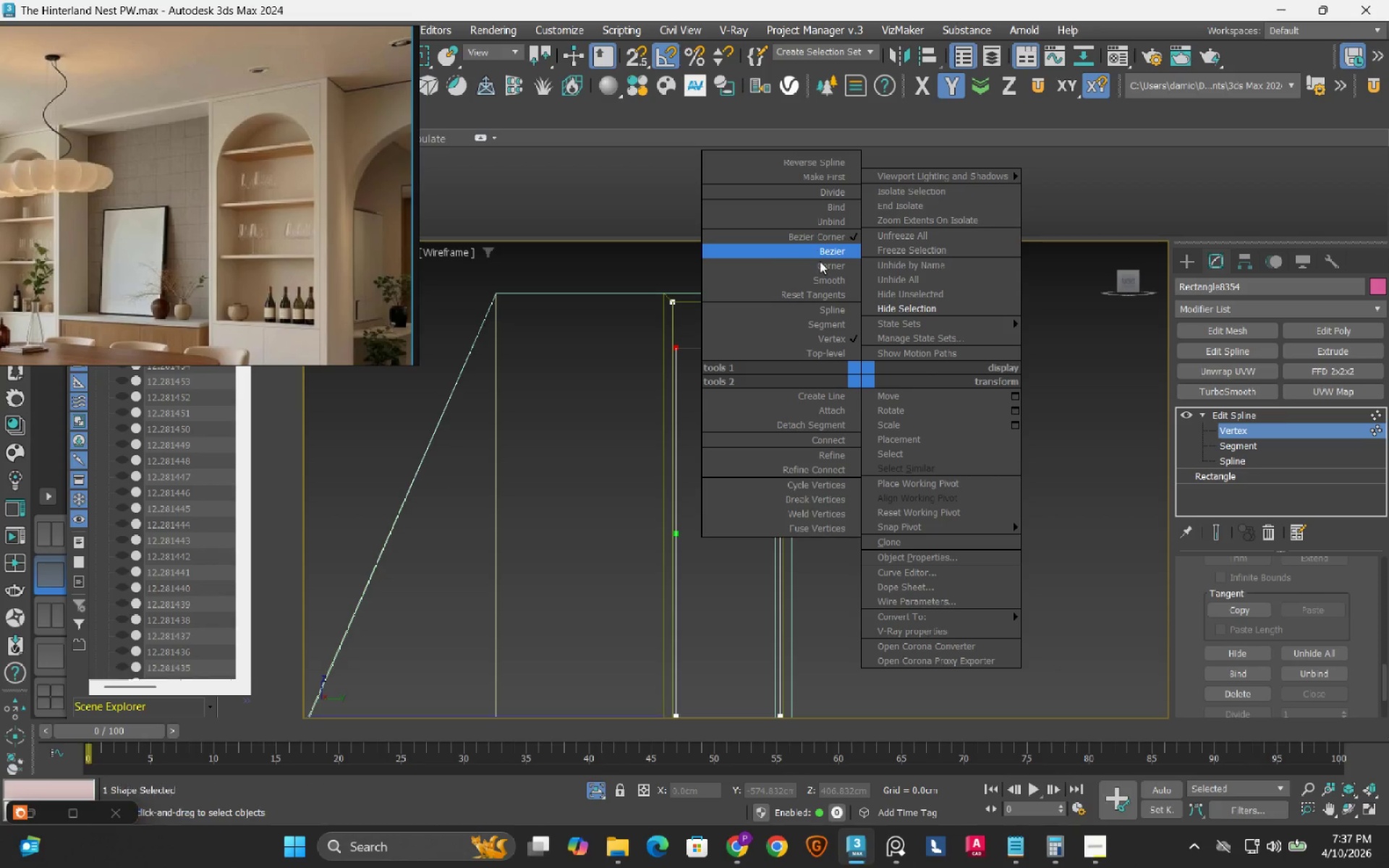 
left_click([821, 263])
 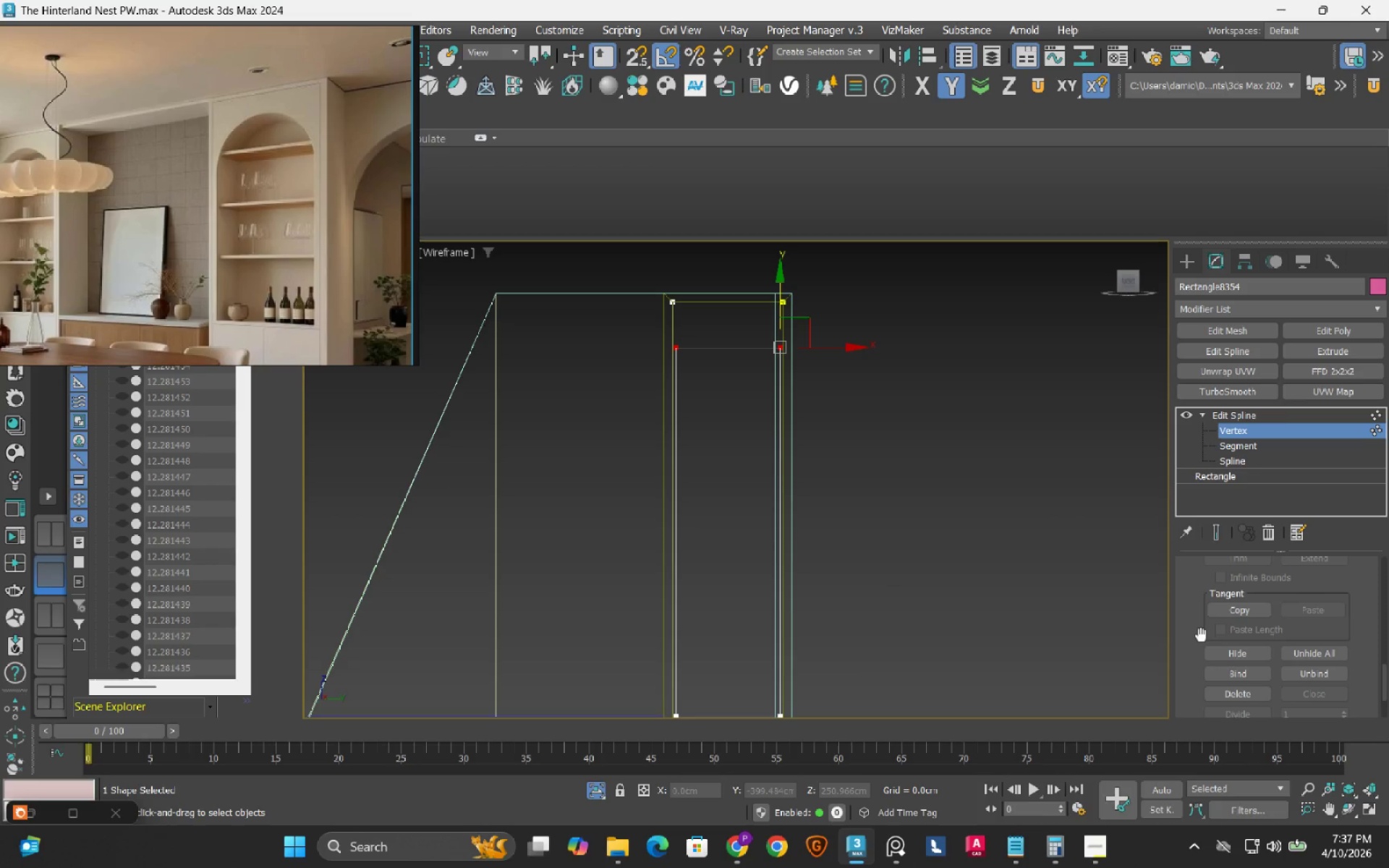 
scroll: coordinate [1197, 643], scroll_direction: down, amount: 9.0
 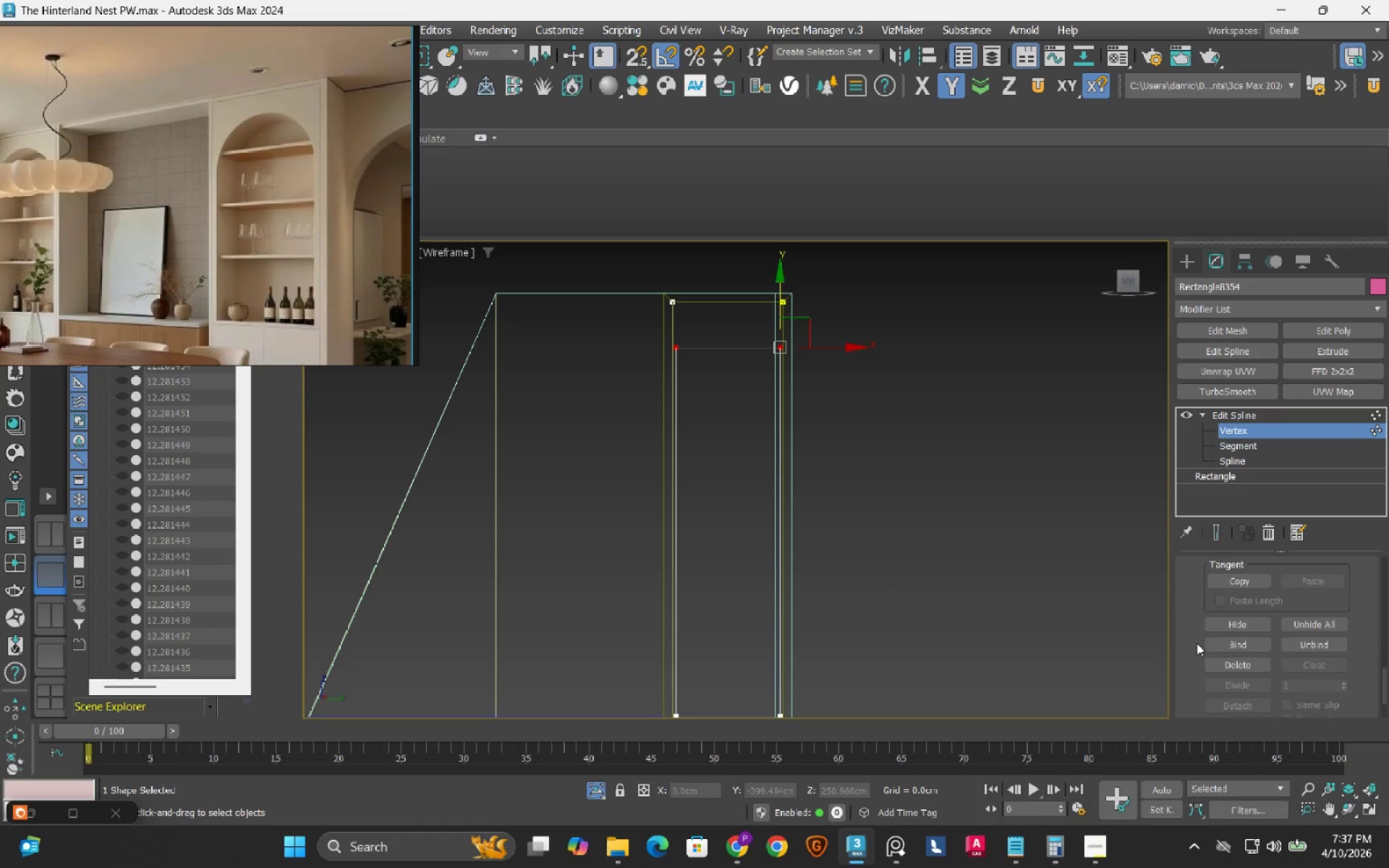 
scroll: coordinate [1197, 643], scroll_direction: up, amount: 14.0
 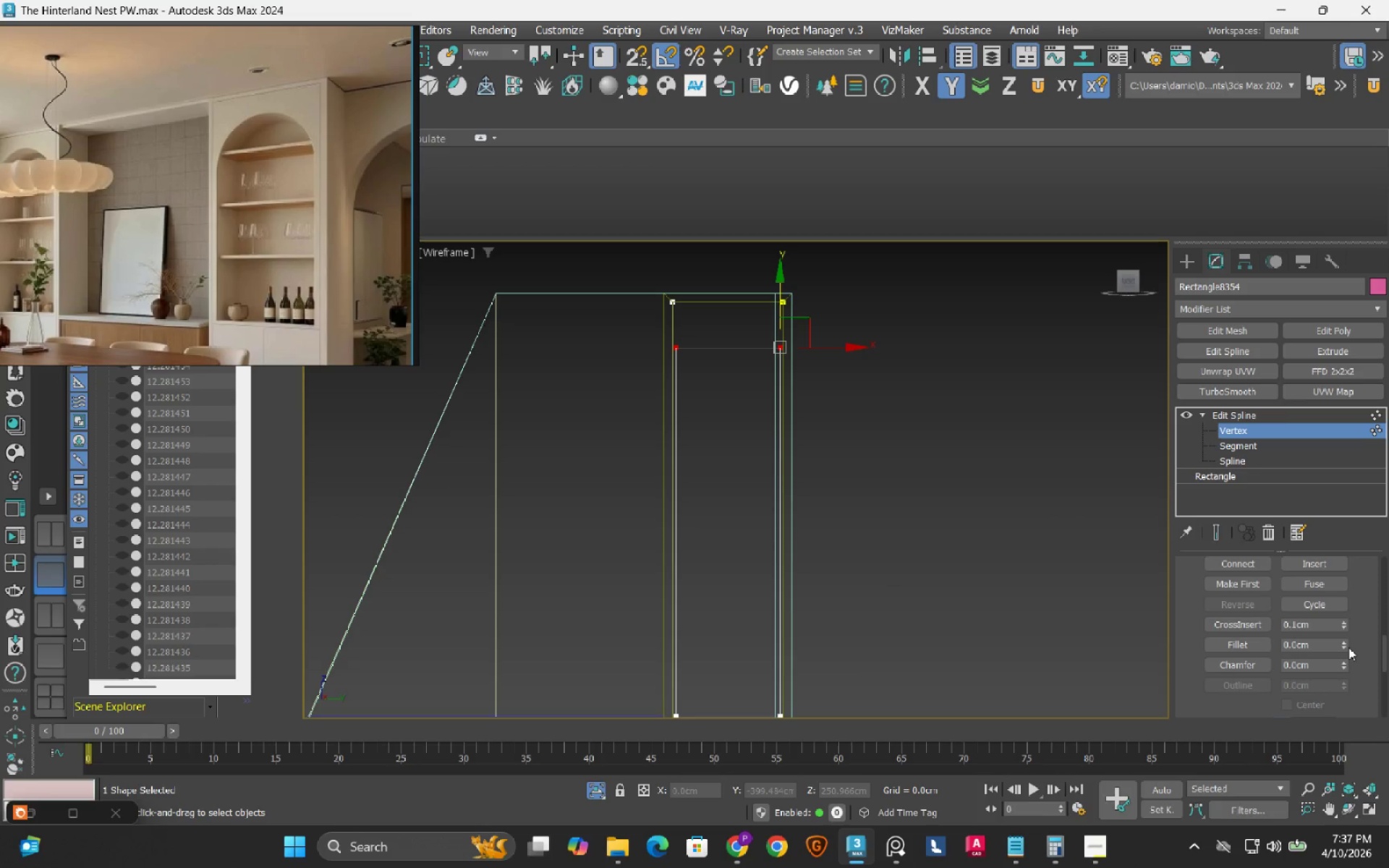 
left_click_drag(start_coordinate=[1346, 647], to_coordinate=[1342, 595])
 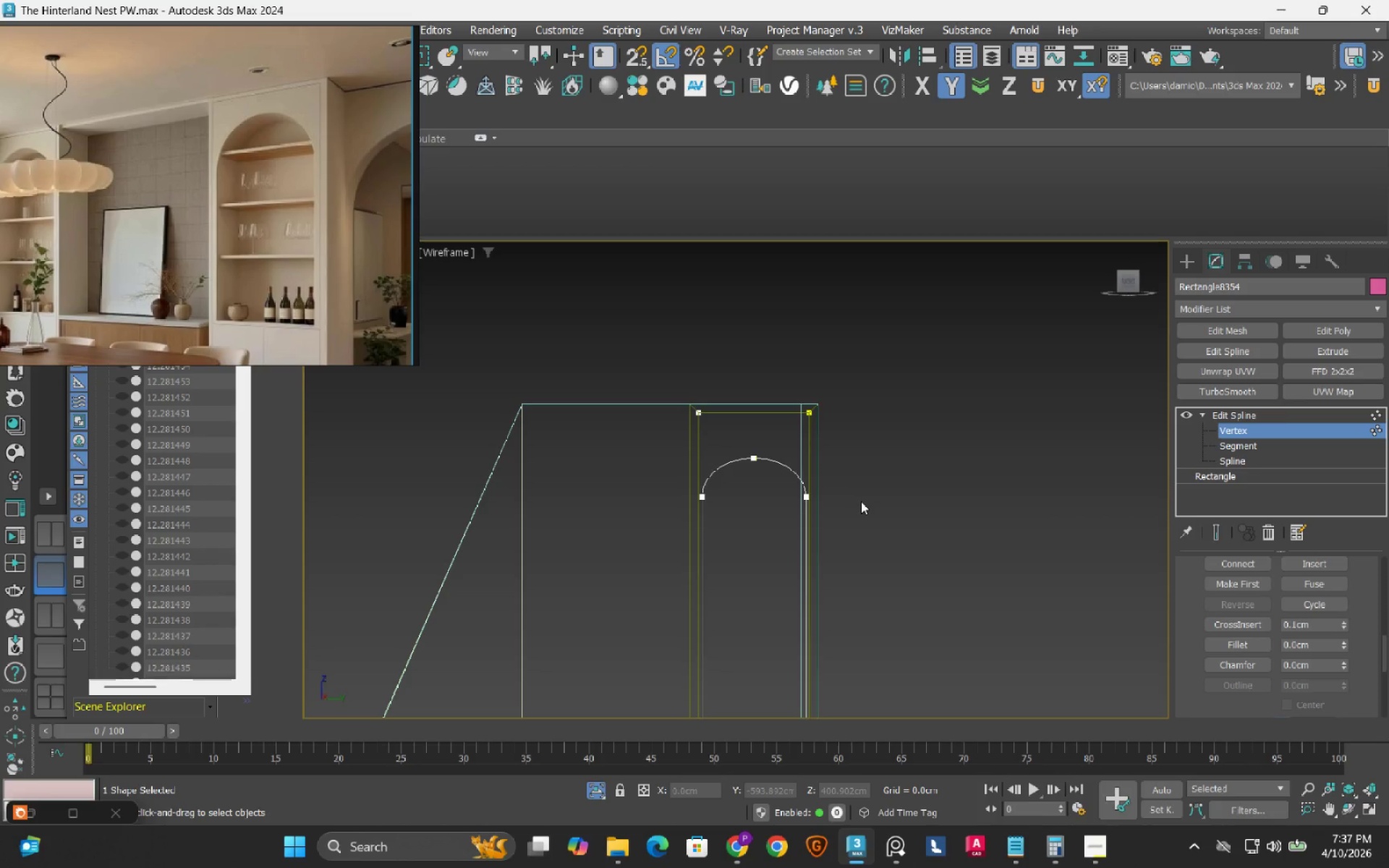 
left_click_drag(start_coordinate=[641, 519], to_coordinate=[886, 446])
 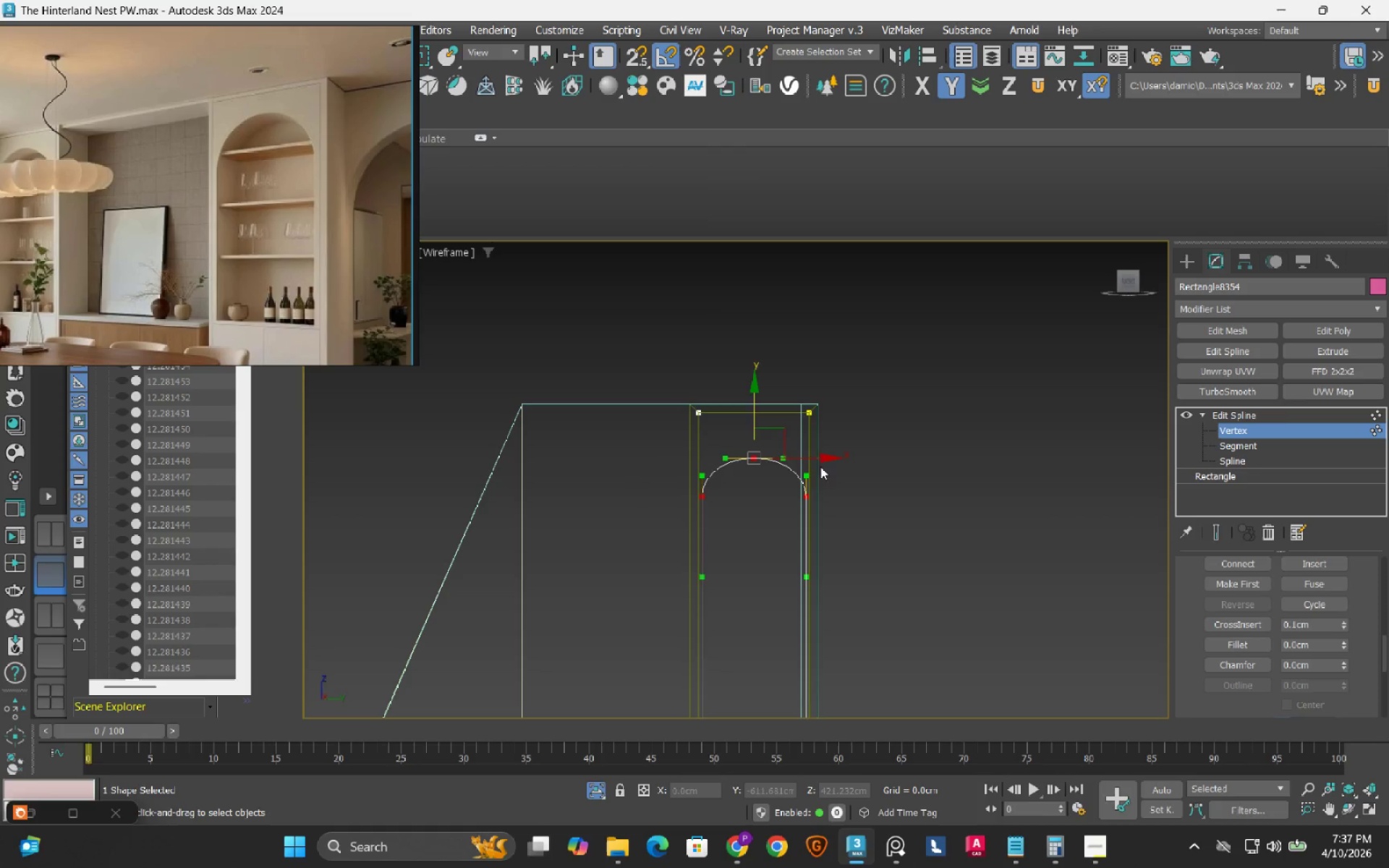 
scroll: coordinate [758, 438], scroll_direction: up, amount: 2.0
 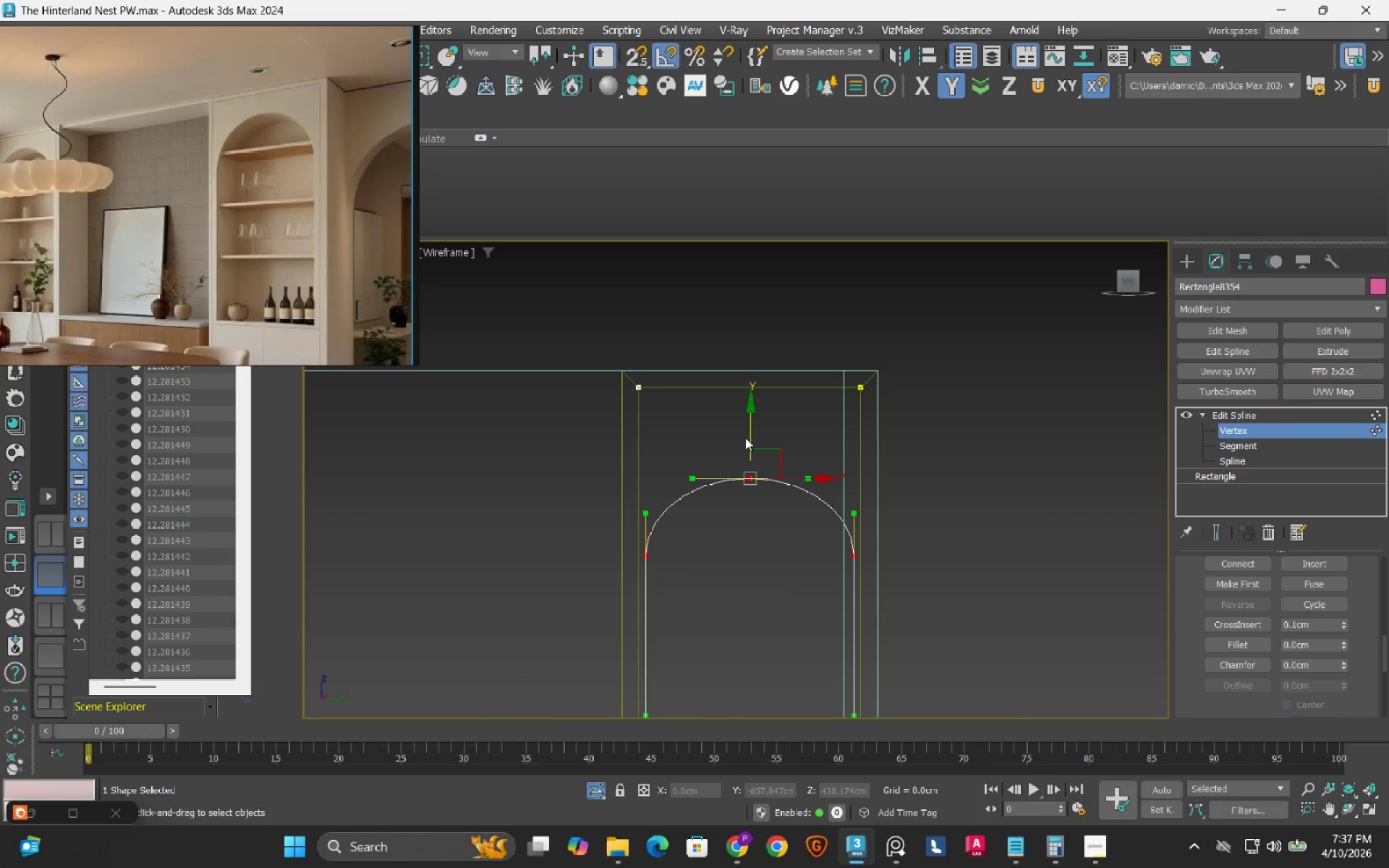 
scroll: coordinate [743, 523], scroll_direction: down, amount: 3.0
 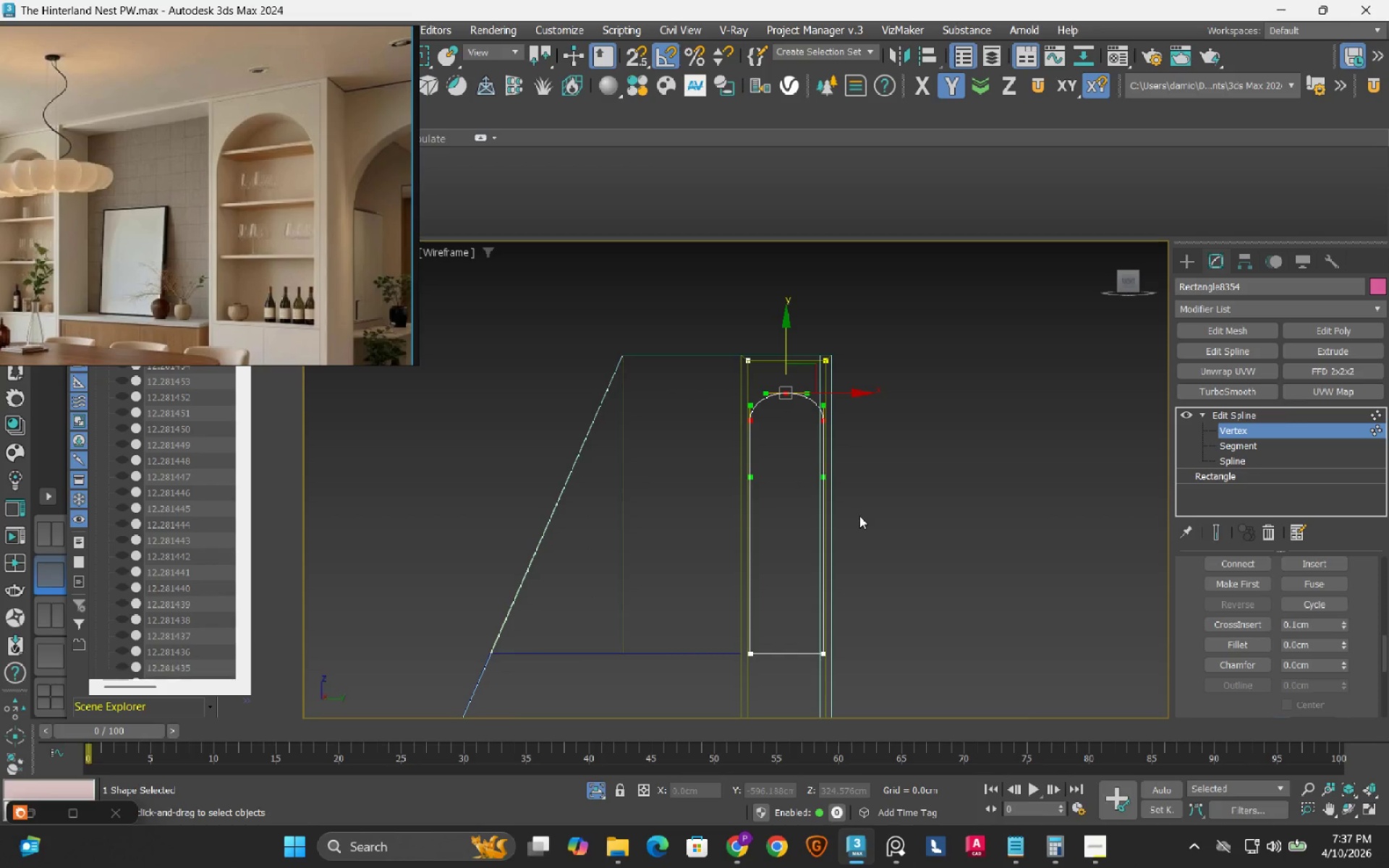 
wait(6.02)
 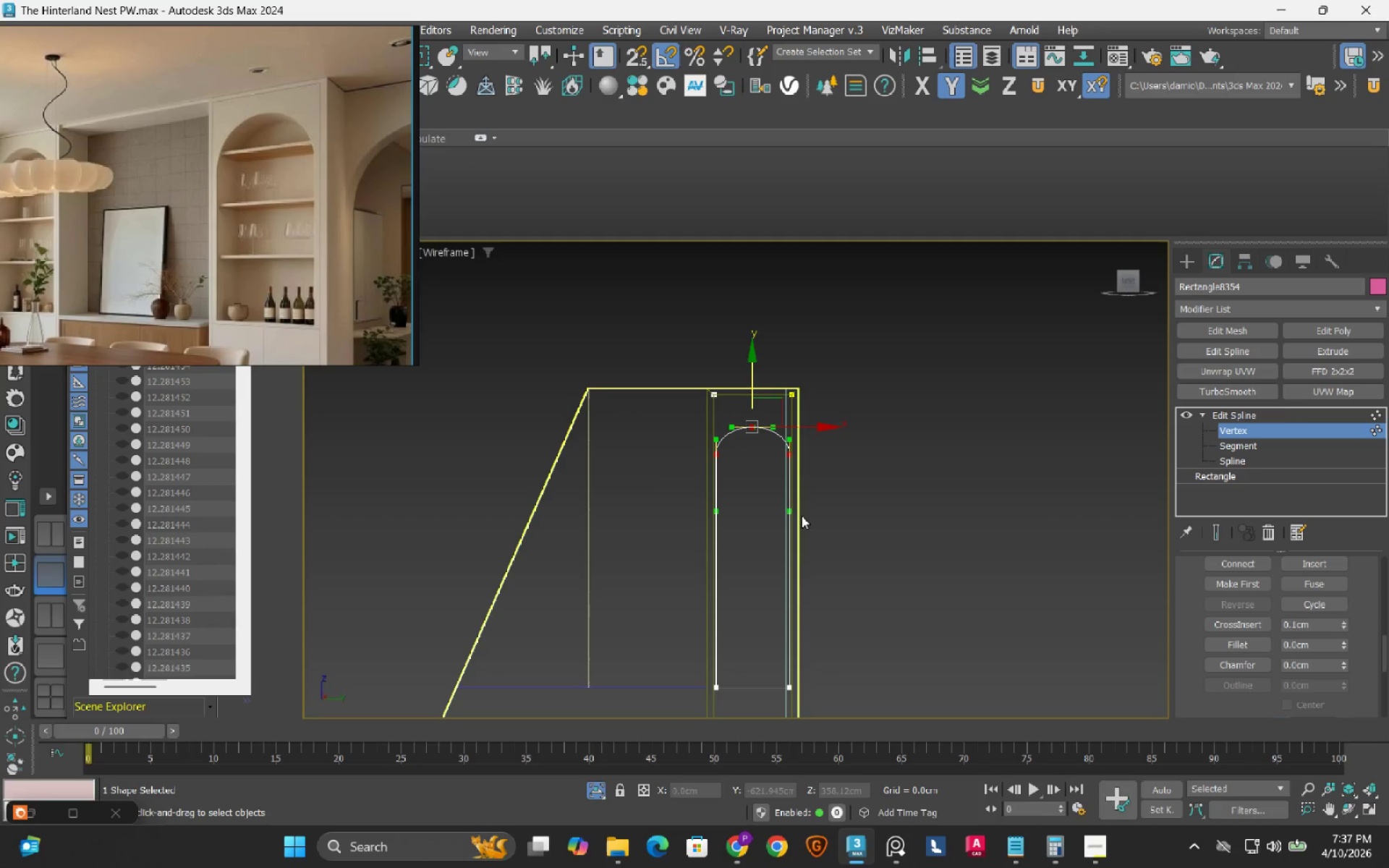 
left_click([1374, 430])
 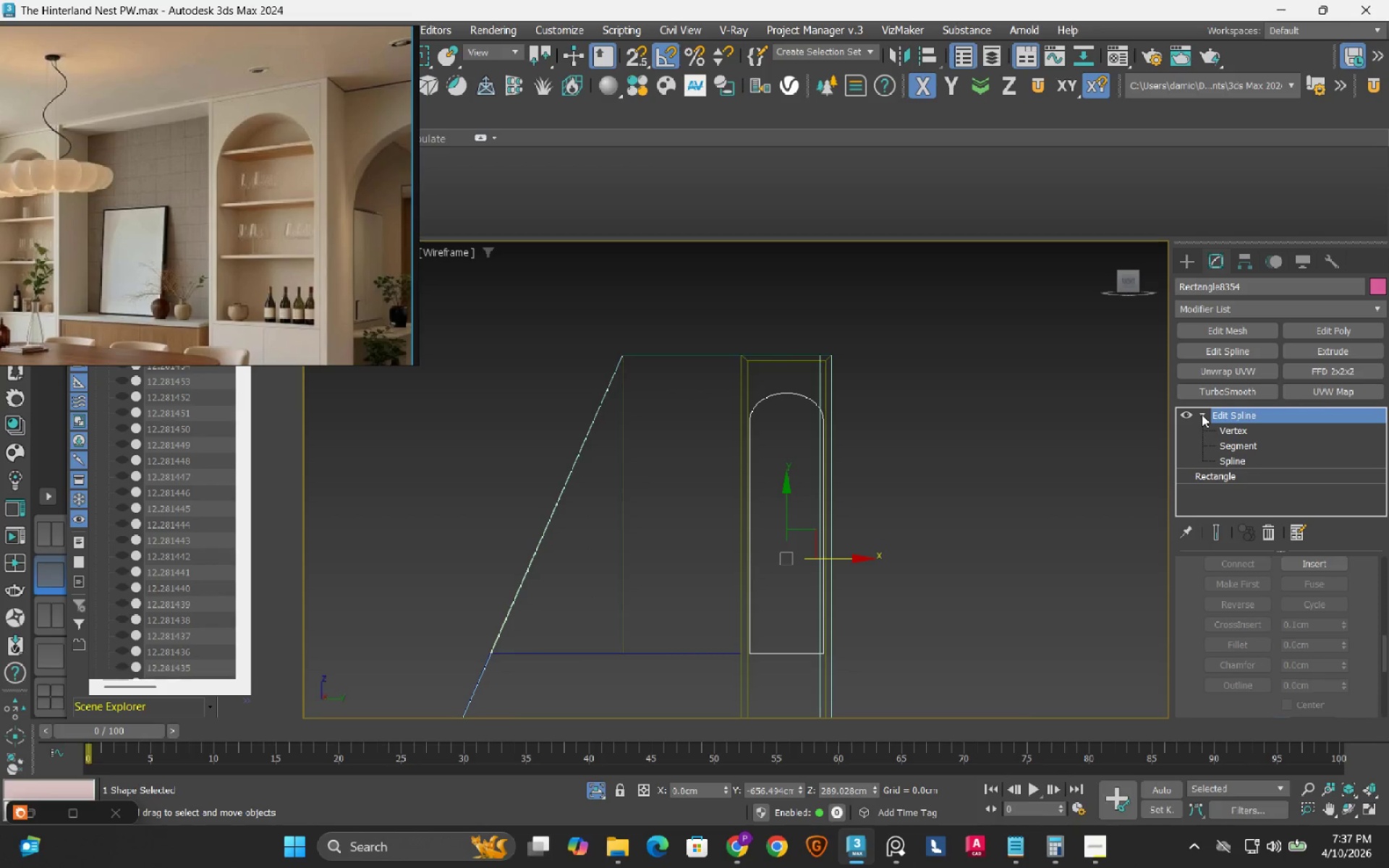 
left_click([1202, 414])
 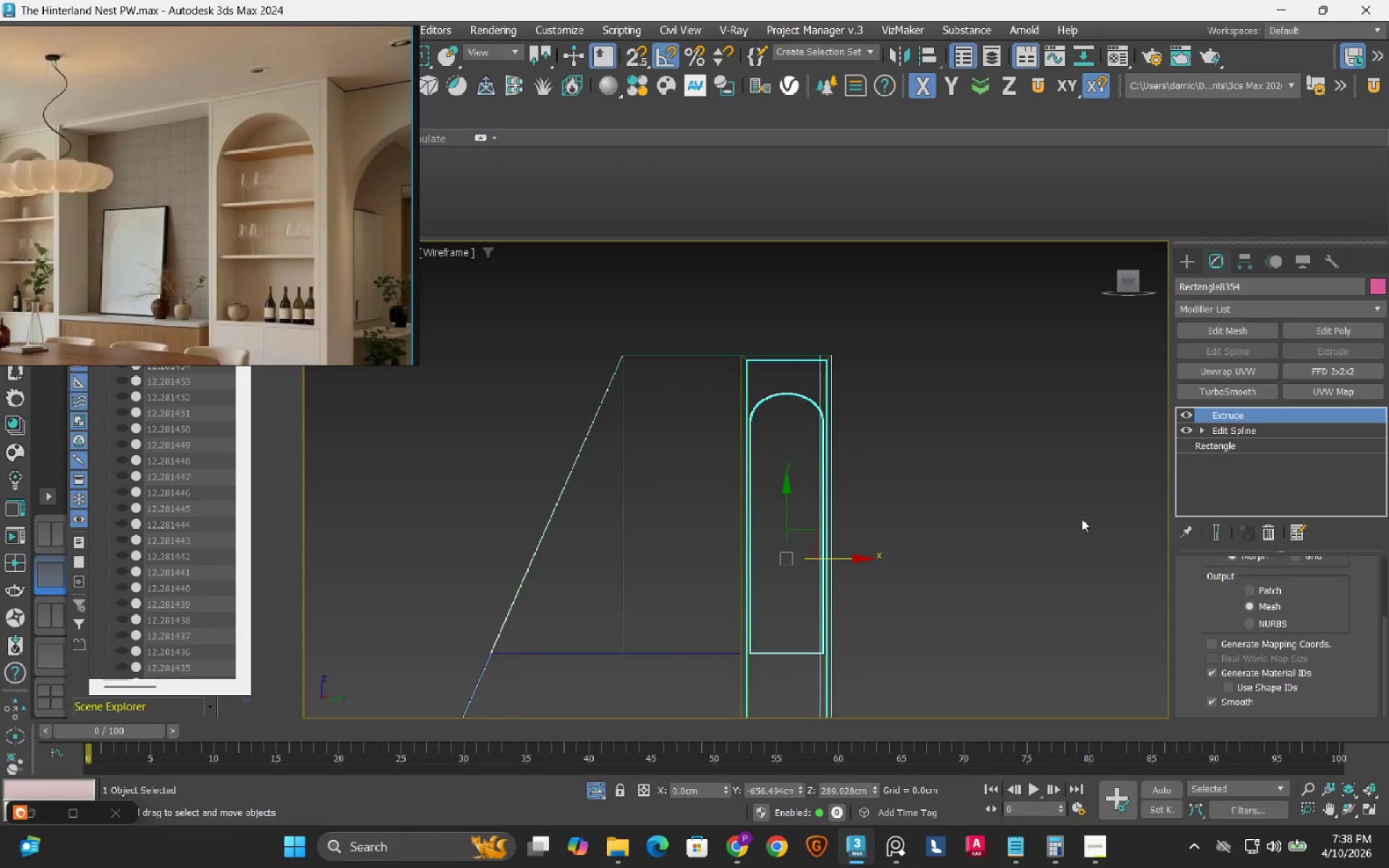 
scroll: coordinate [1191, 608], scroll_direction: up, amount: 6.0
 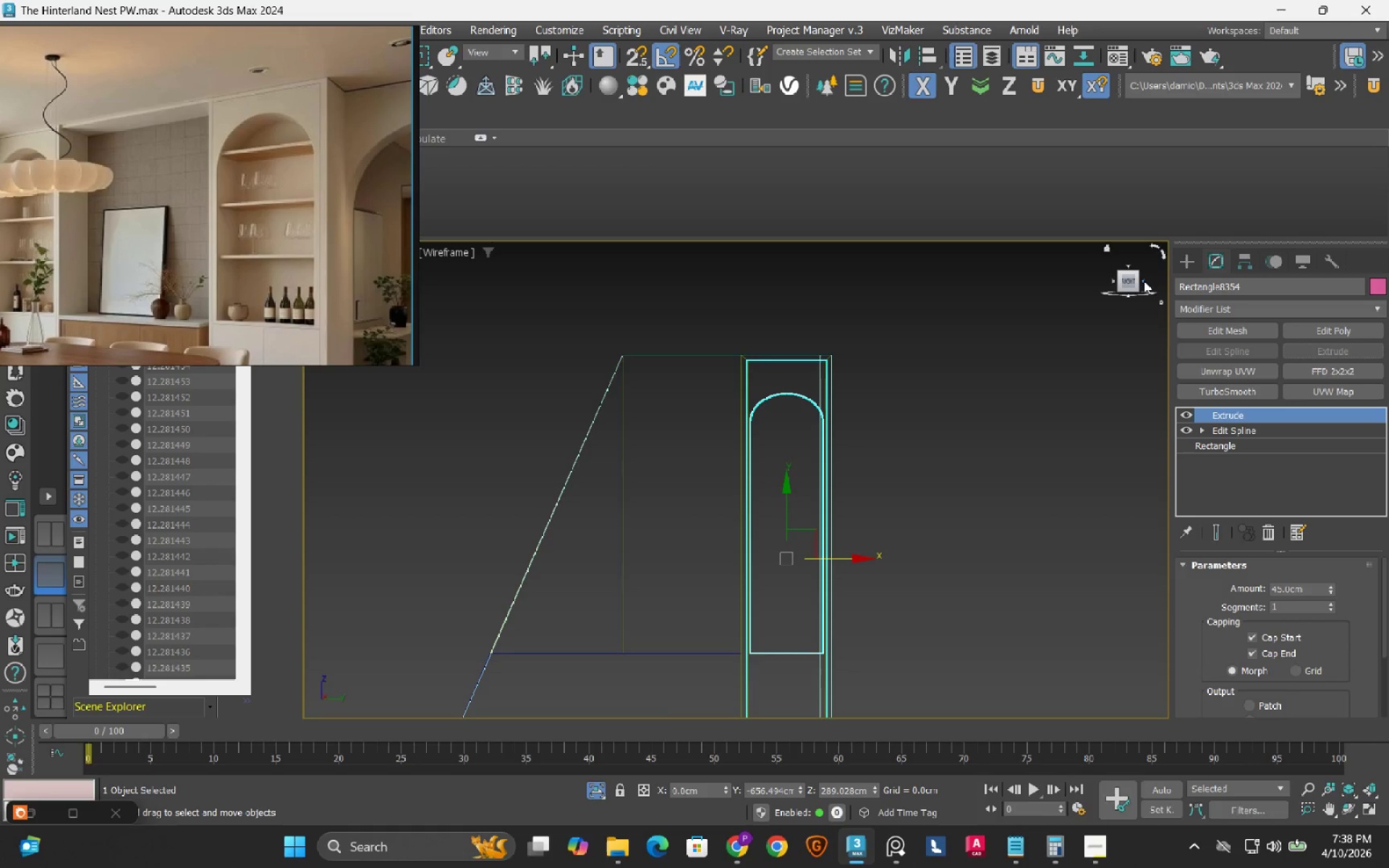 
left_click([1143, 281])
 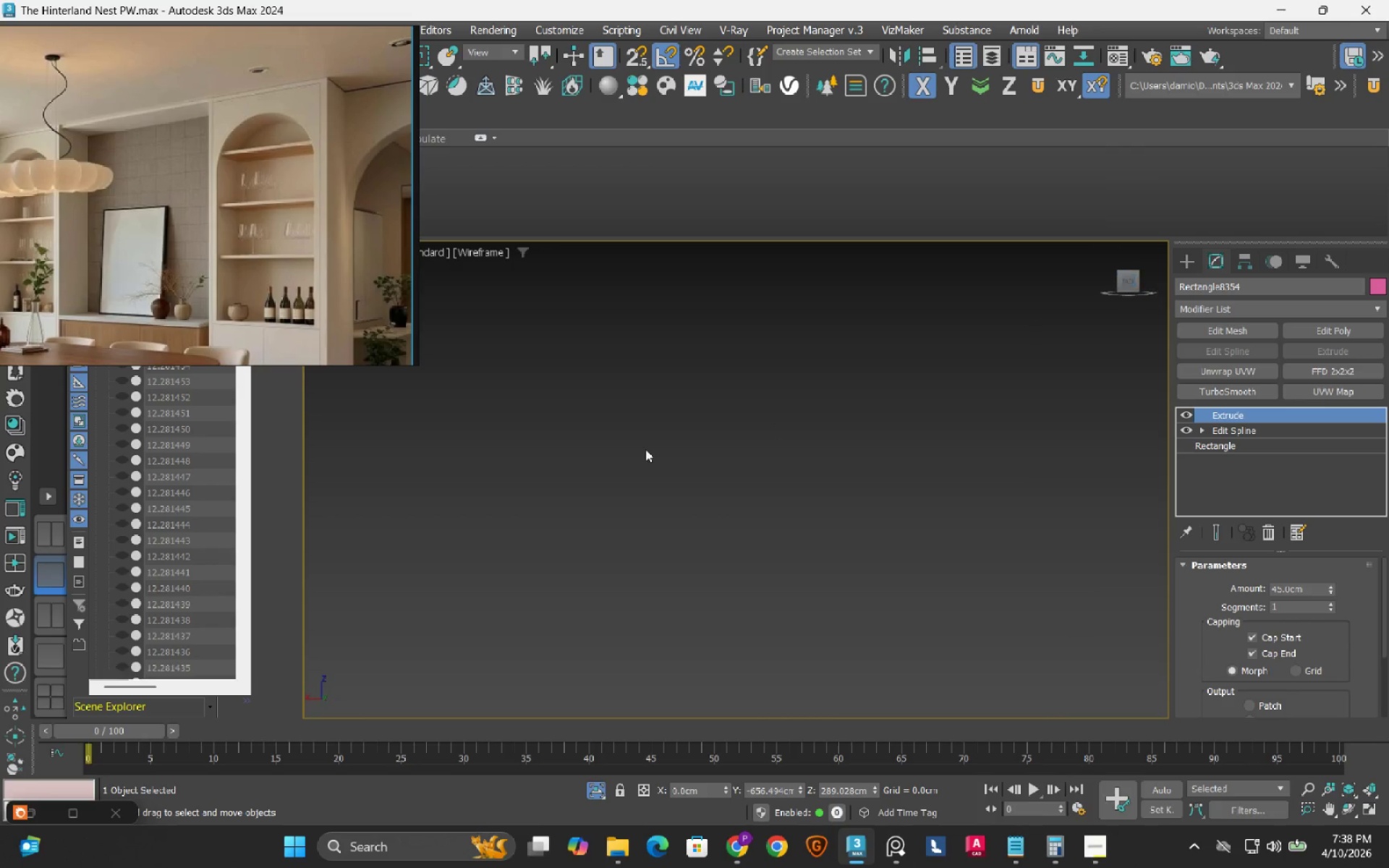 
middle_click([800, 483])
 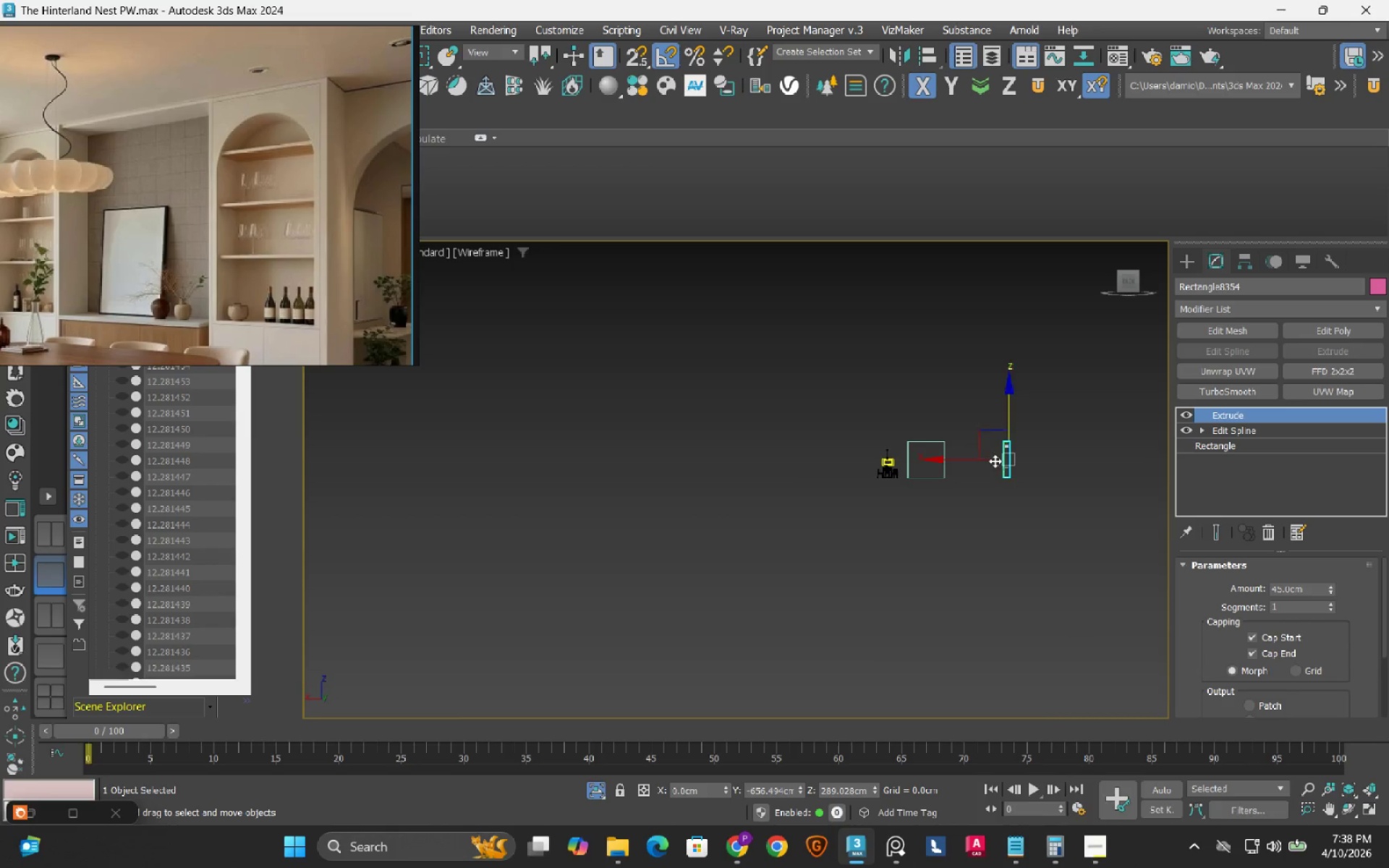 
scroll: coordinate [642, 450], scroll_direction: down, amount: 7.0
 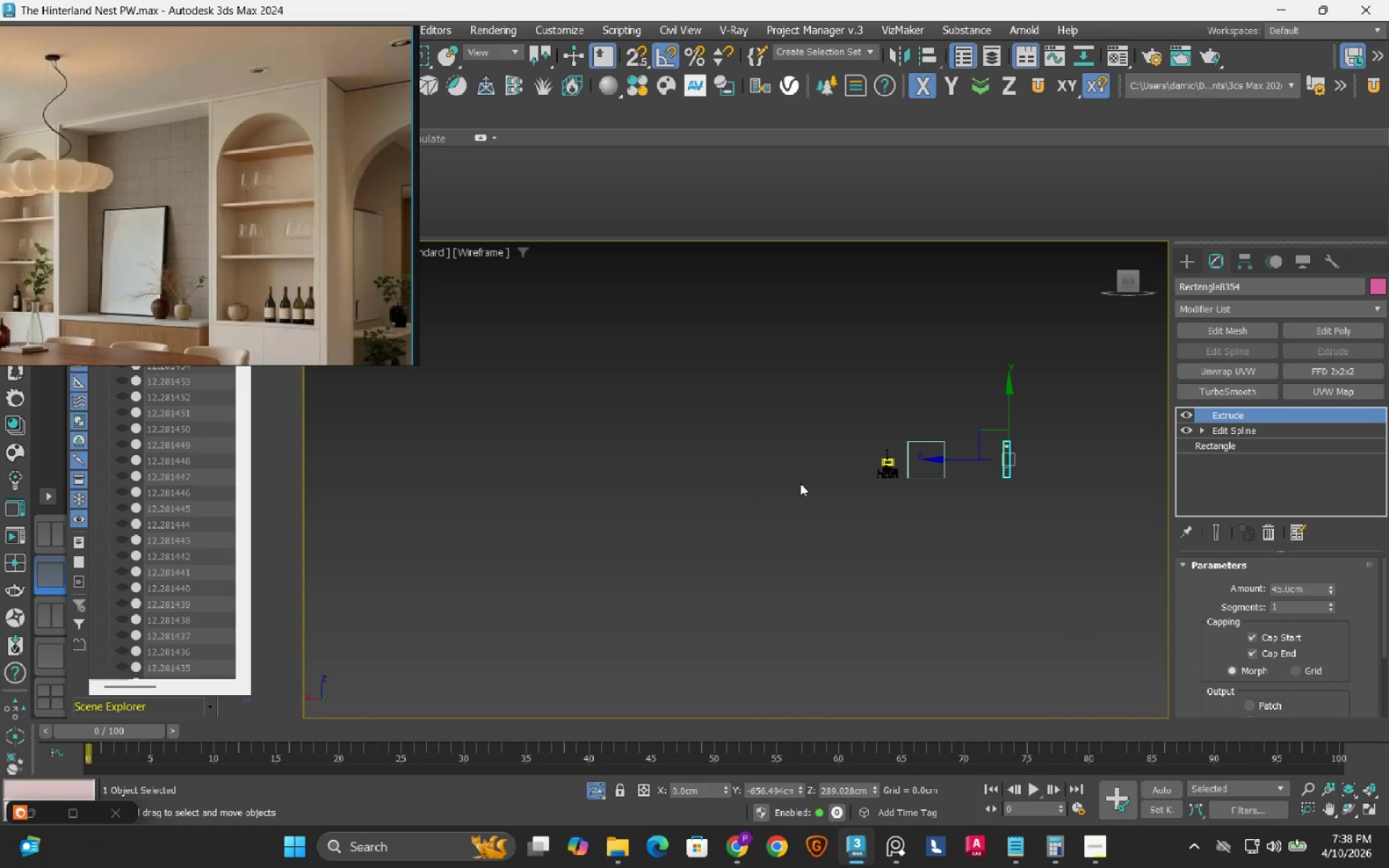 
scroll: coordinate [1022, 348], scroll_direction: up, amount: 12.0
 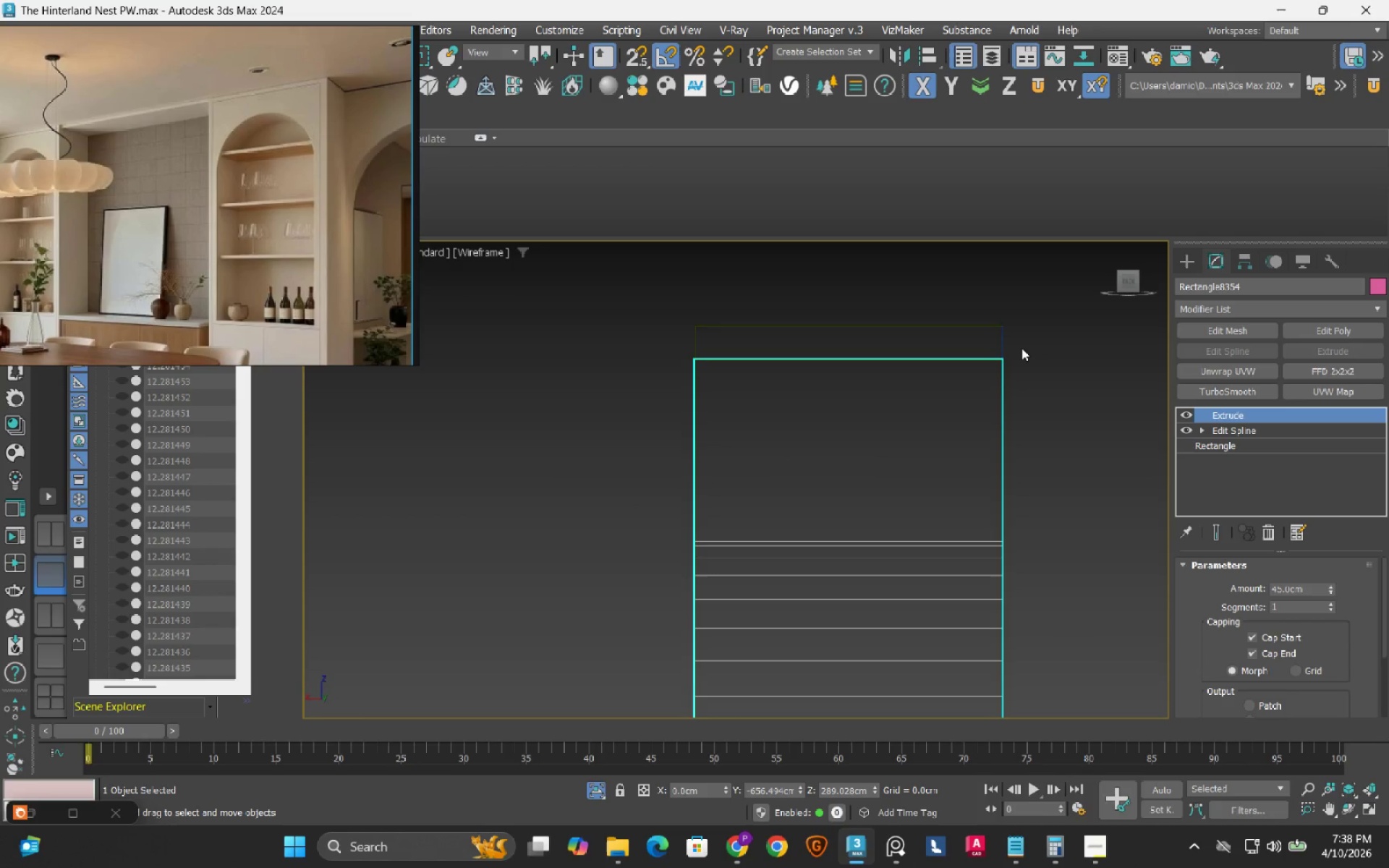 
scroll: coordinate [824, 346], scroll_direction: down, amount: 4.0
 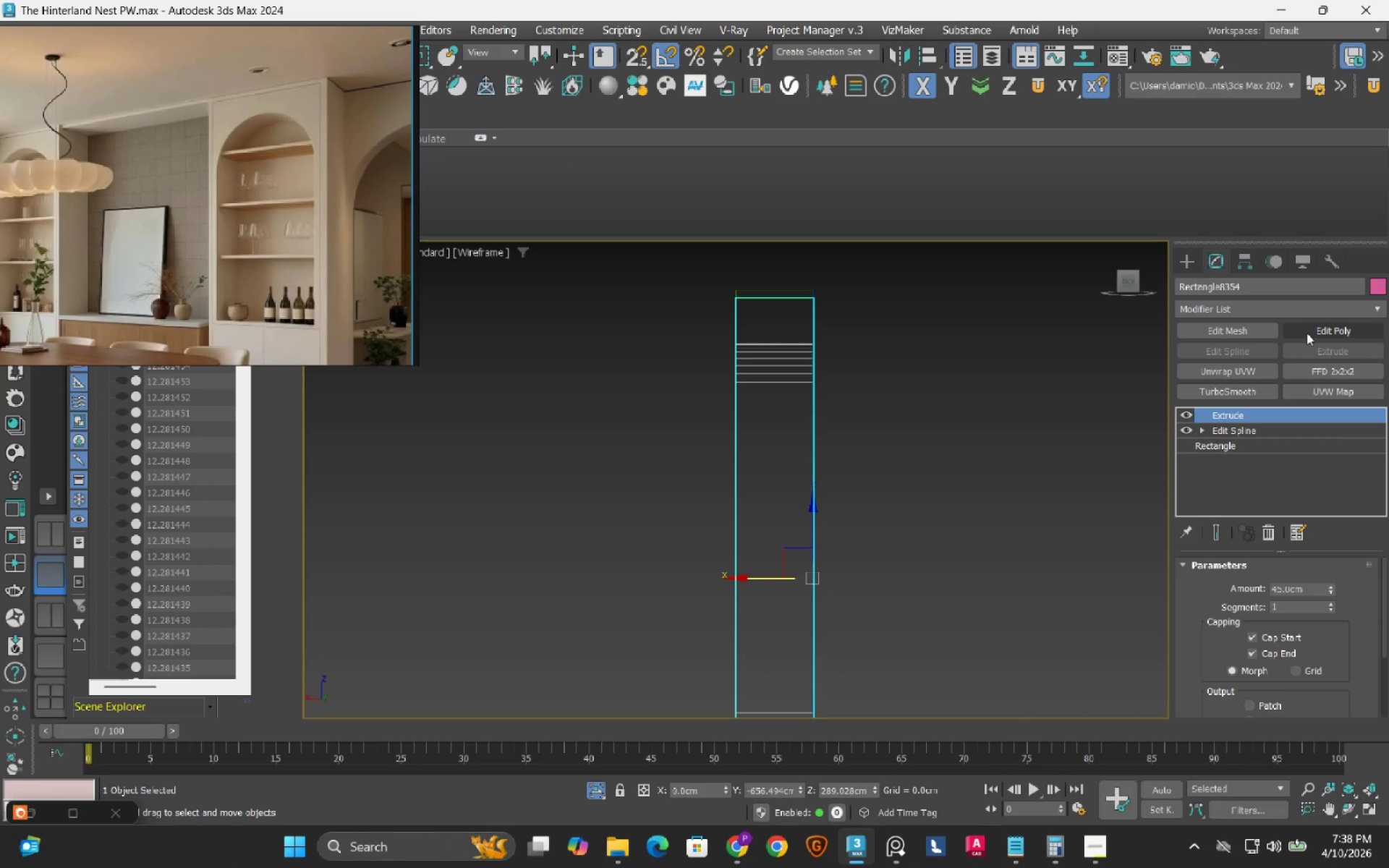 
left_click([1307, 333])
 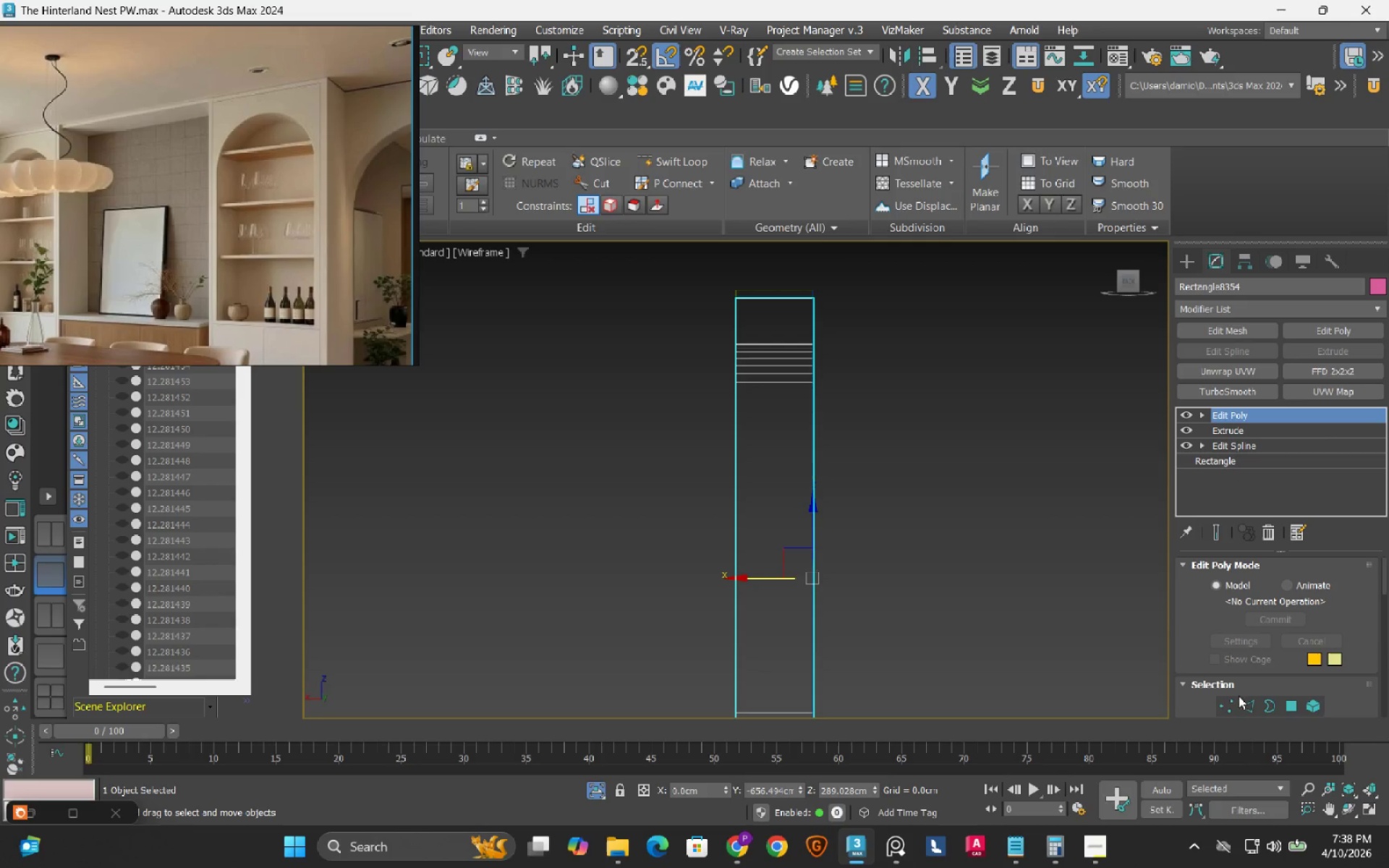 
left_click([1234, 704])
 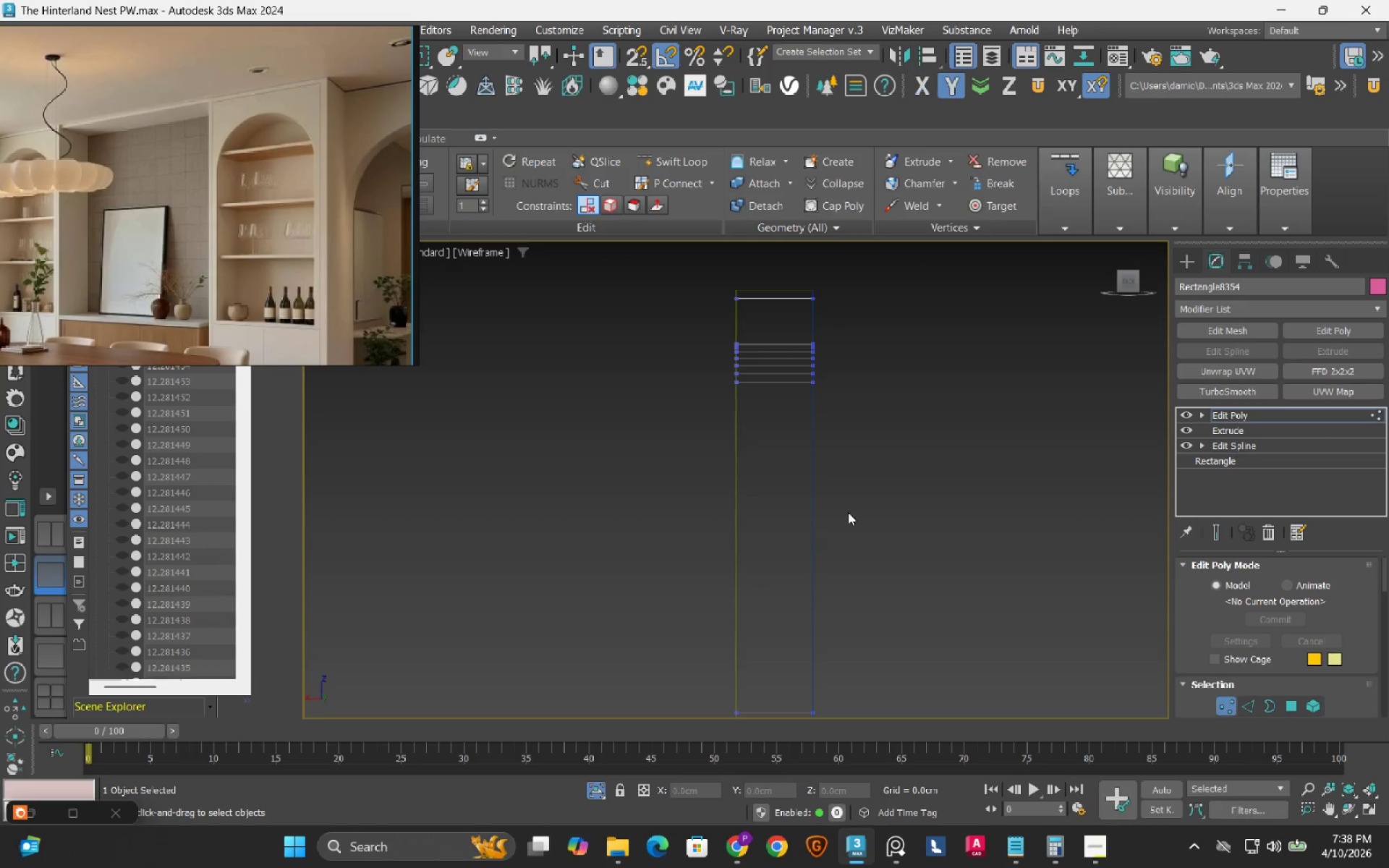 
left_click_drag(start_coordinate=[866, 294], to_coordinate=[774, 689])
 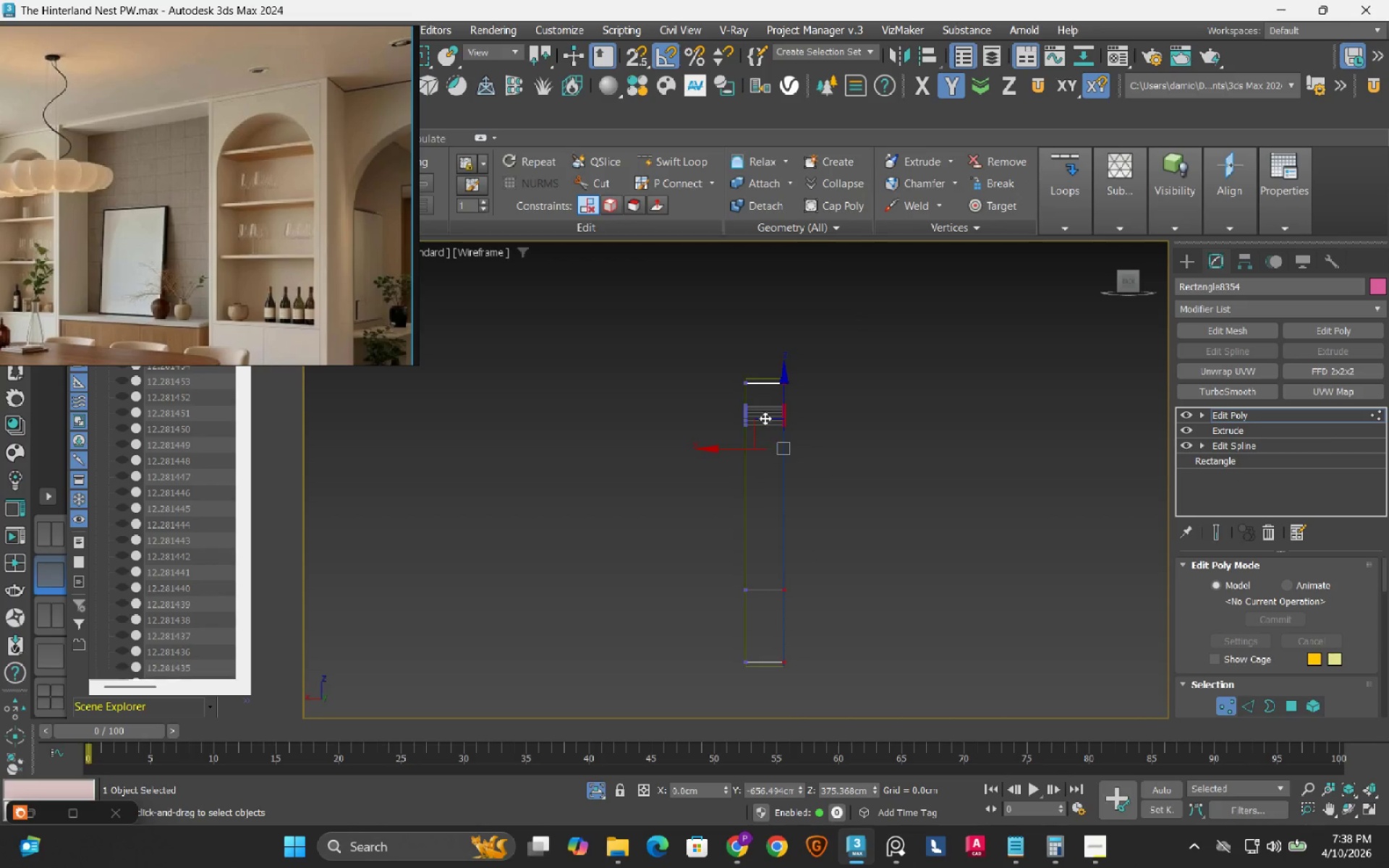 
scroll: coordinate [755, 467], scroll_direction: down, amount: 2.0
 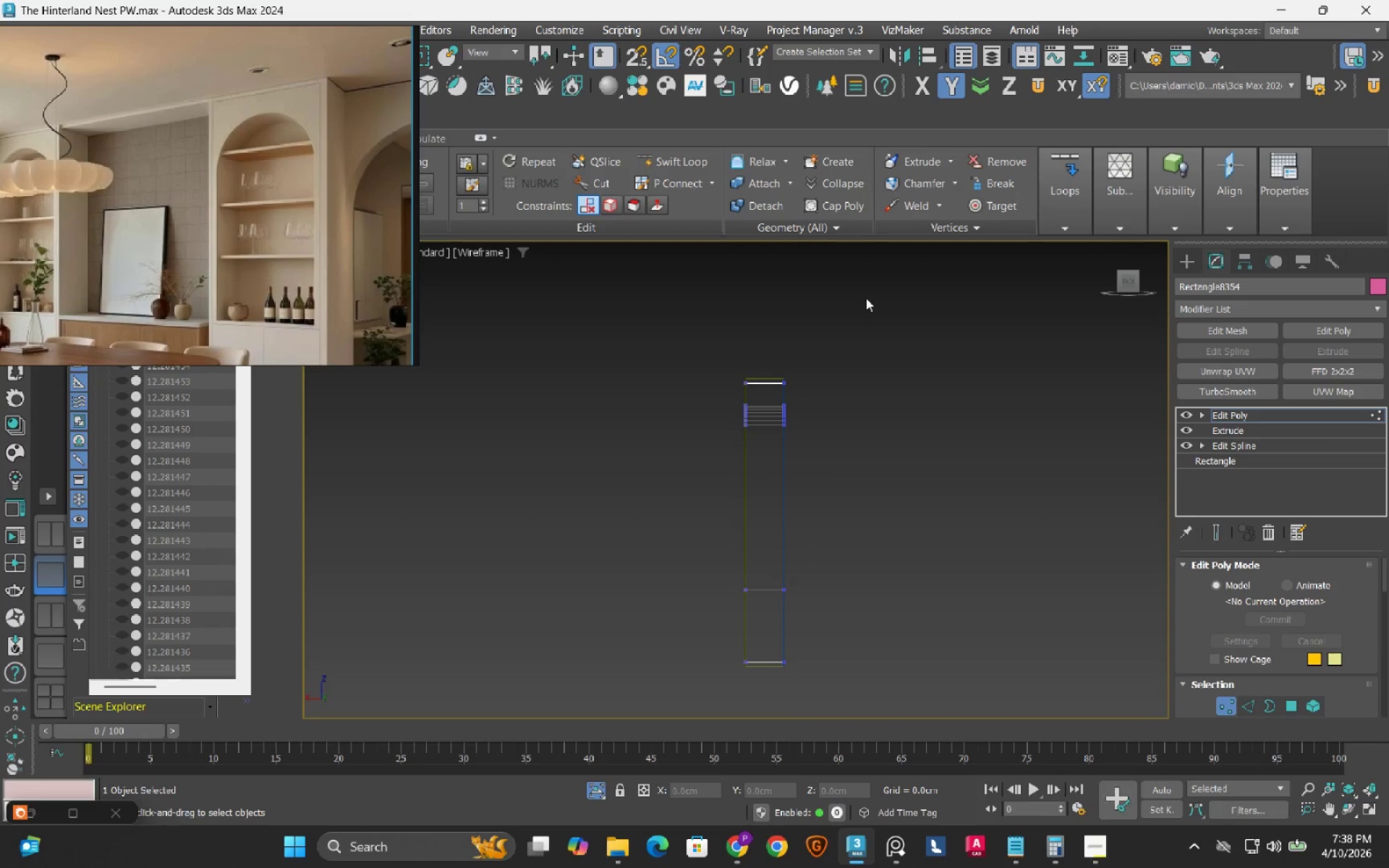 
scroll: coordinate [768, 450], scroll_direction: up, amount: 5.0
 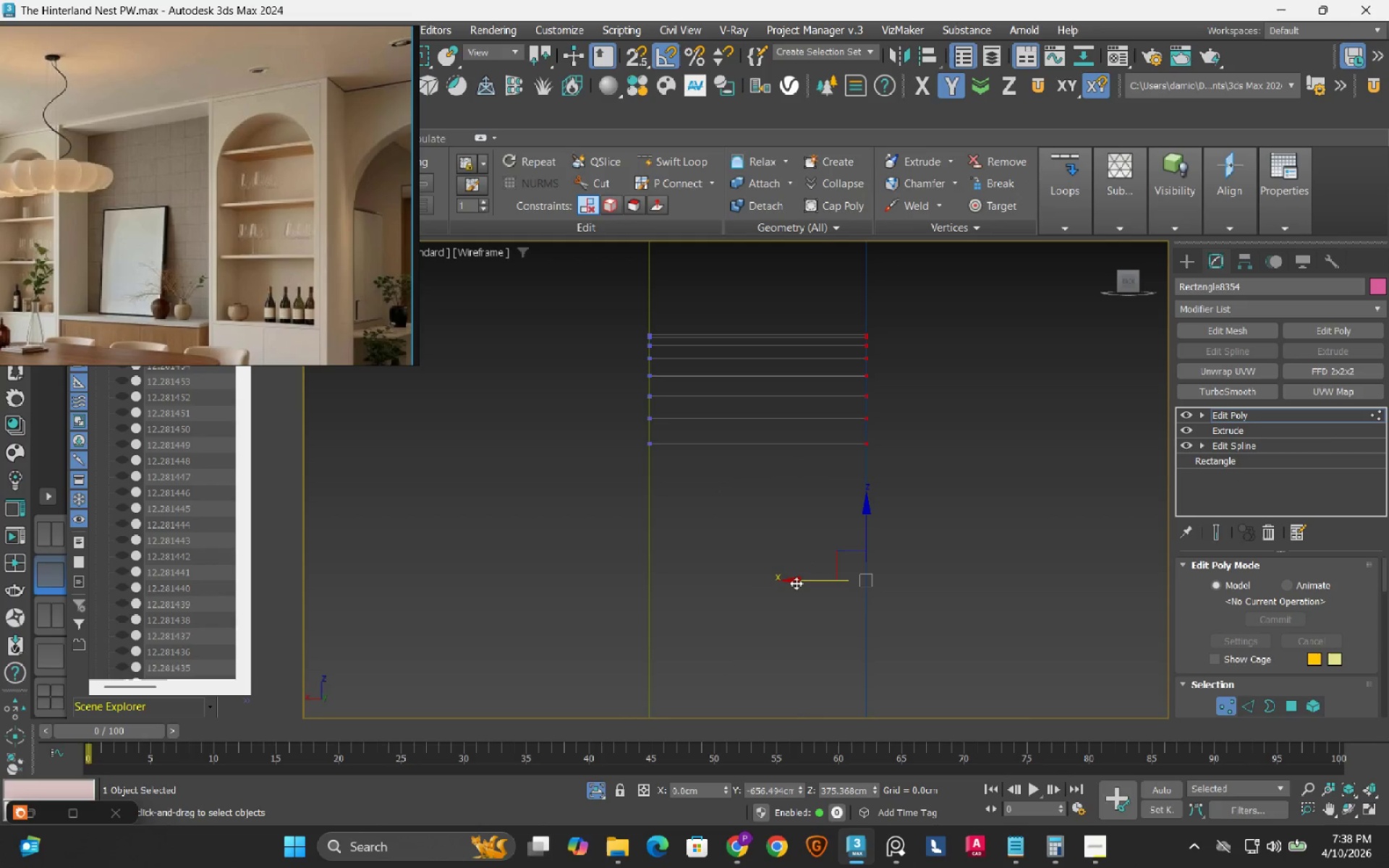 
left_click_drag(start_coordinate=[796, 583], to_coordinate=[783, 591])
 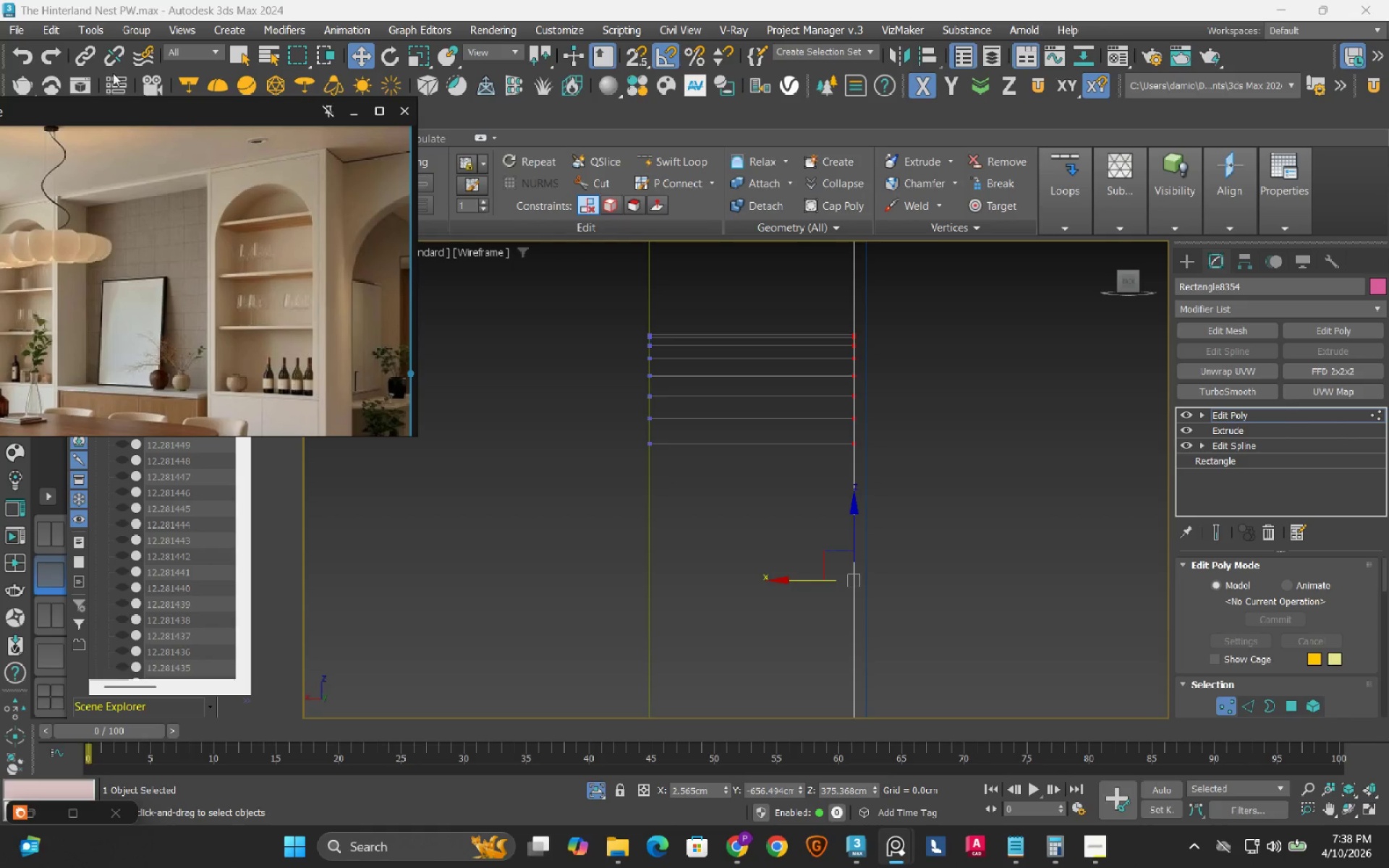 
left_click([28, 57])
 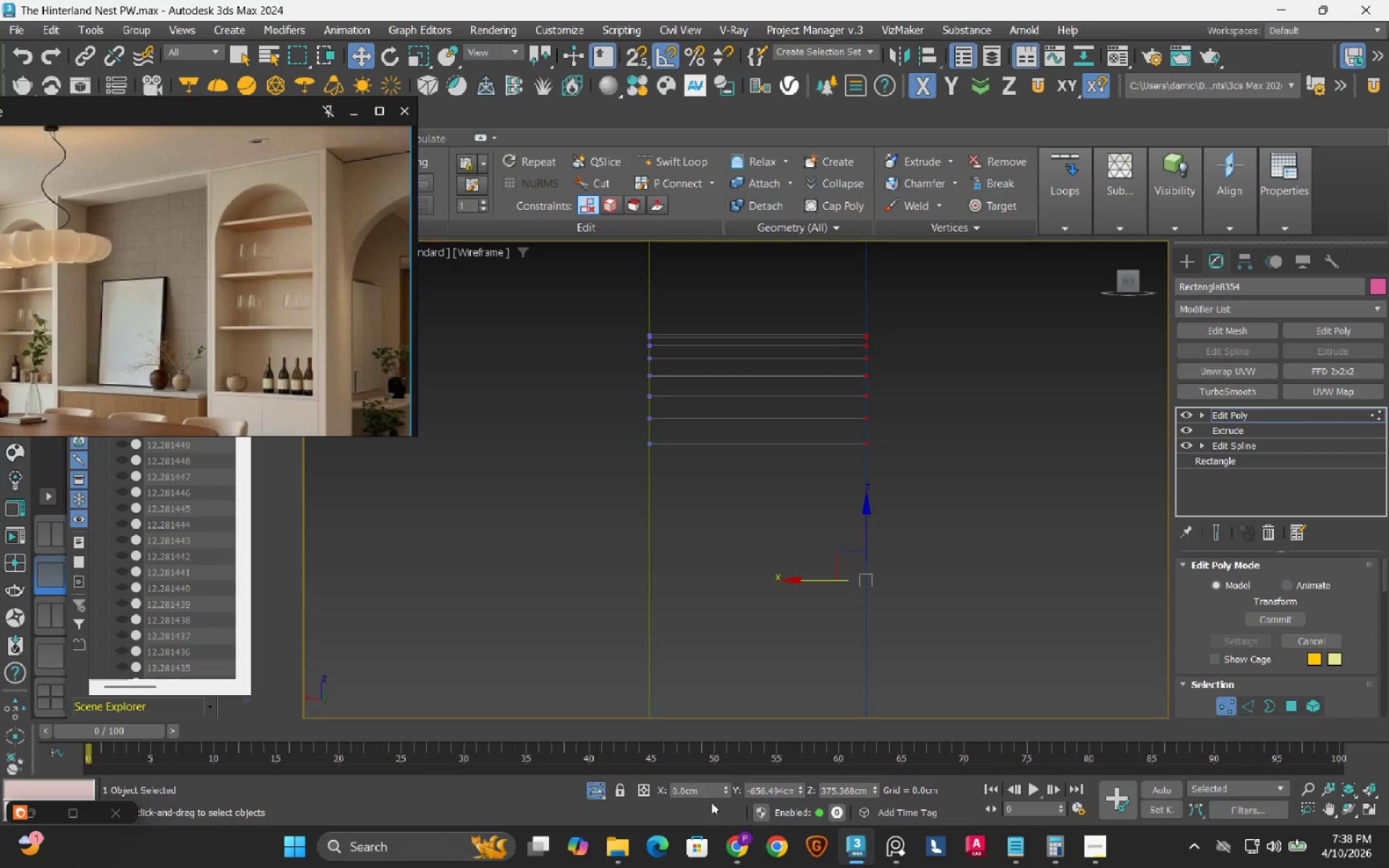 
left_click([705, 792])
 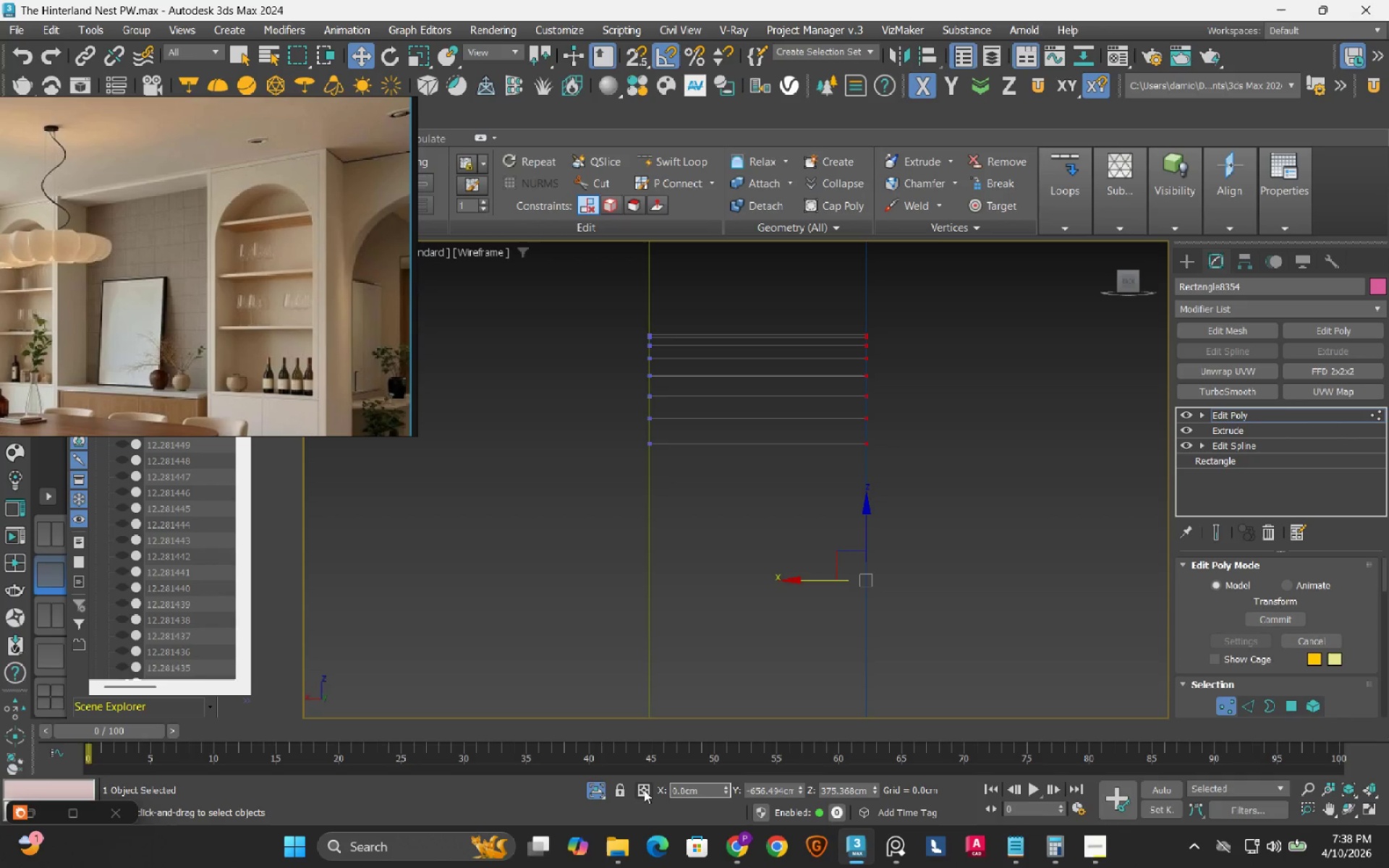 
left_click([642, 790])
 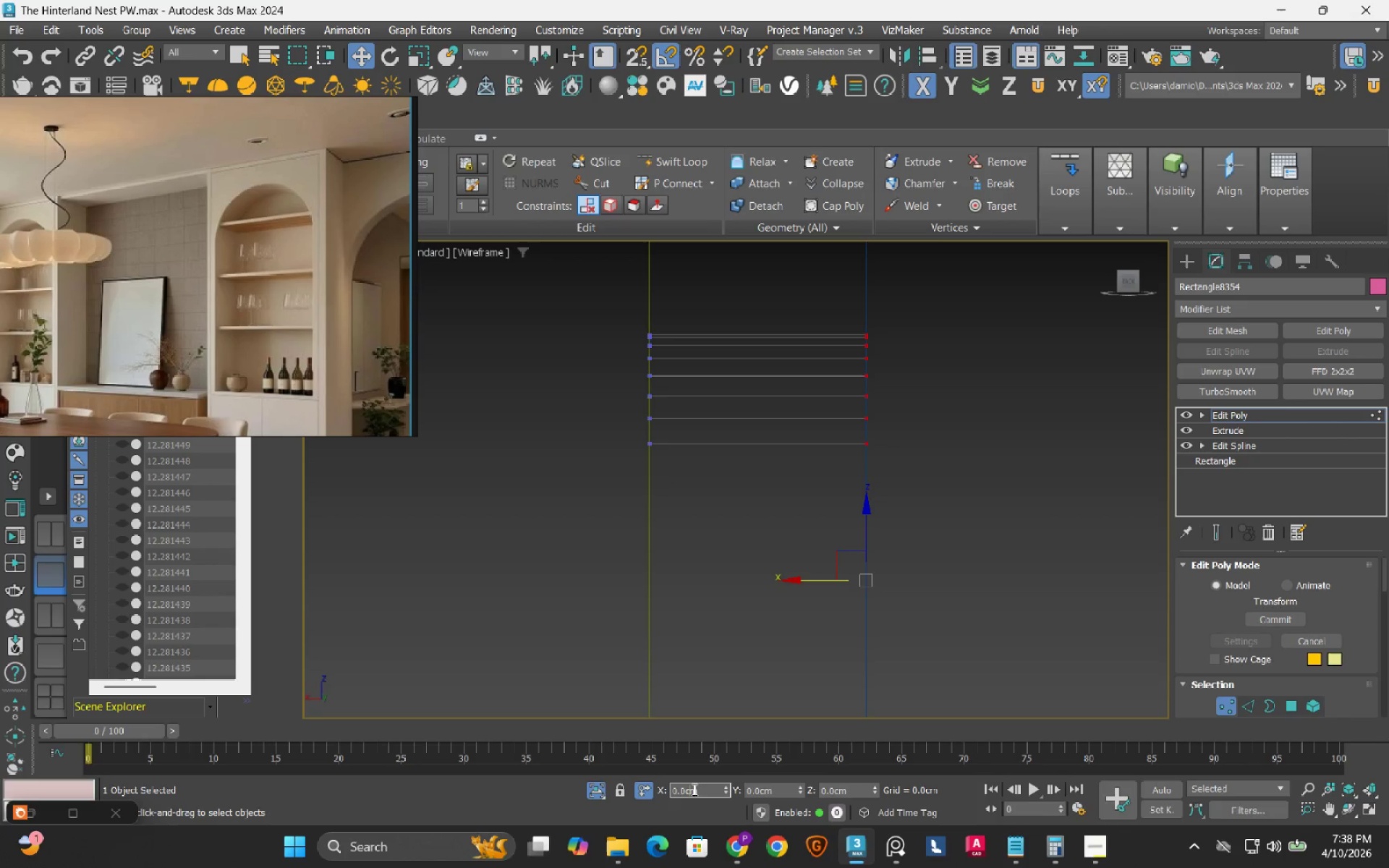 
double_click([693, 789])
 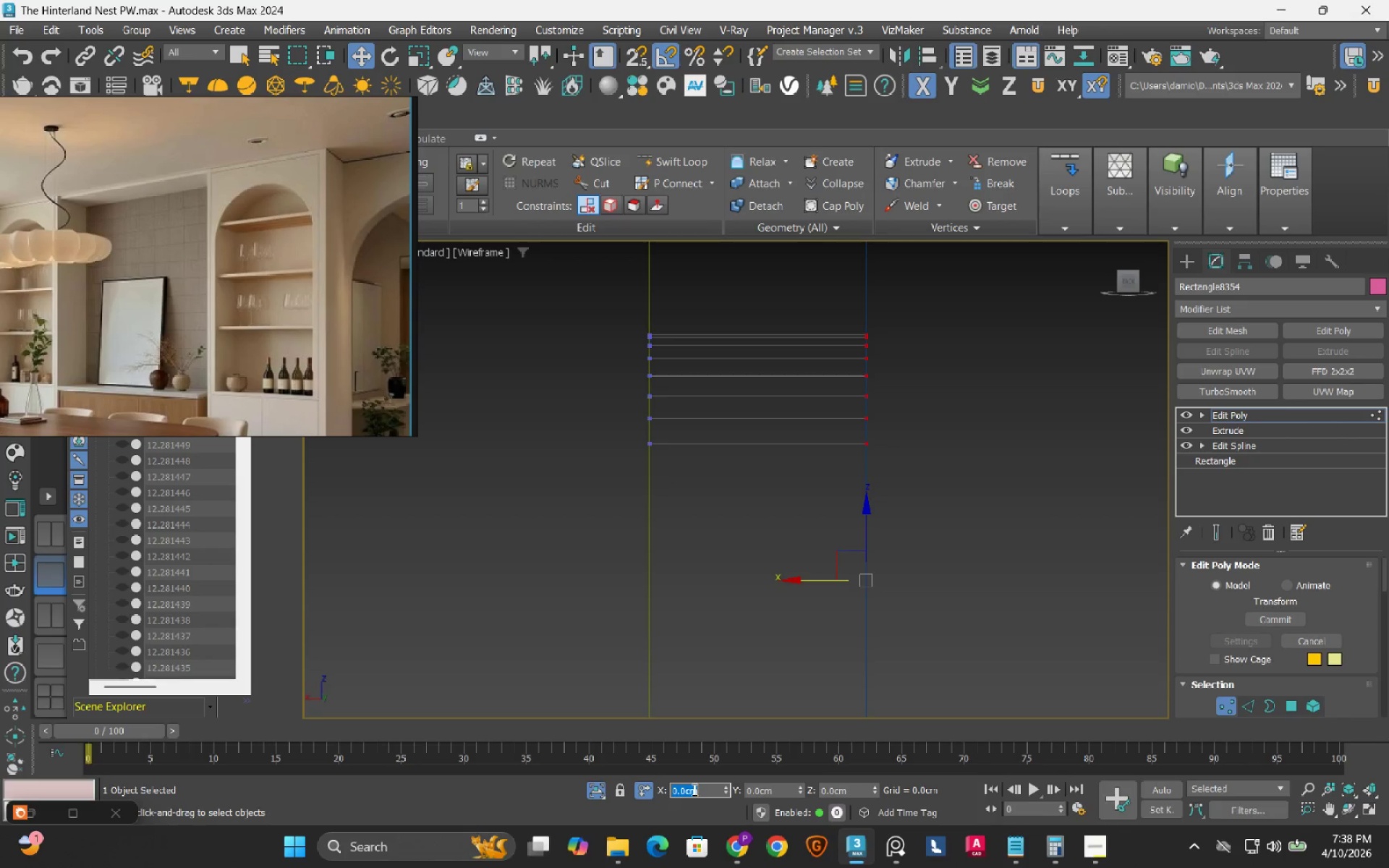 
key(Numpad5)
 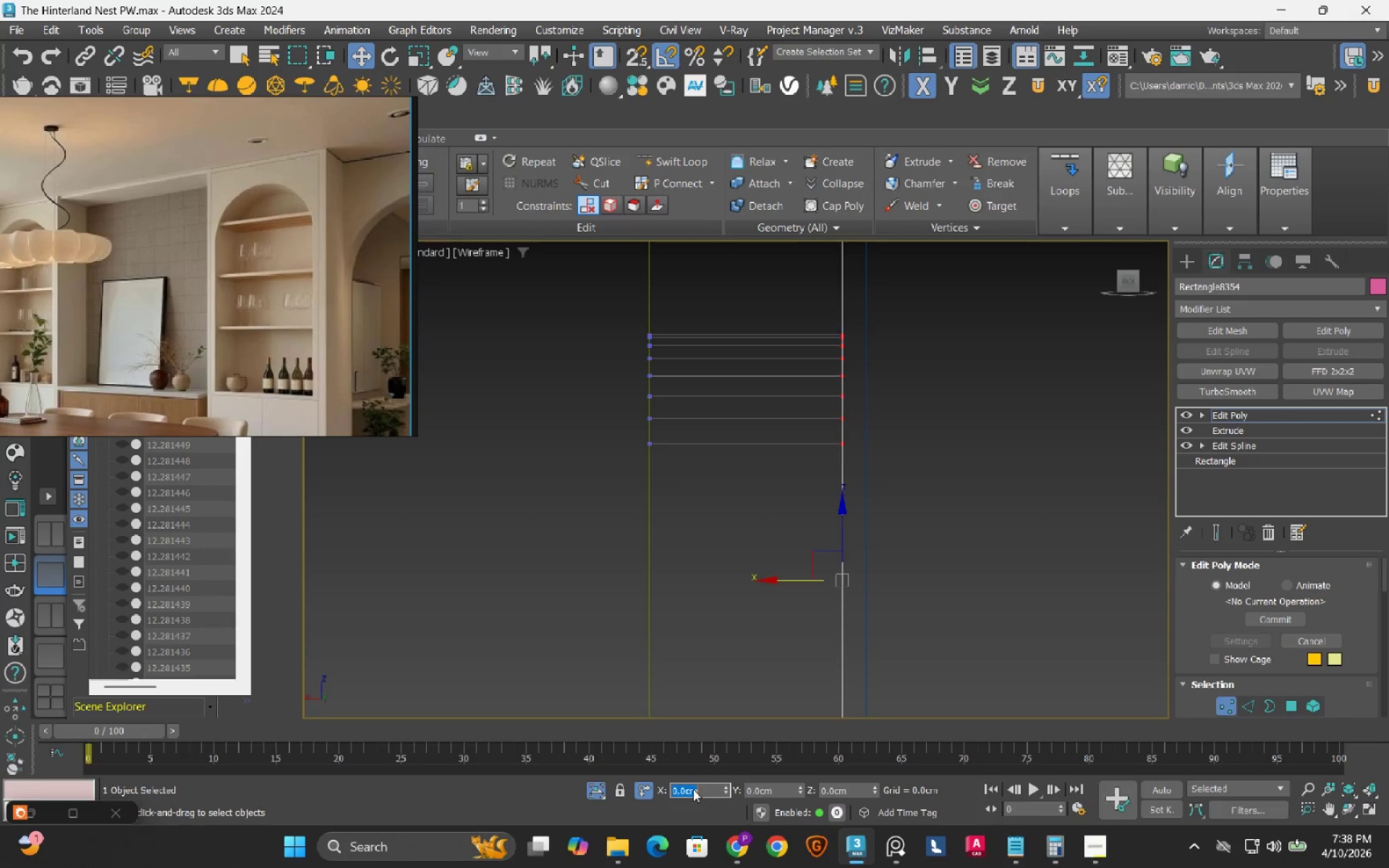 
key(NumpadEnter)
 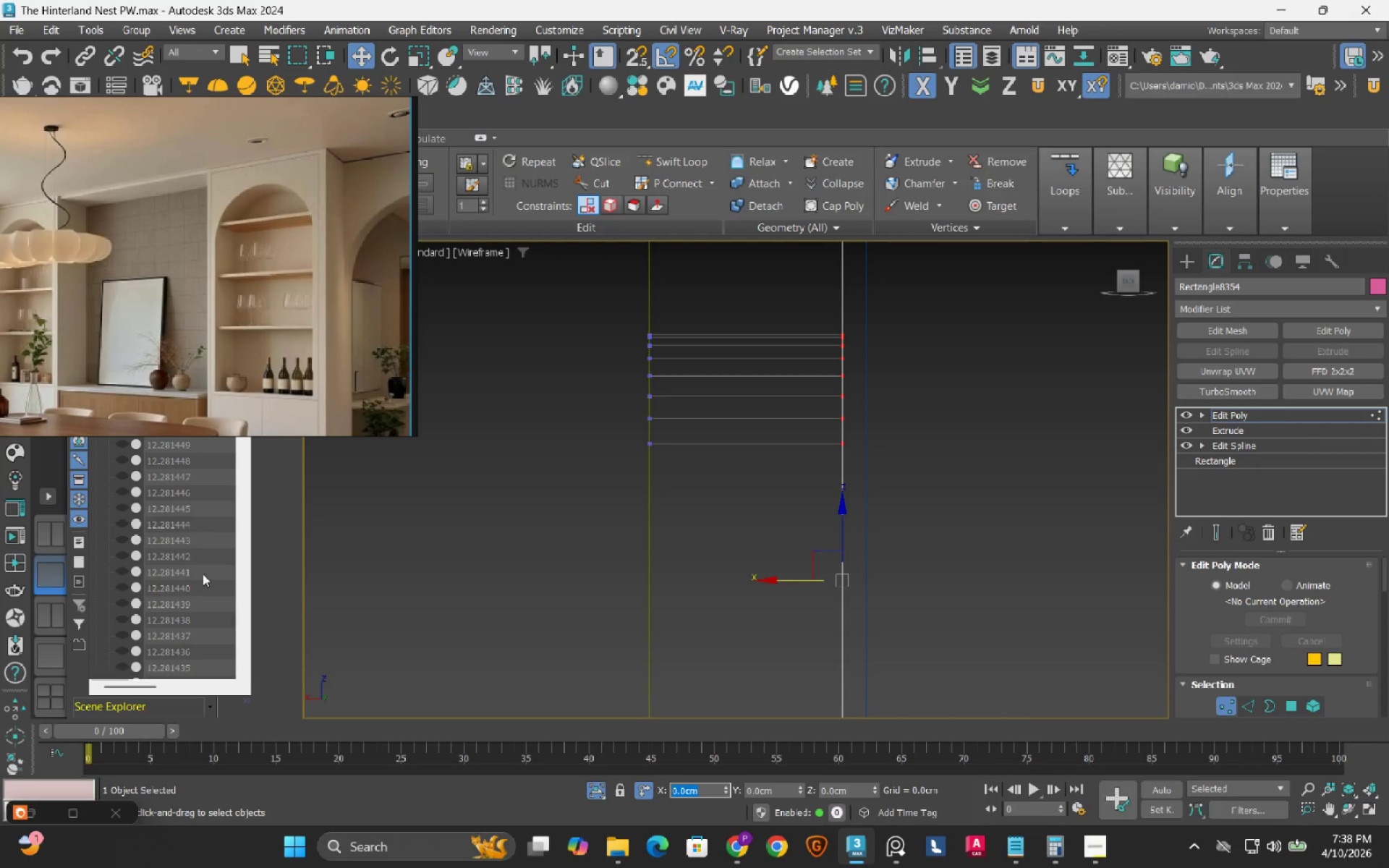 
left_click([647, 791])
 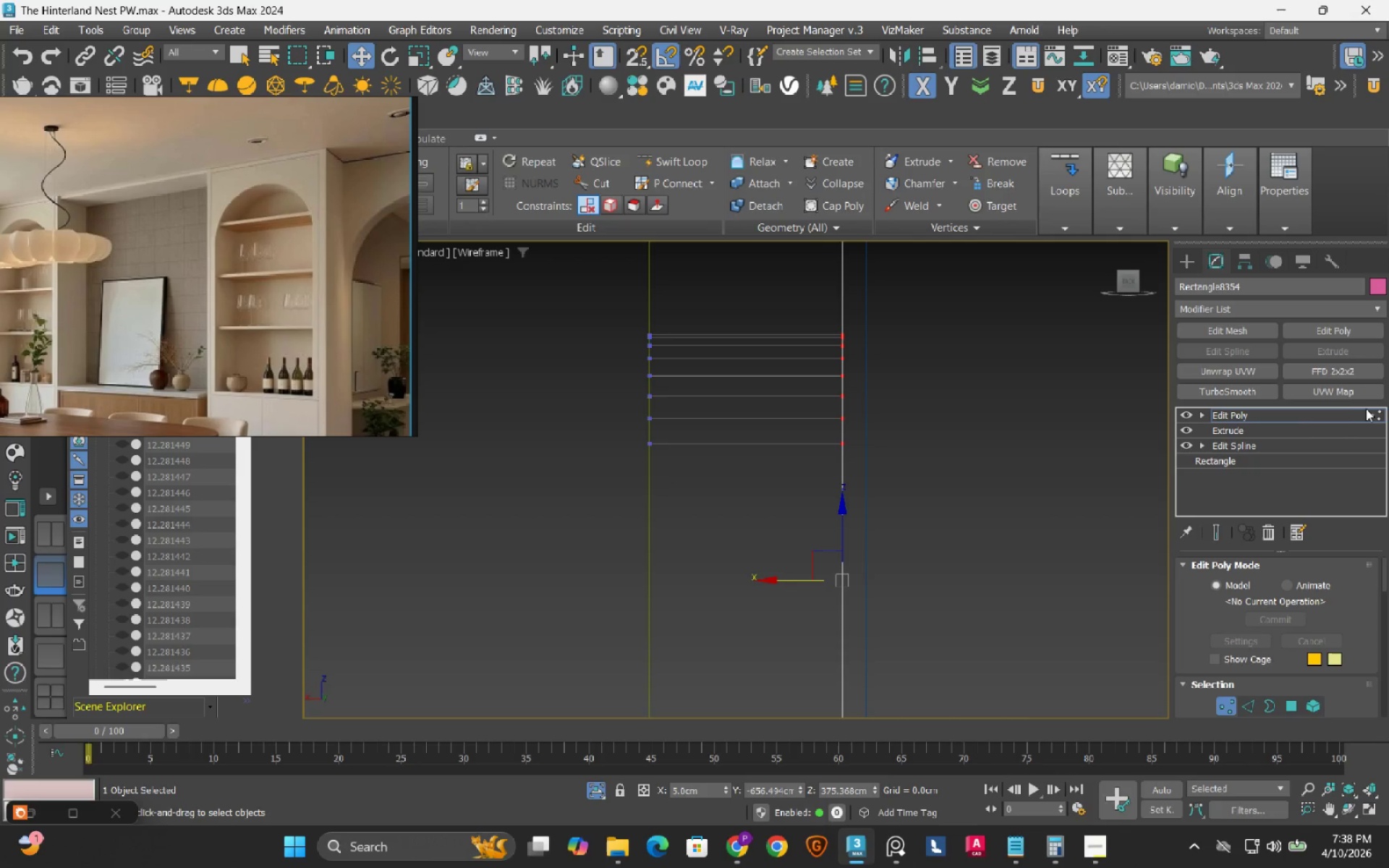 
left_click([1373, 411])
 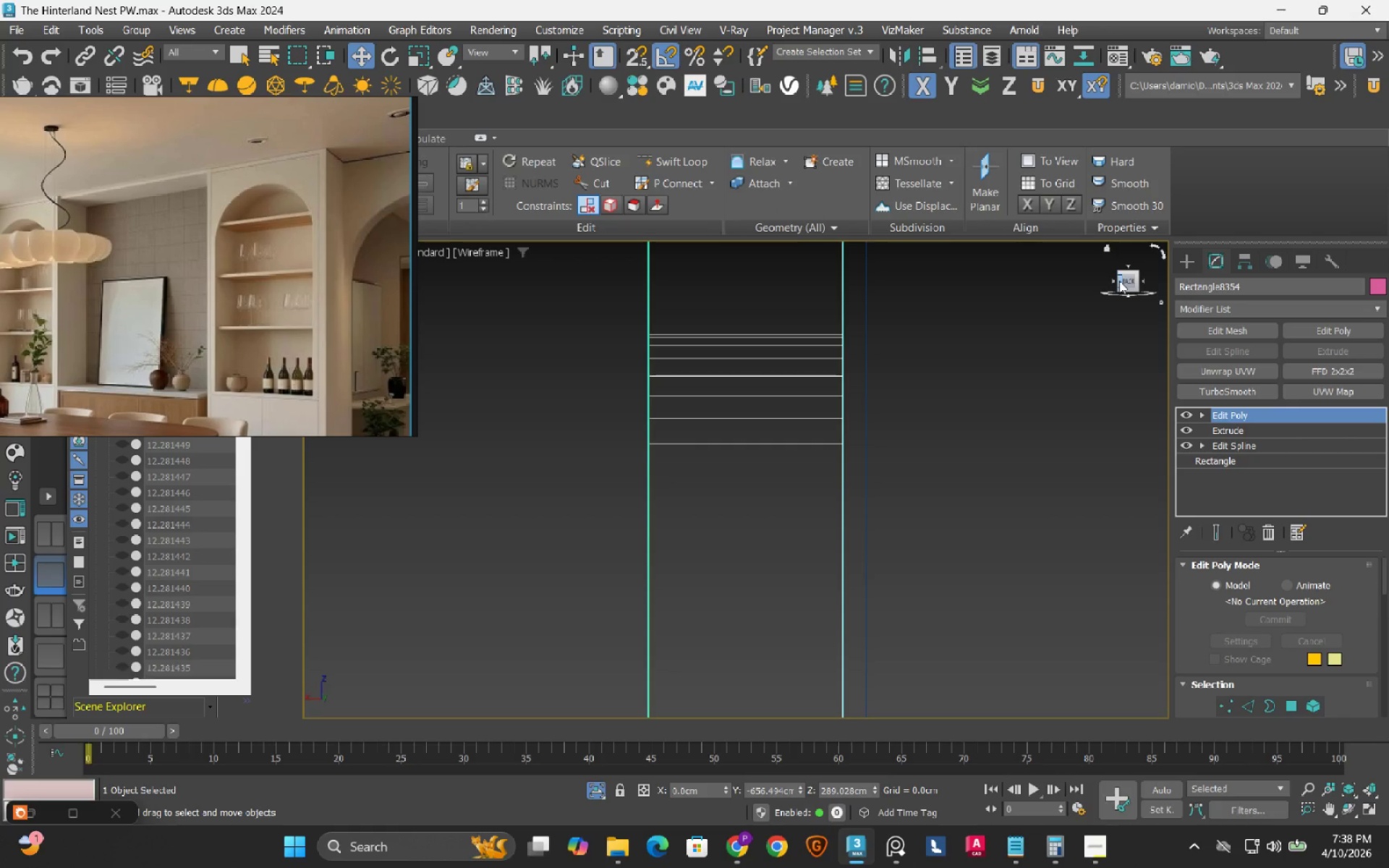 
left_click([1118, 281])
 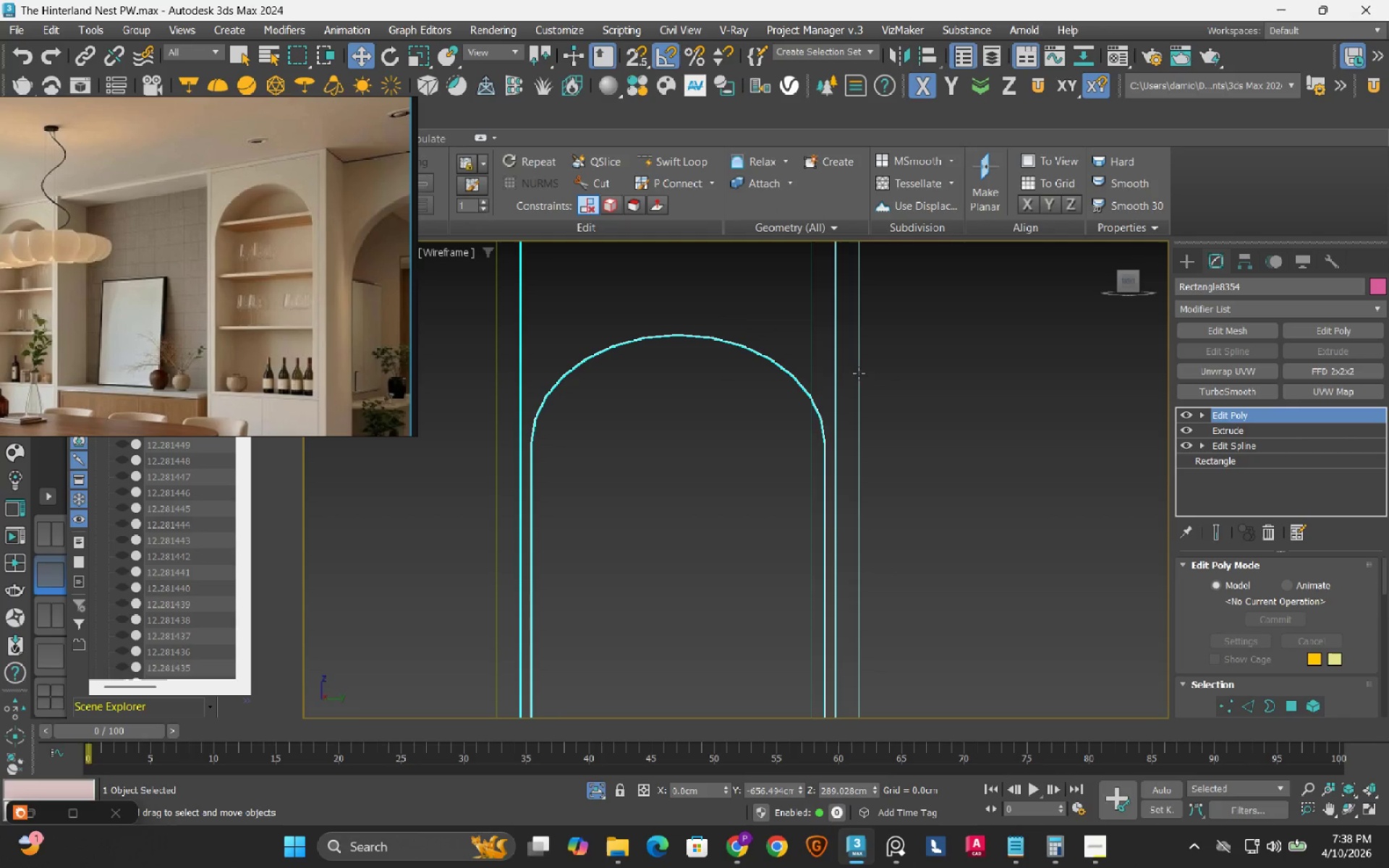 
scroll: coordinate [844, 375], scroll_direction: down, amount: 2.0
 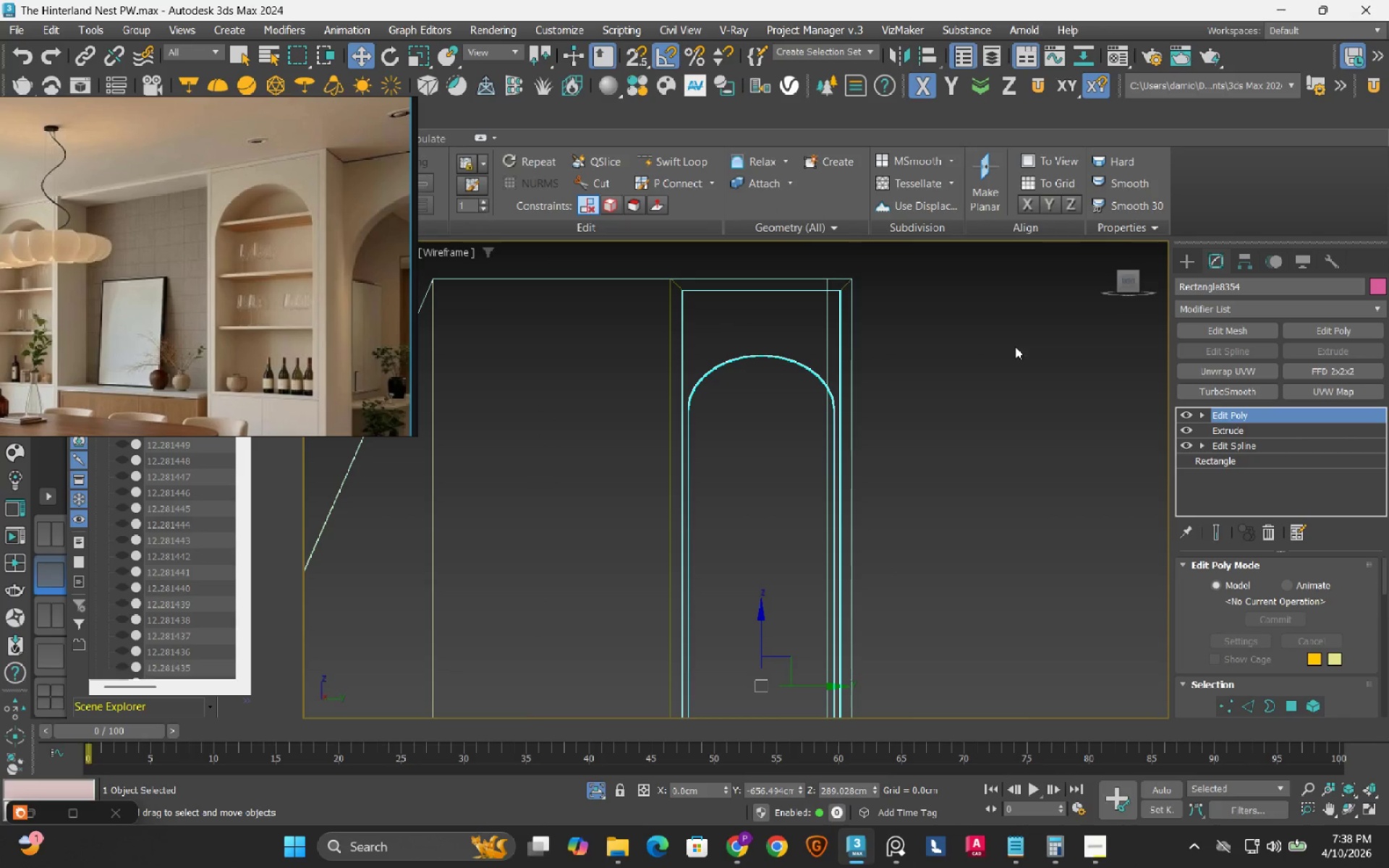 
left_click([1015, 346])
 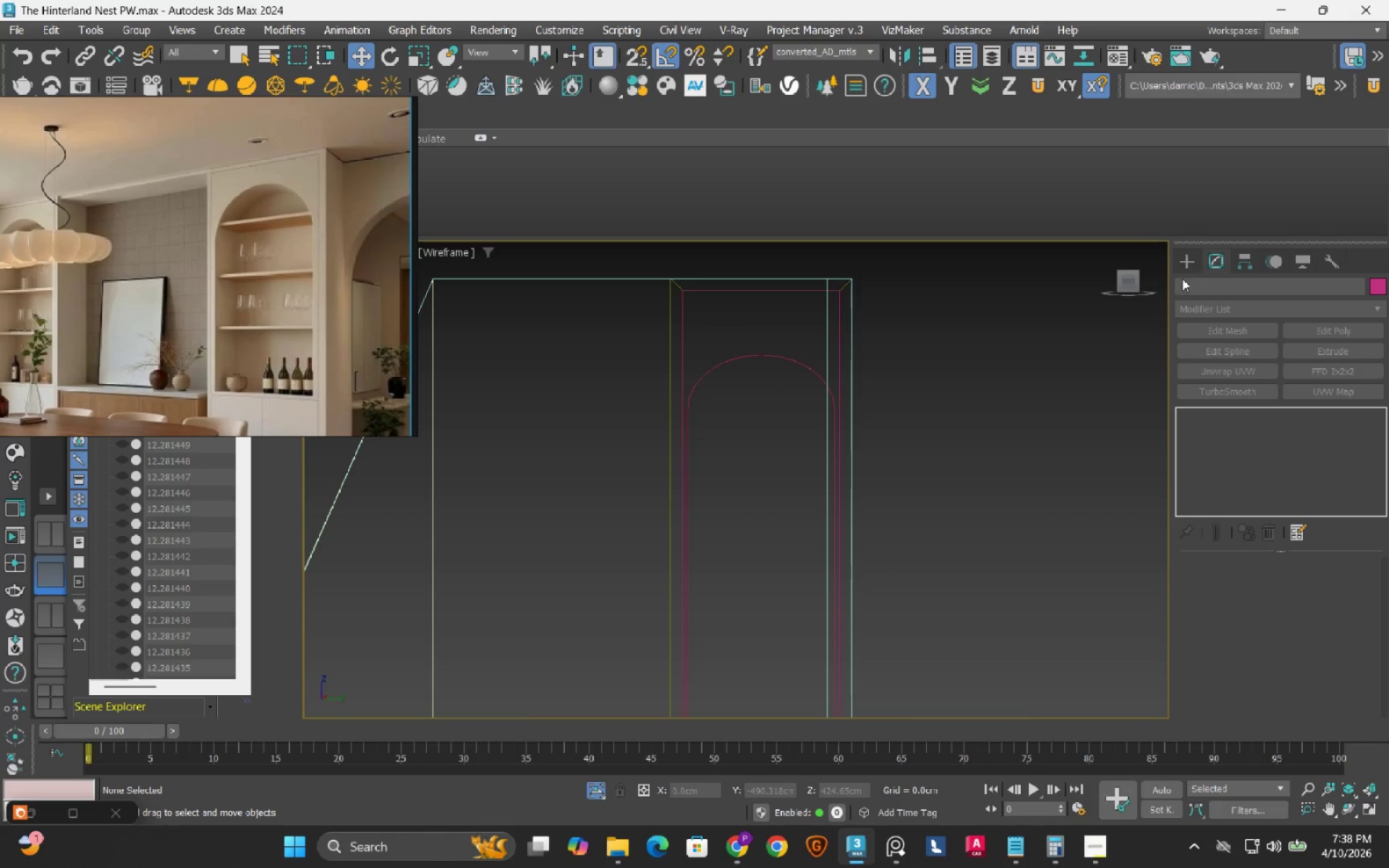 
left_click([1187, 265])
 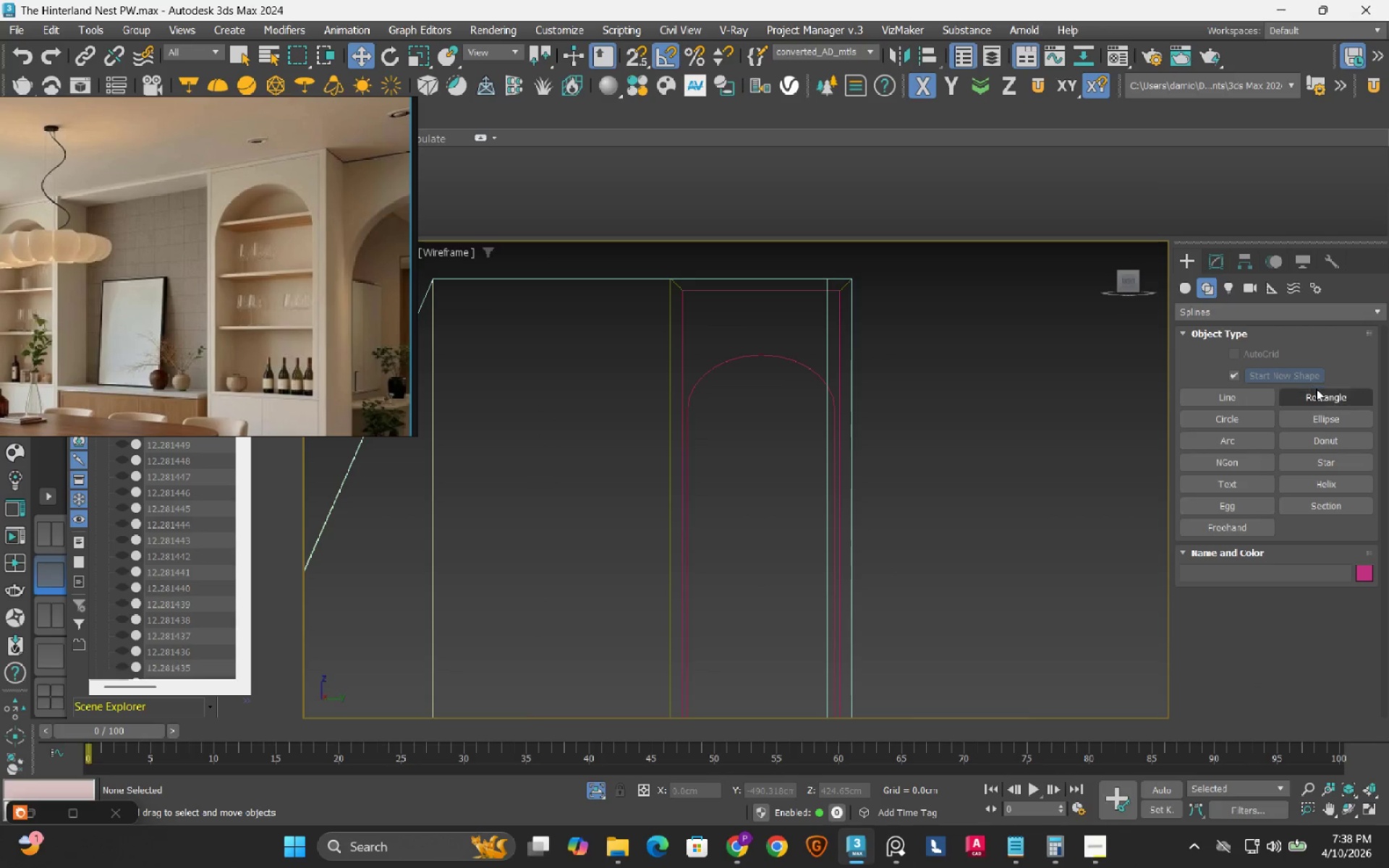 
left_click([1316, 388])
 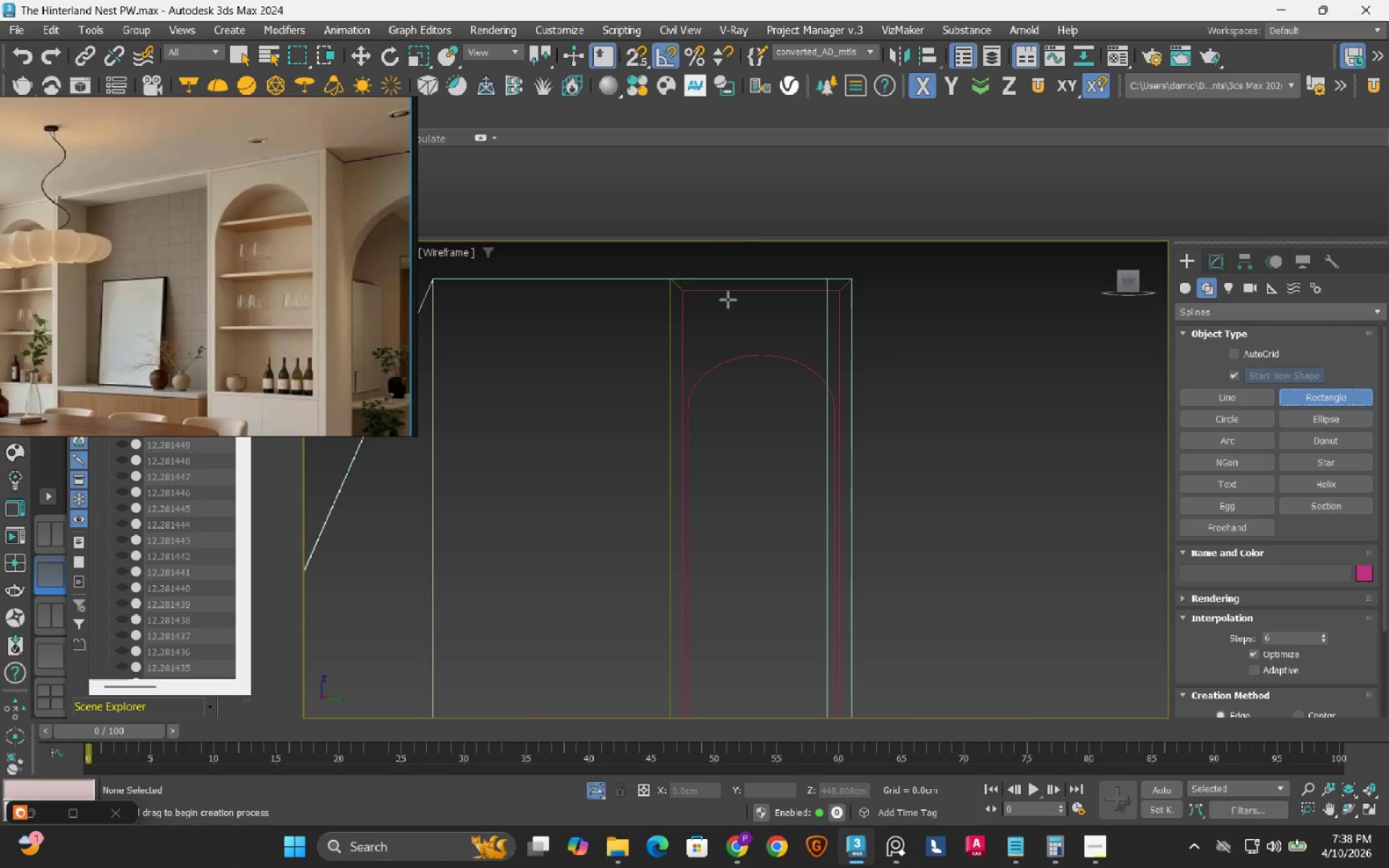 
key(S)
 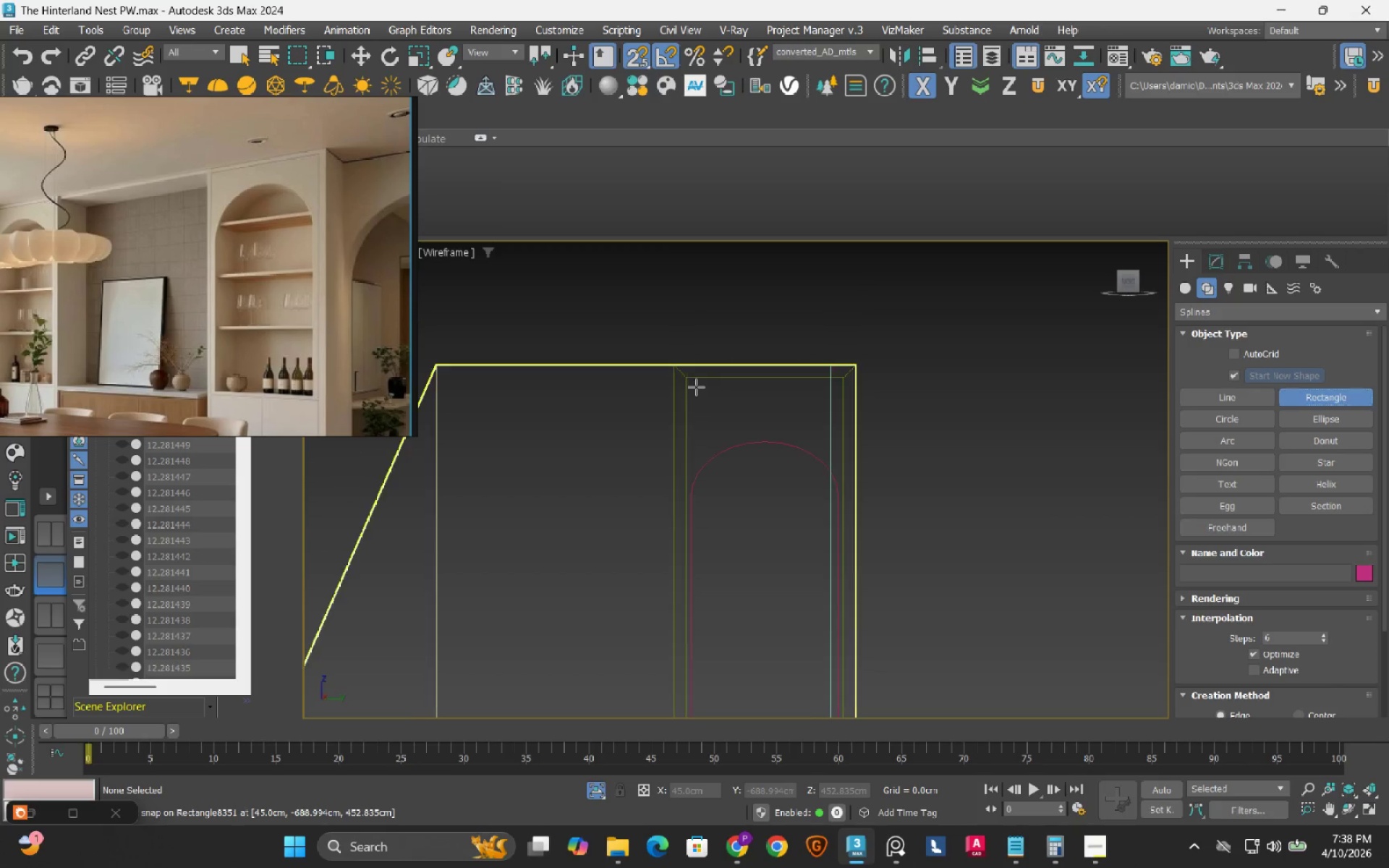 
scroll: coordinate [694, 387], scroll_direction: up, amount: 2.0
 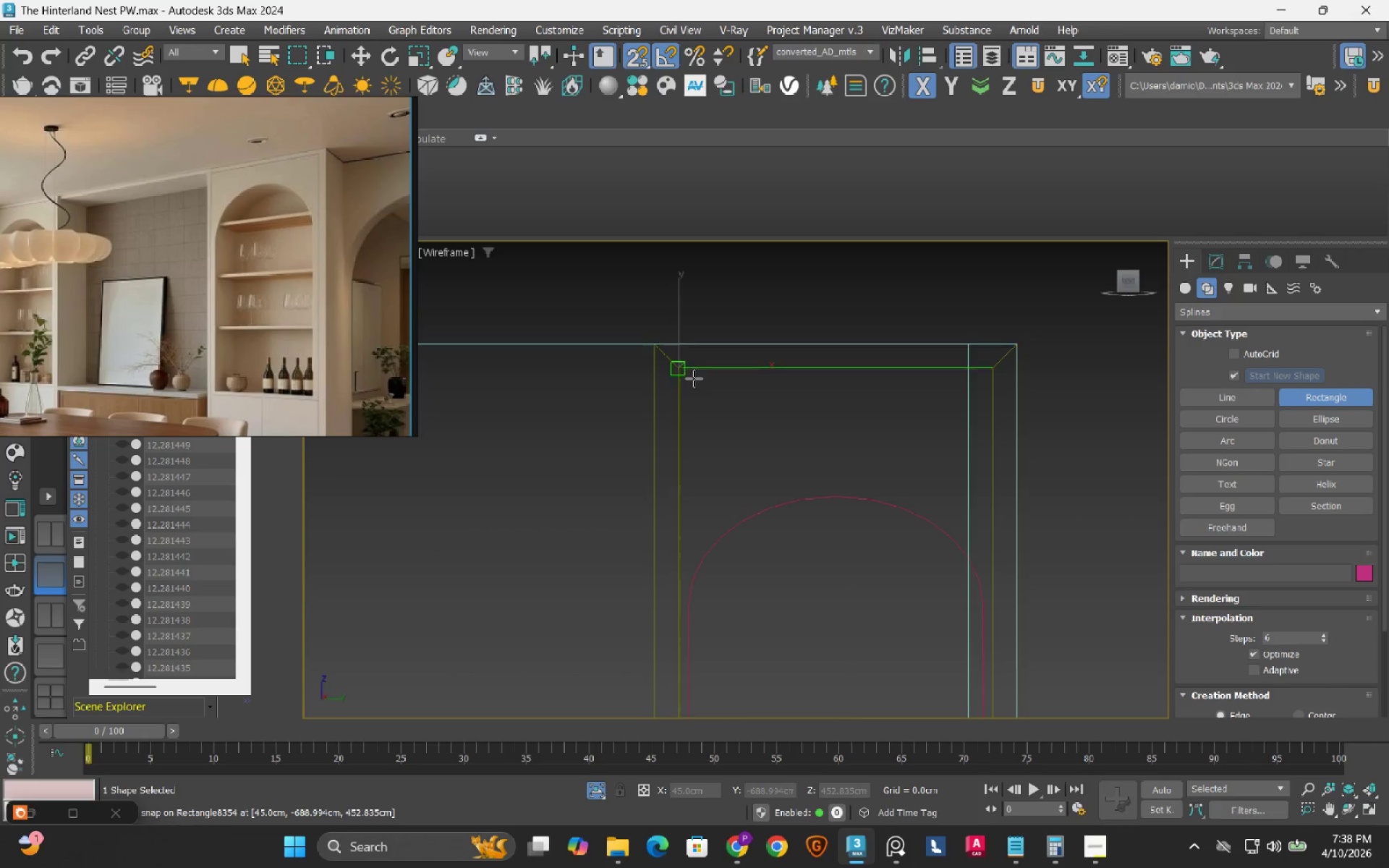 
left_click_drag(start_coordinate=[694, 378], to_coordinate=[961, 626])
 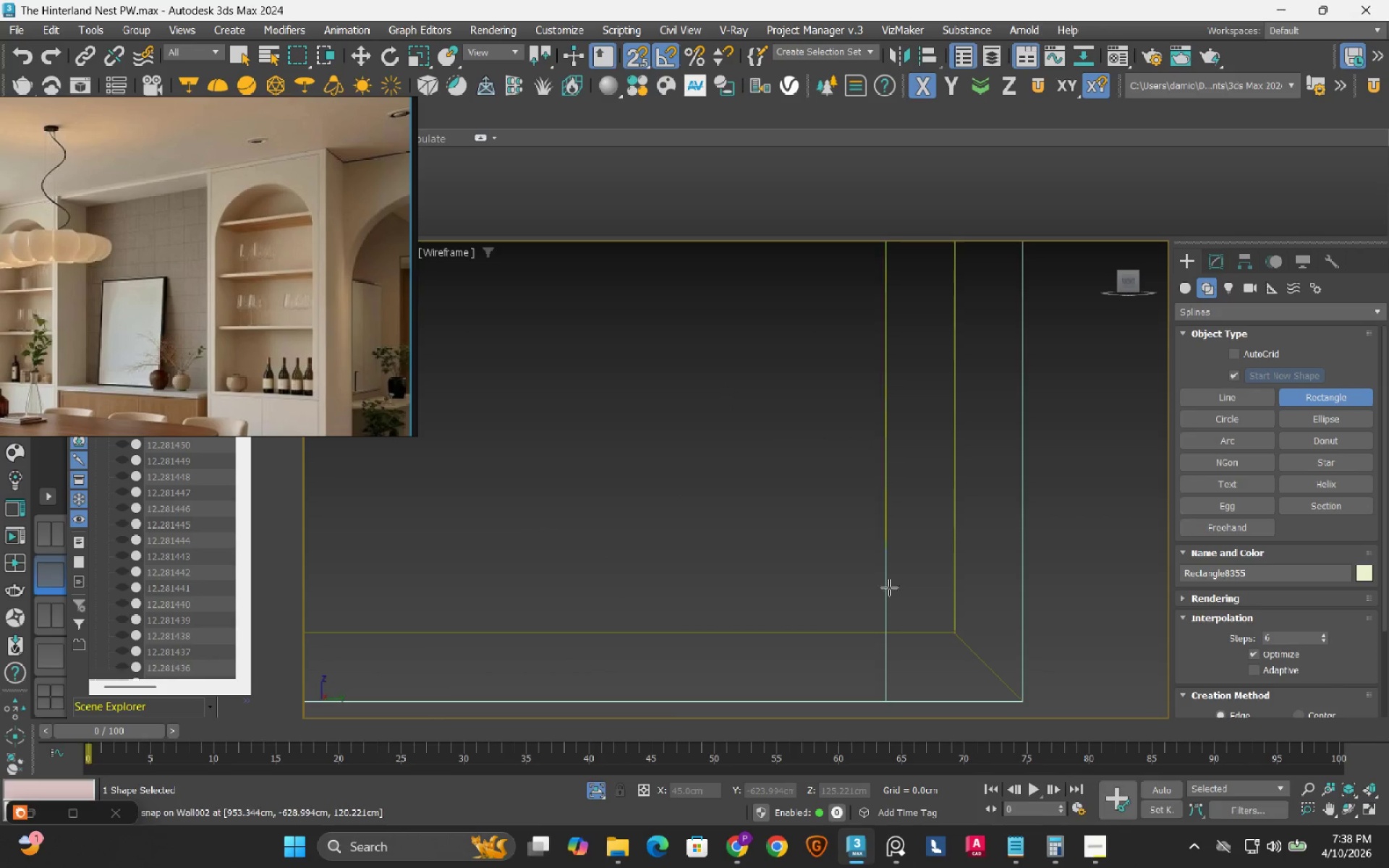 
scroll: coordinate [840, 436], scroll_direction: down, amount: 5.0
 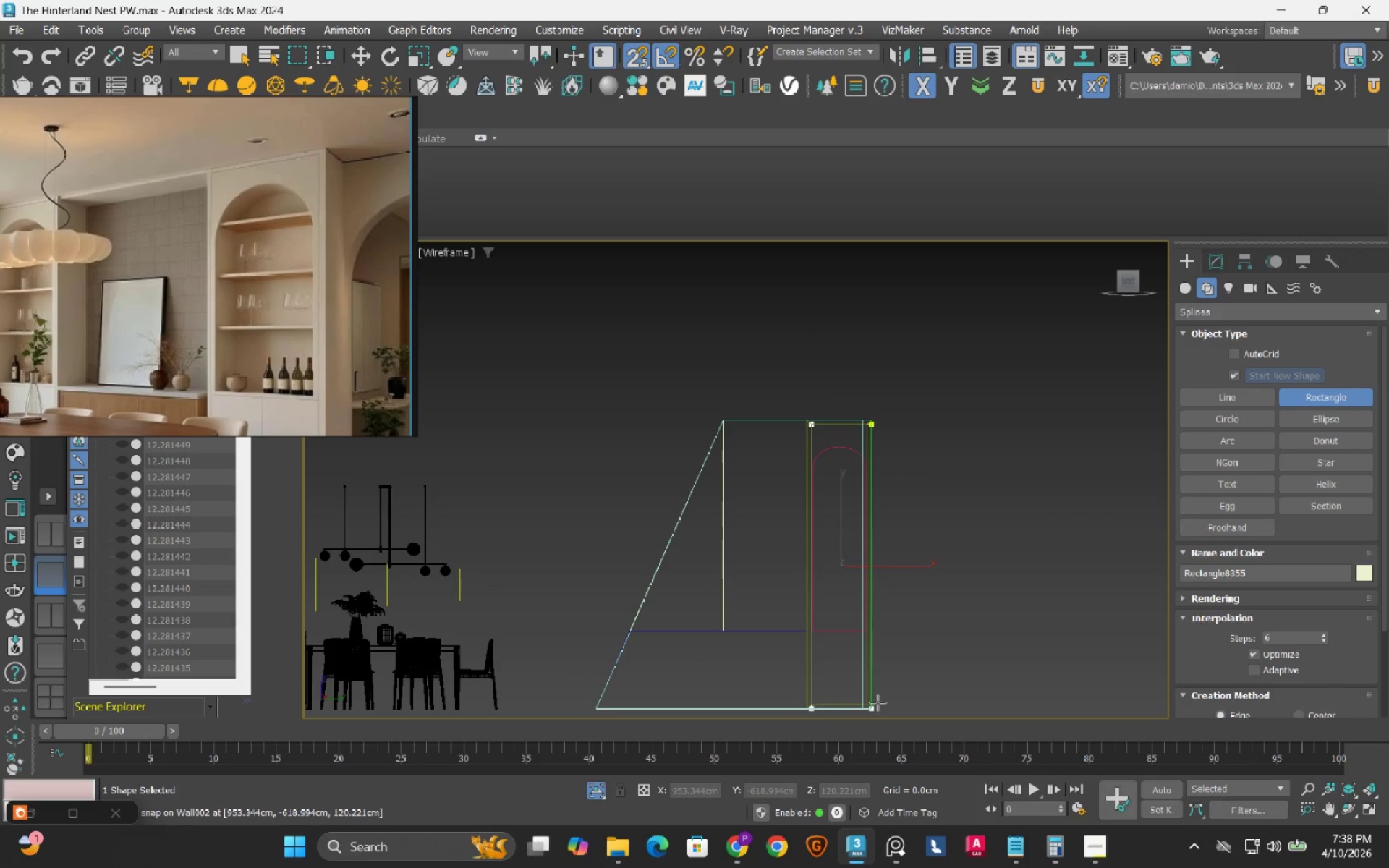 
scroll: coordinate [867, 610], scroll_direction: up, amount: 8.0
 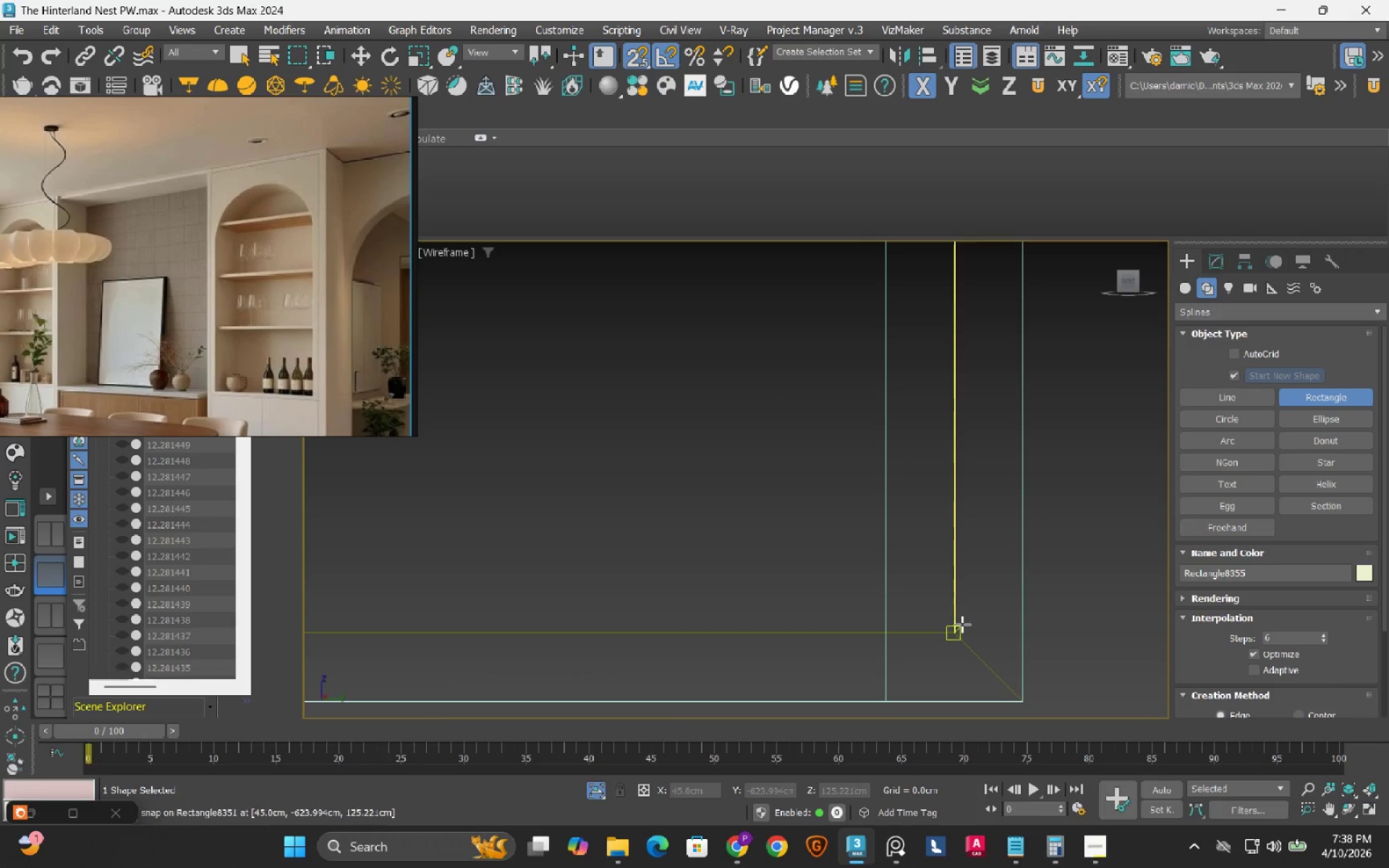 
key(S)
 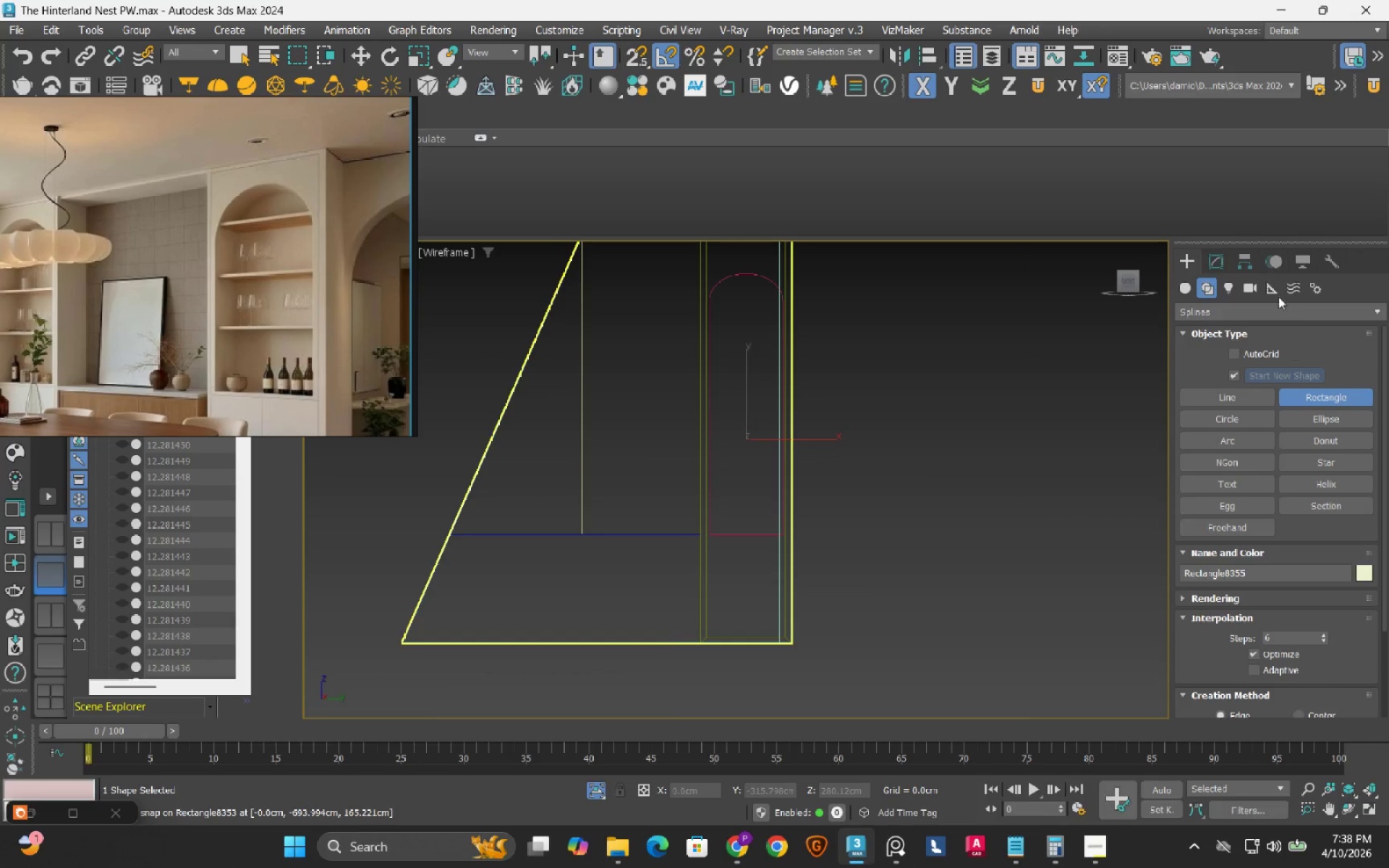 
scroll: coordinate [755, 491], scroll_direction: down, amount: 7.0
 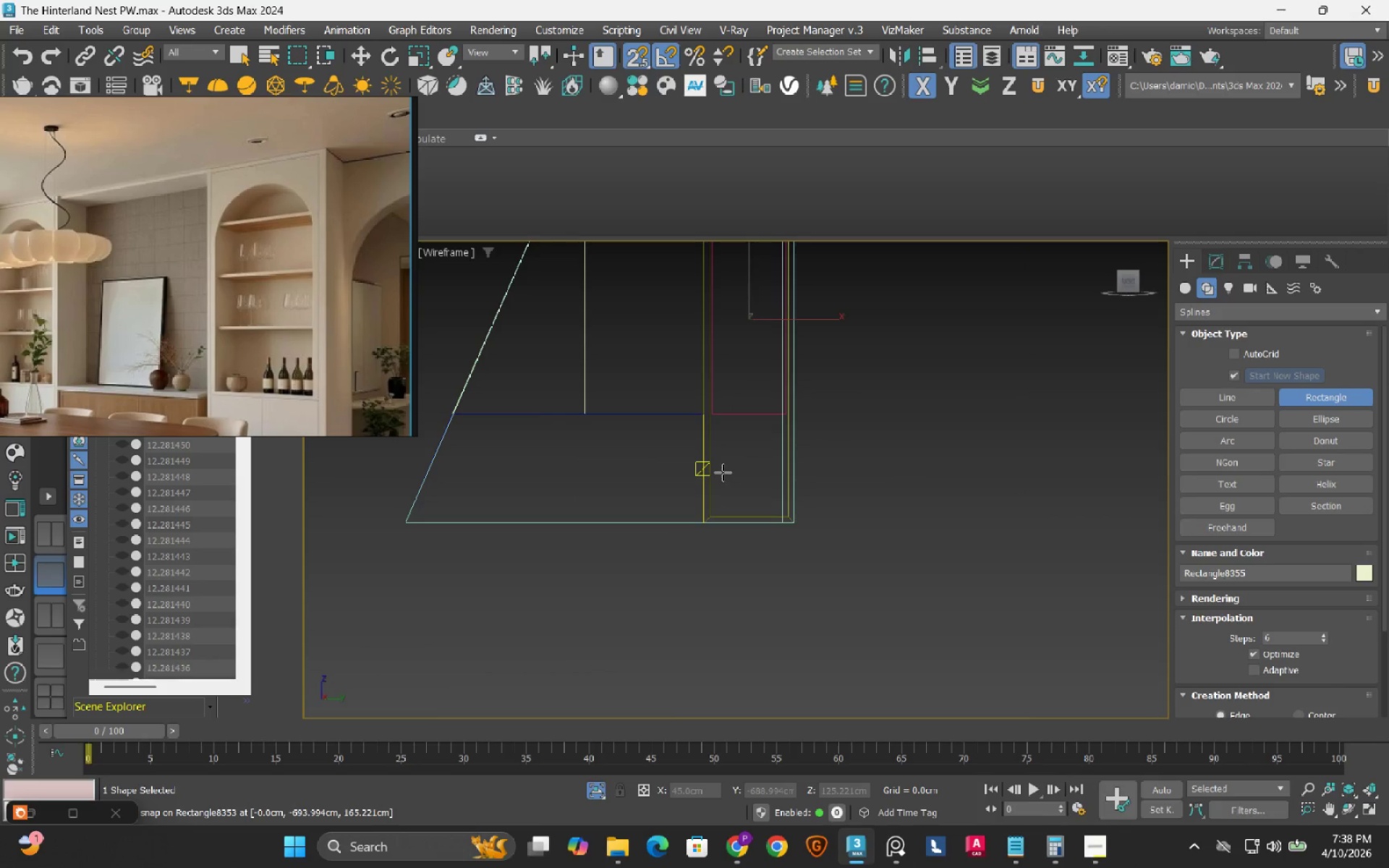 
left_click([1214, 268])
 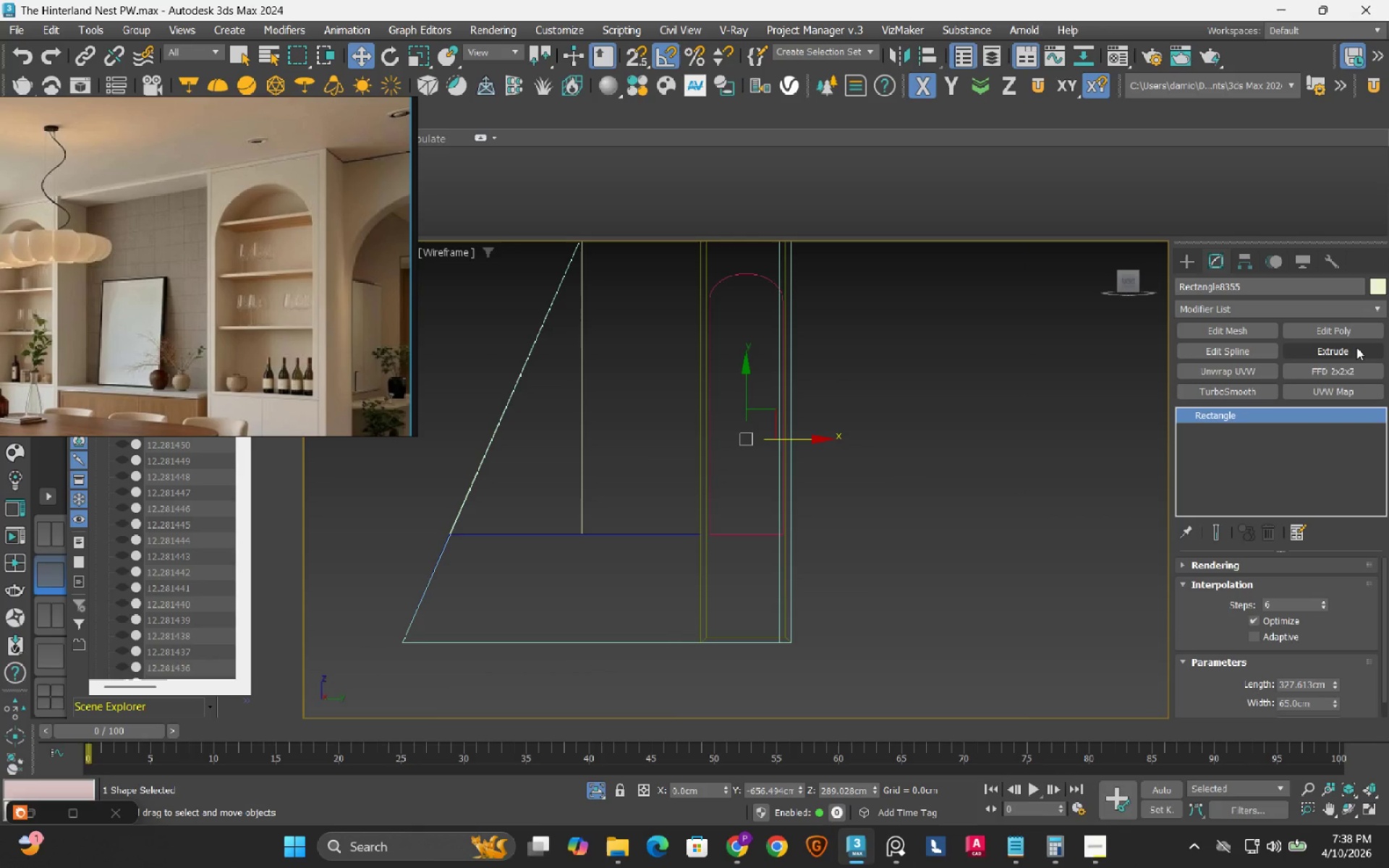 
left_click([1352, 353])
 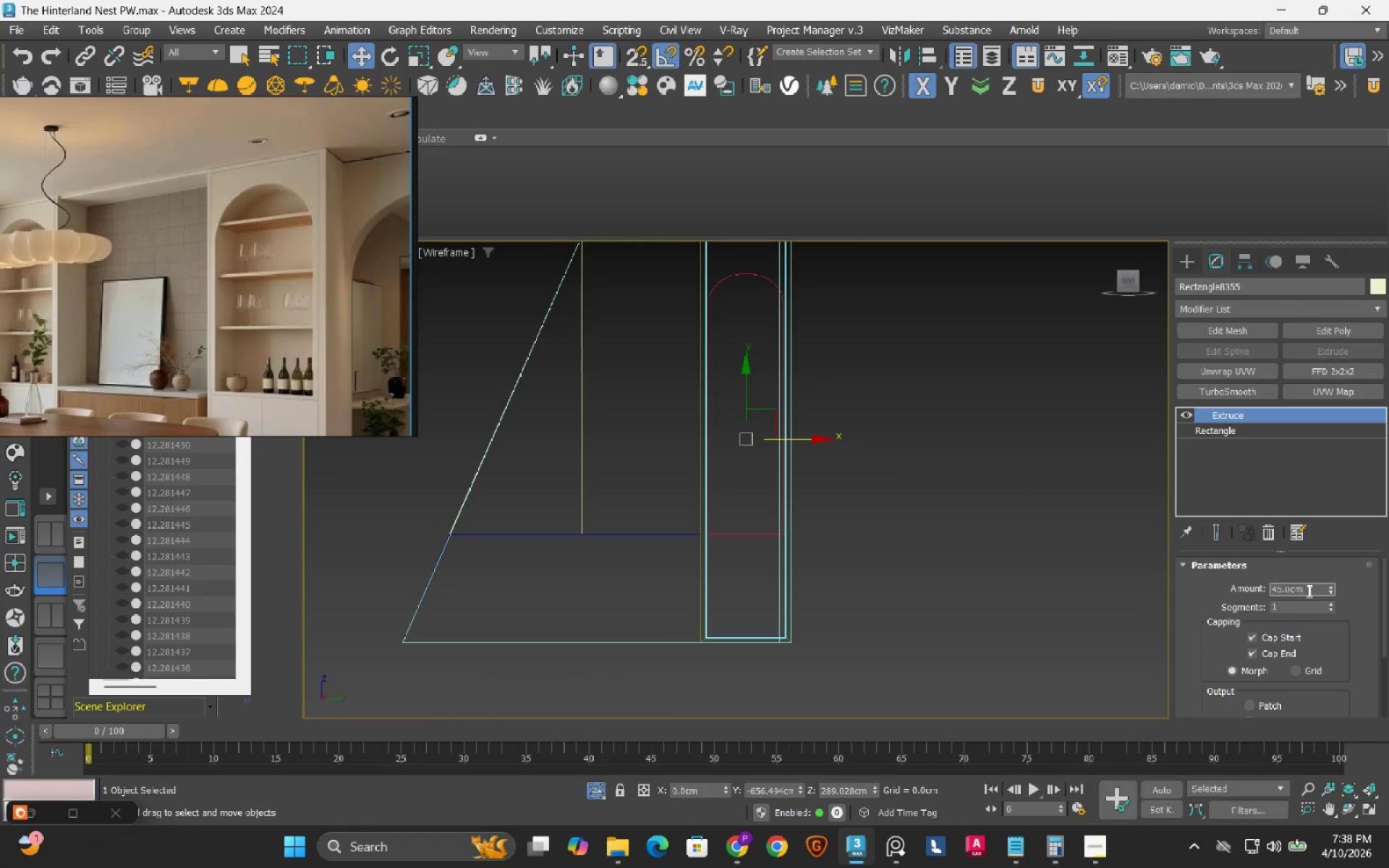 
double_click([1308, 593])
 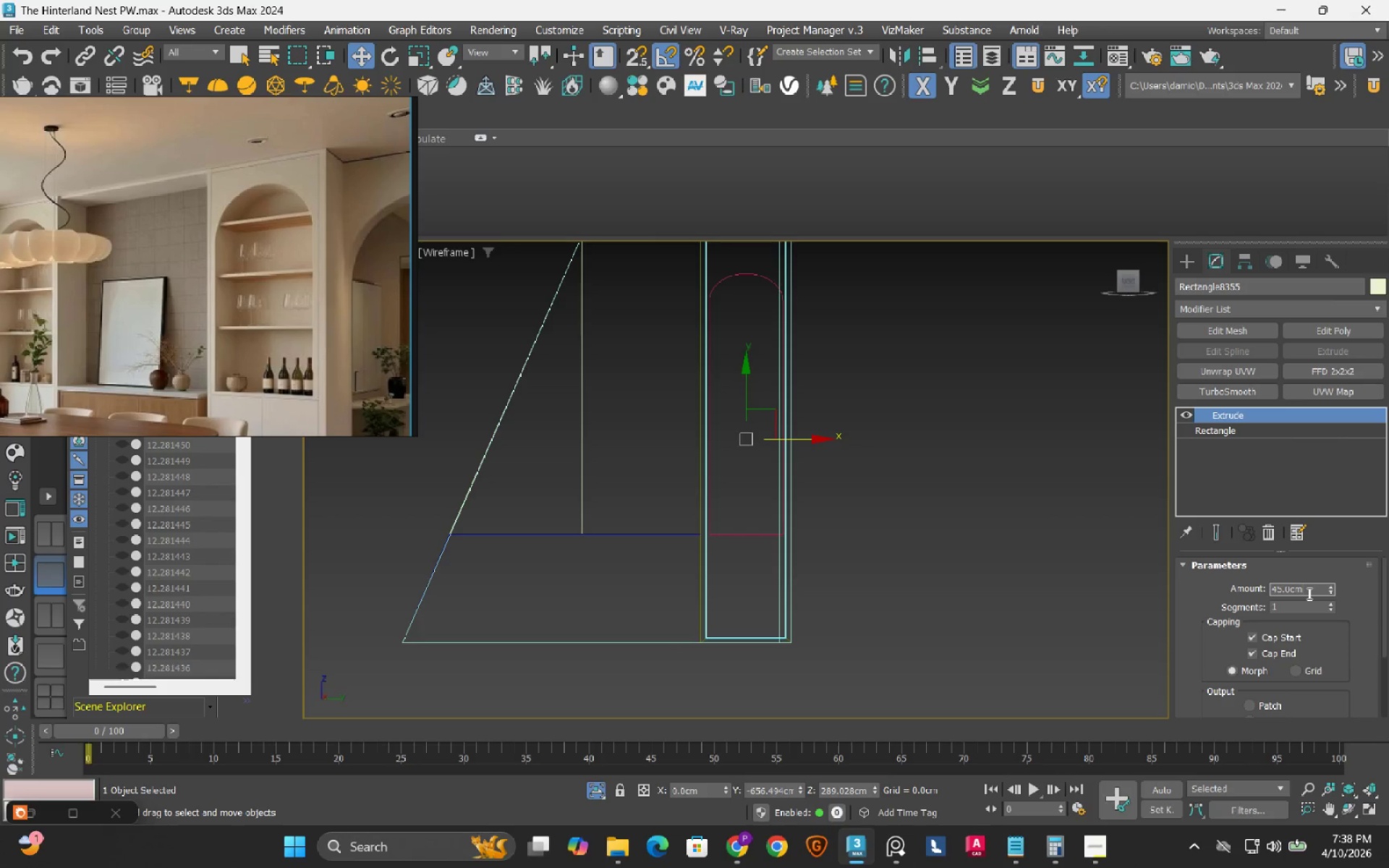 
key(Control+ControlLeft)
 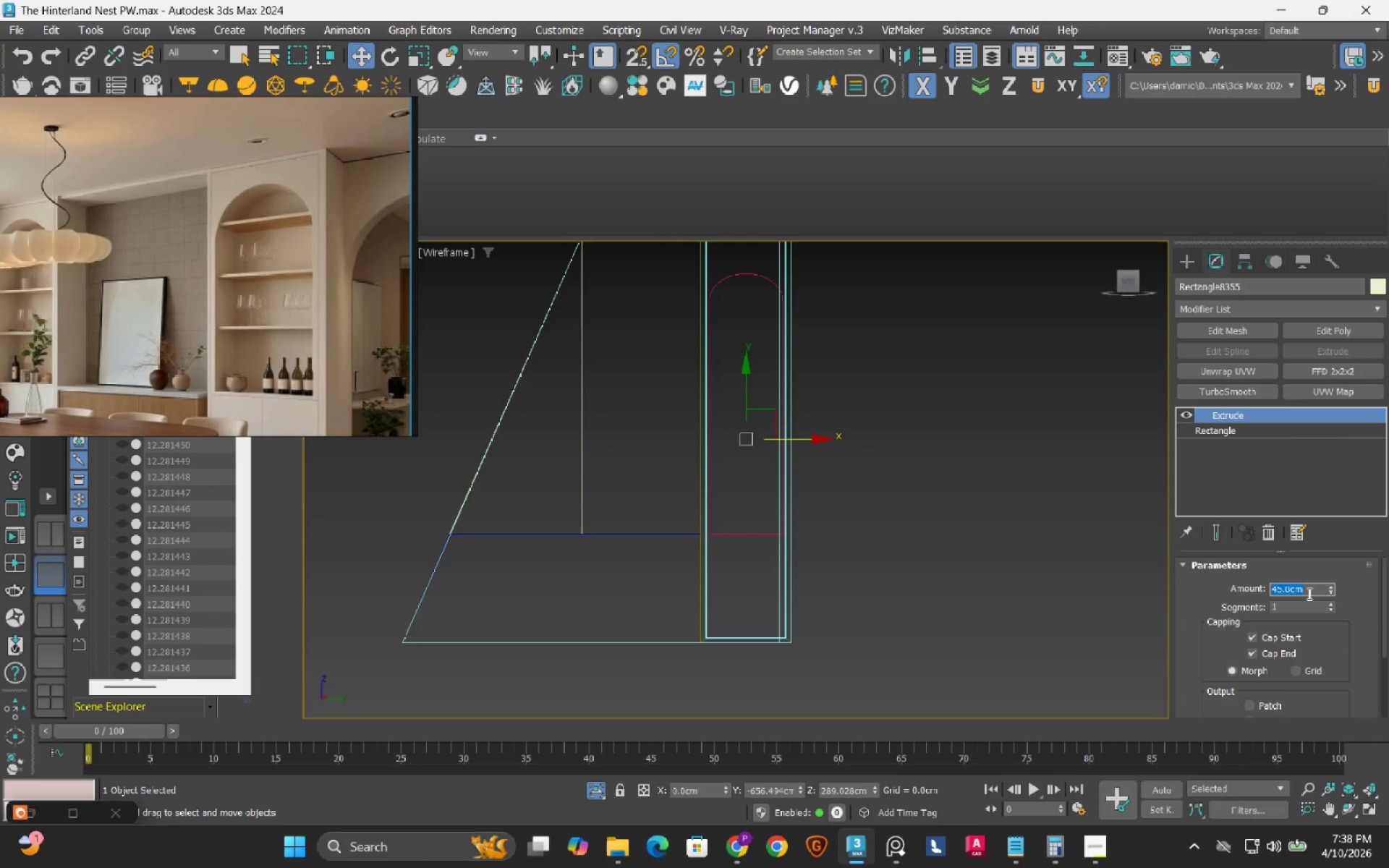 
key(Control+A)
 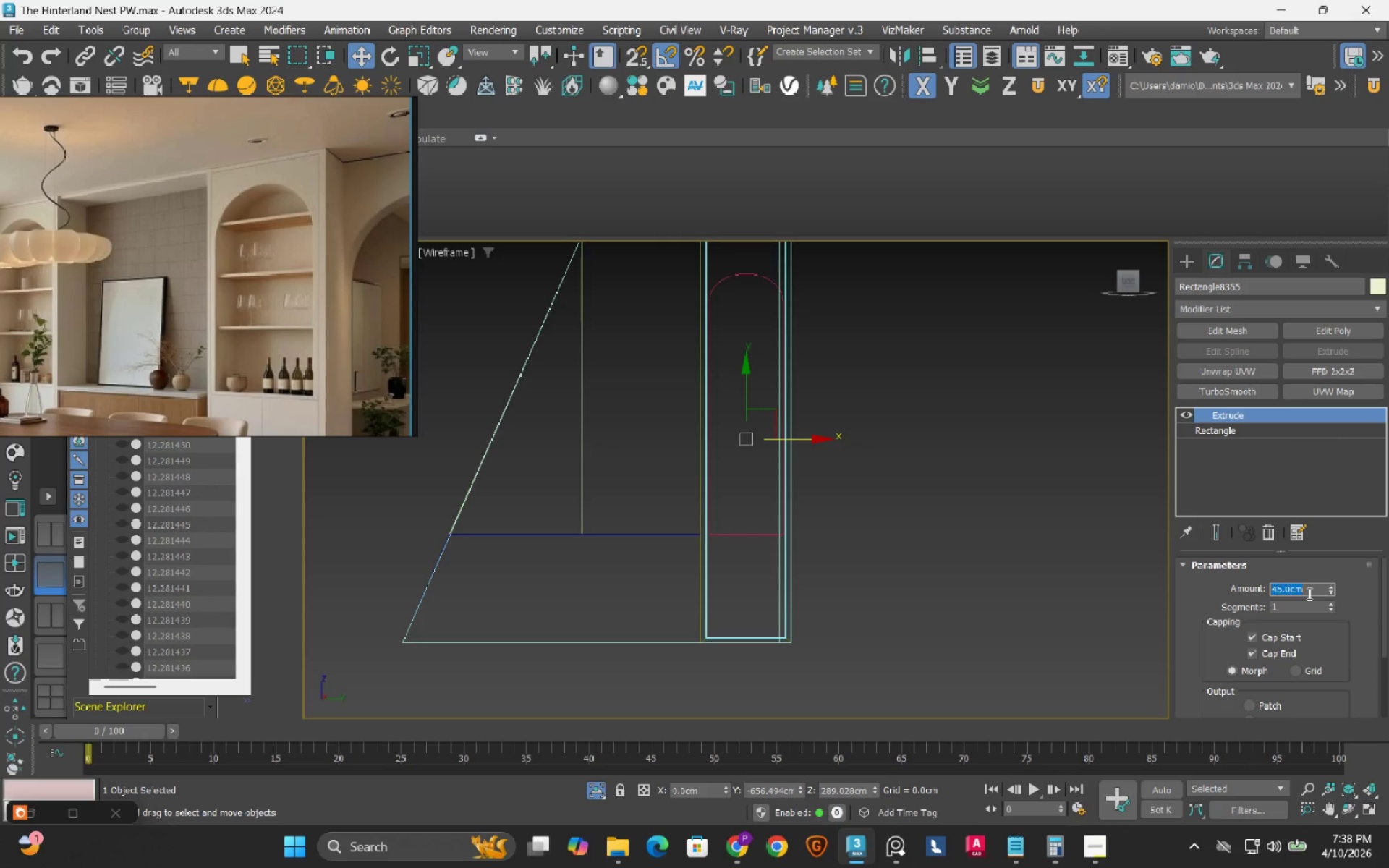 
key(Numpad5)
 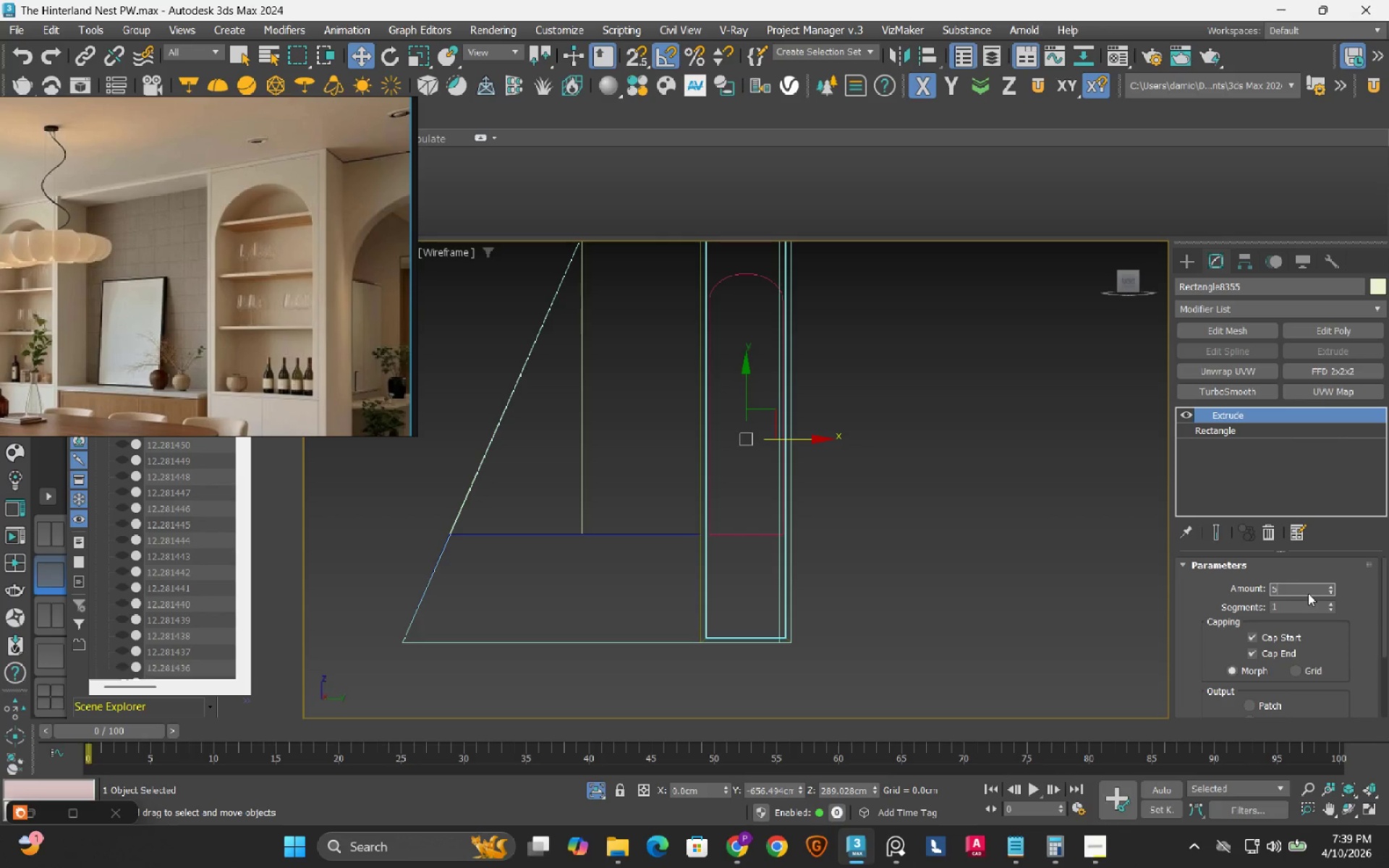 
key(NumpadEnter)
 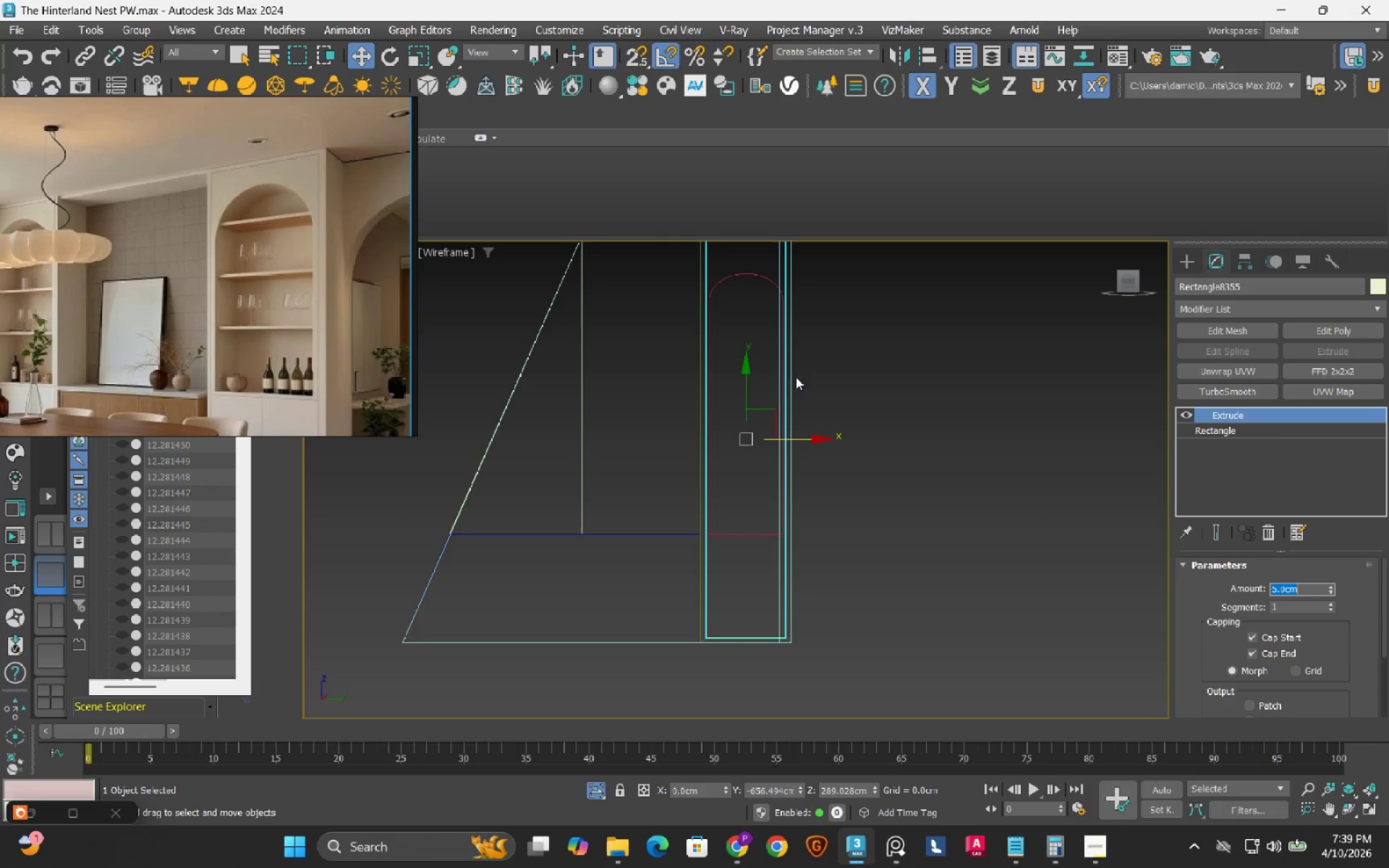 
left_click([894, 390])
 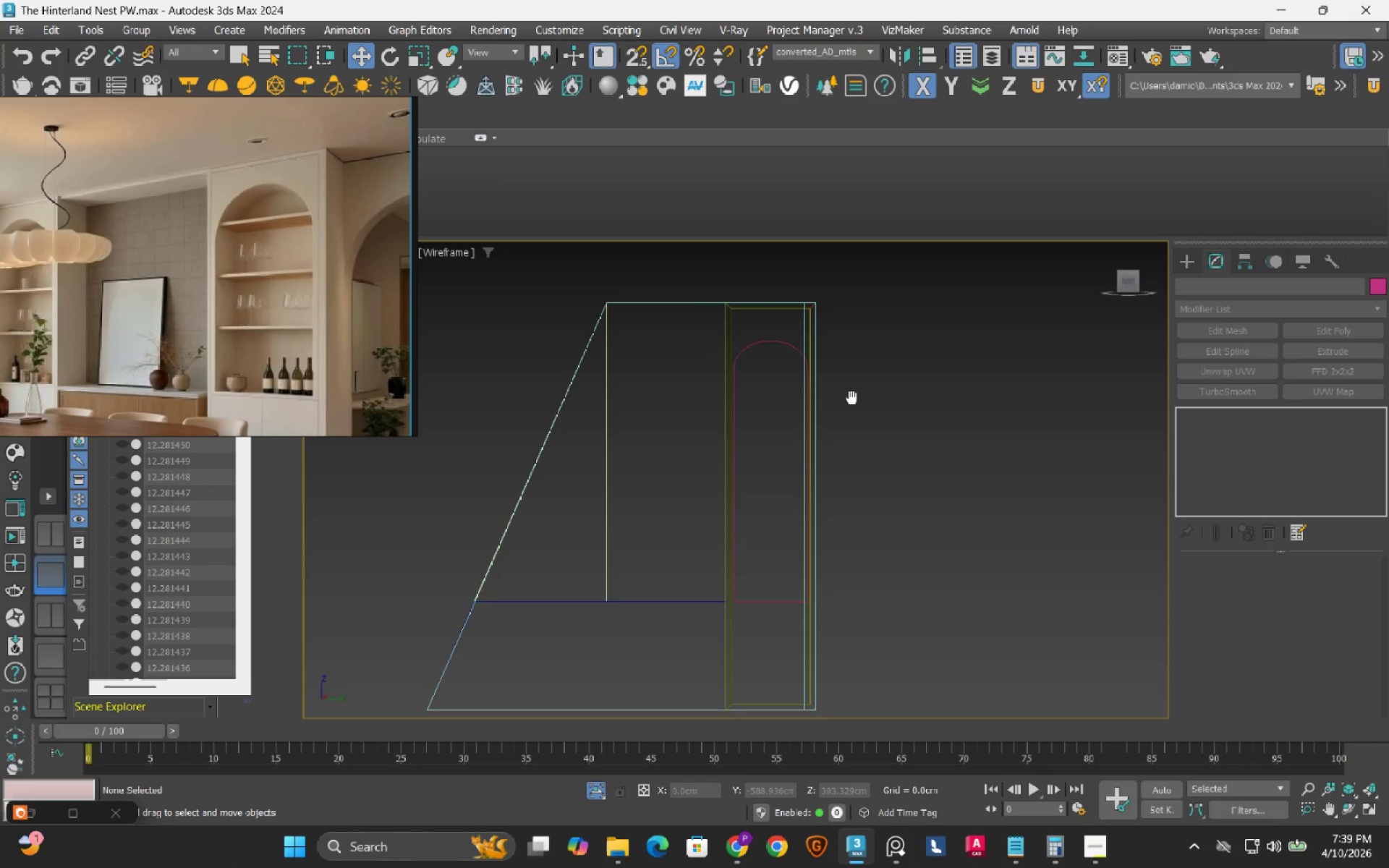 
scroll: coordinate [765, 363], scroll_direction: up, amount: 4.0
 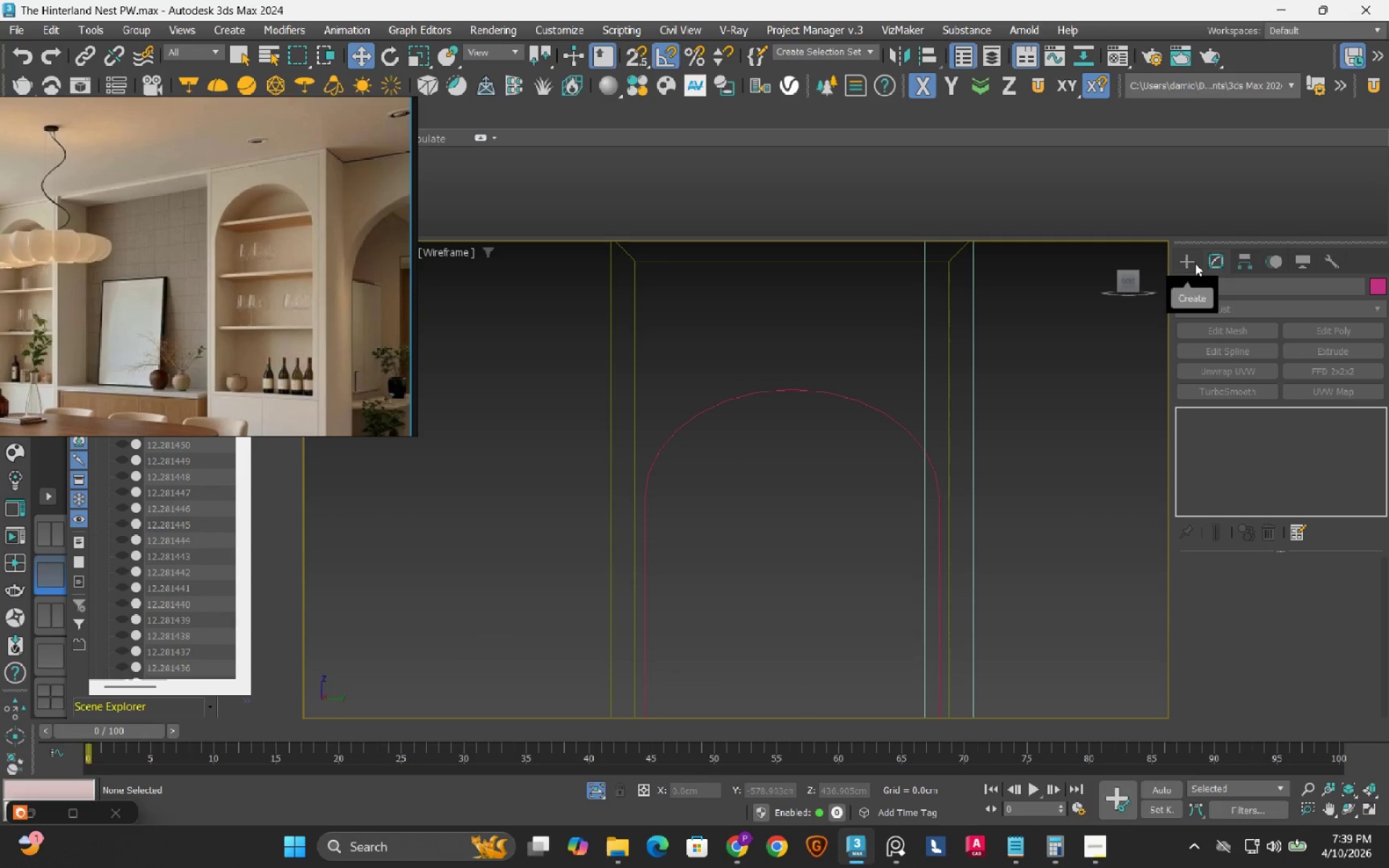 
left_click([1195, 263])
 